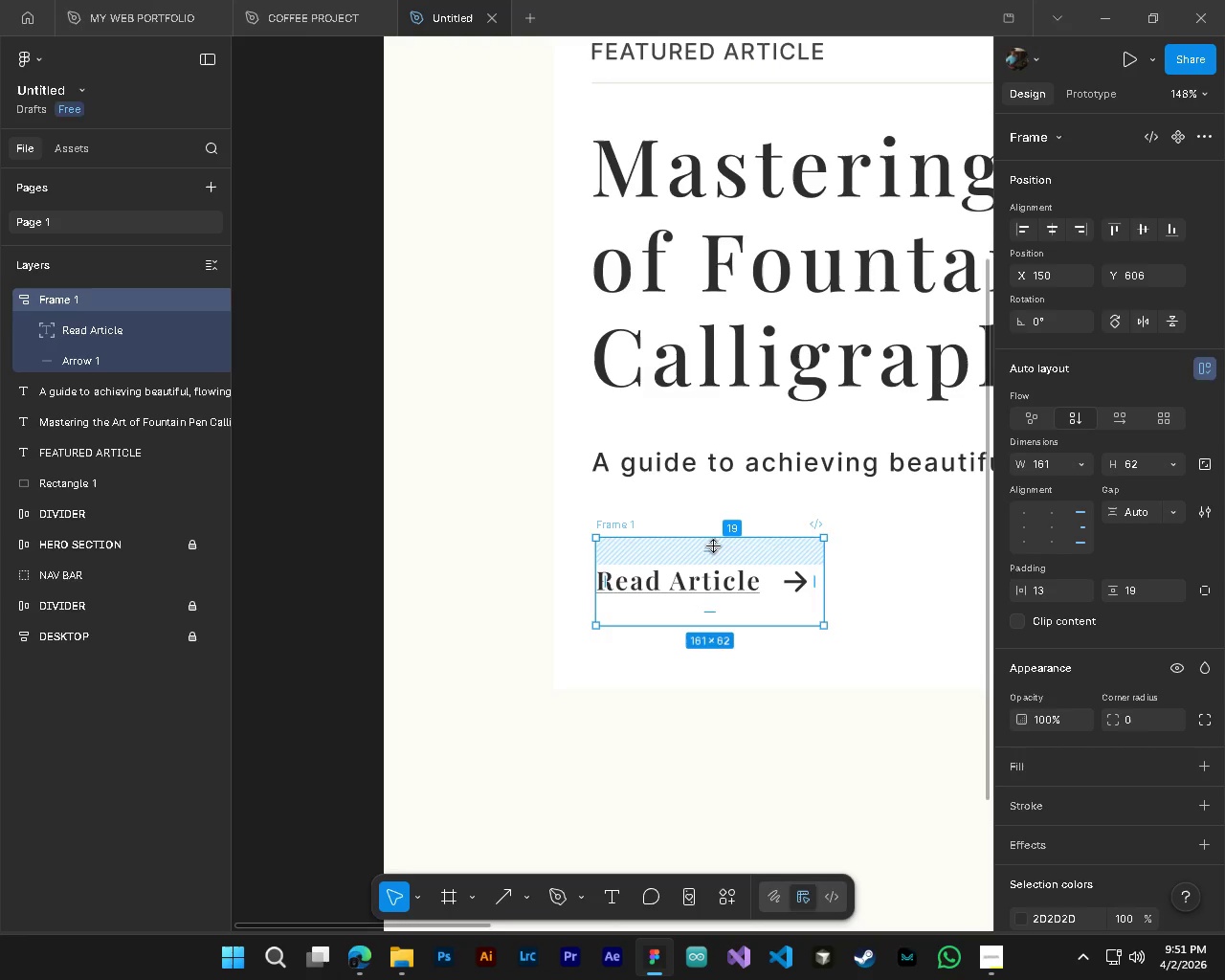 
left_click_drag(start_coordinate=[713, 546], to_coordinate=[713, 573])
 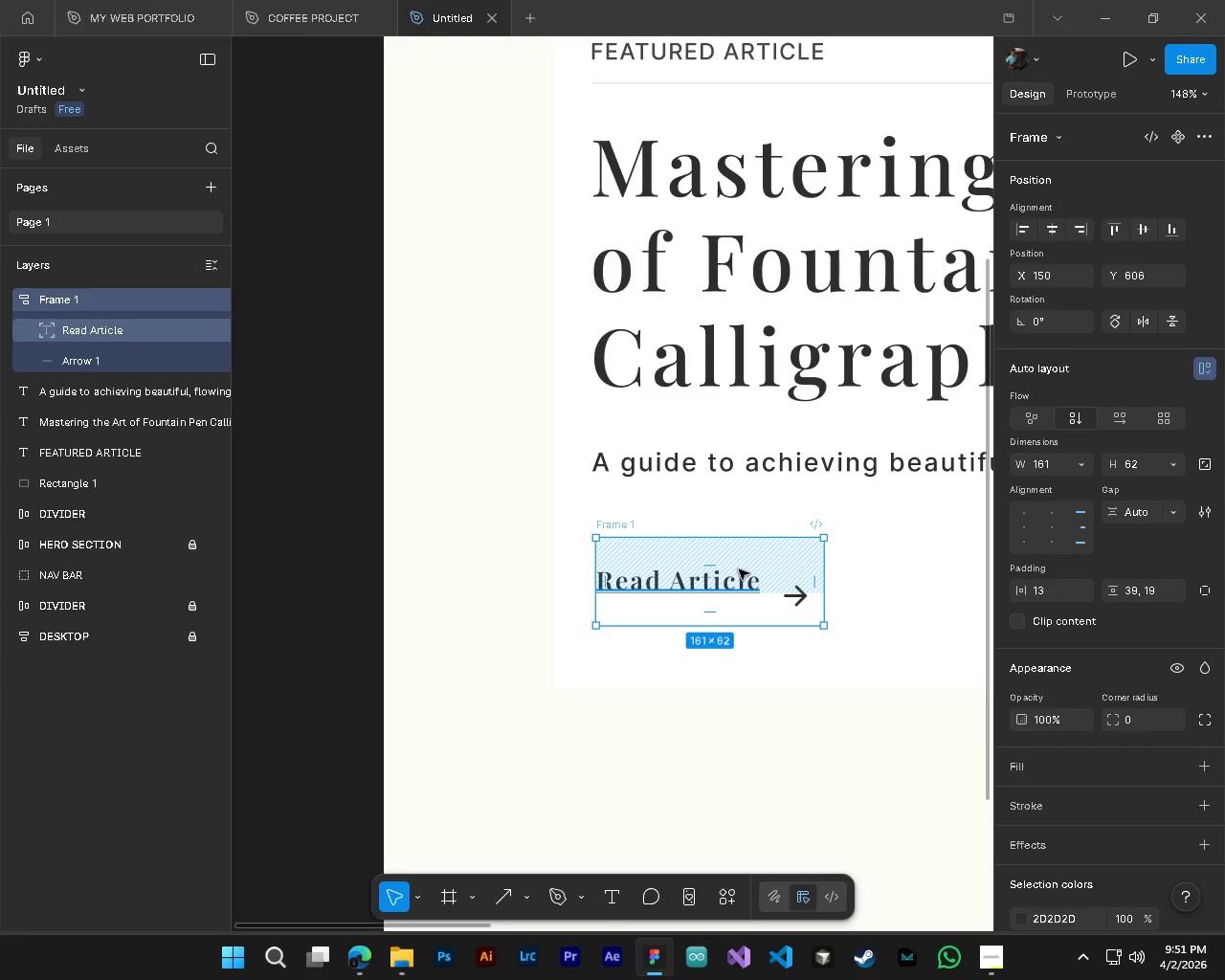 
key(Control+Z)
 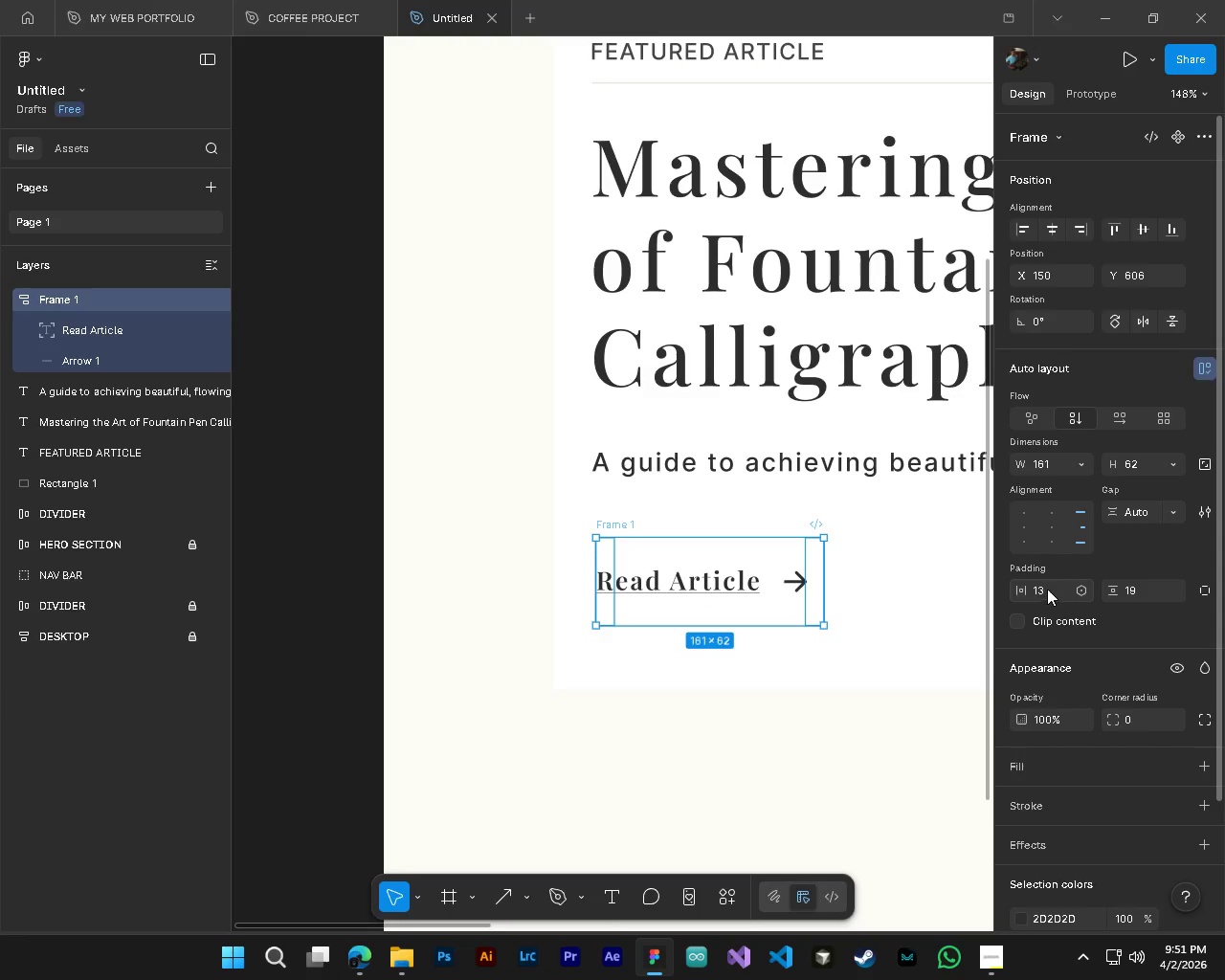 
left_click_drag(start_coordinate=[1026, 589], to_coordinate=[616, 488])
 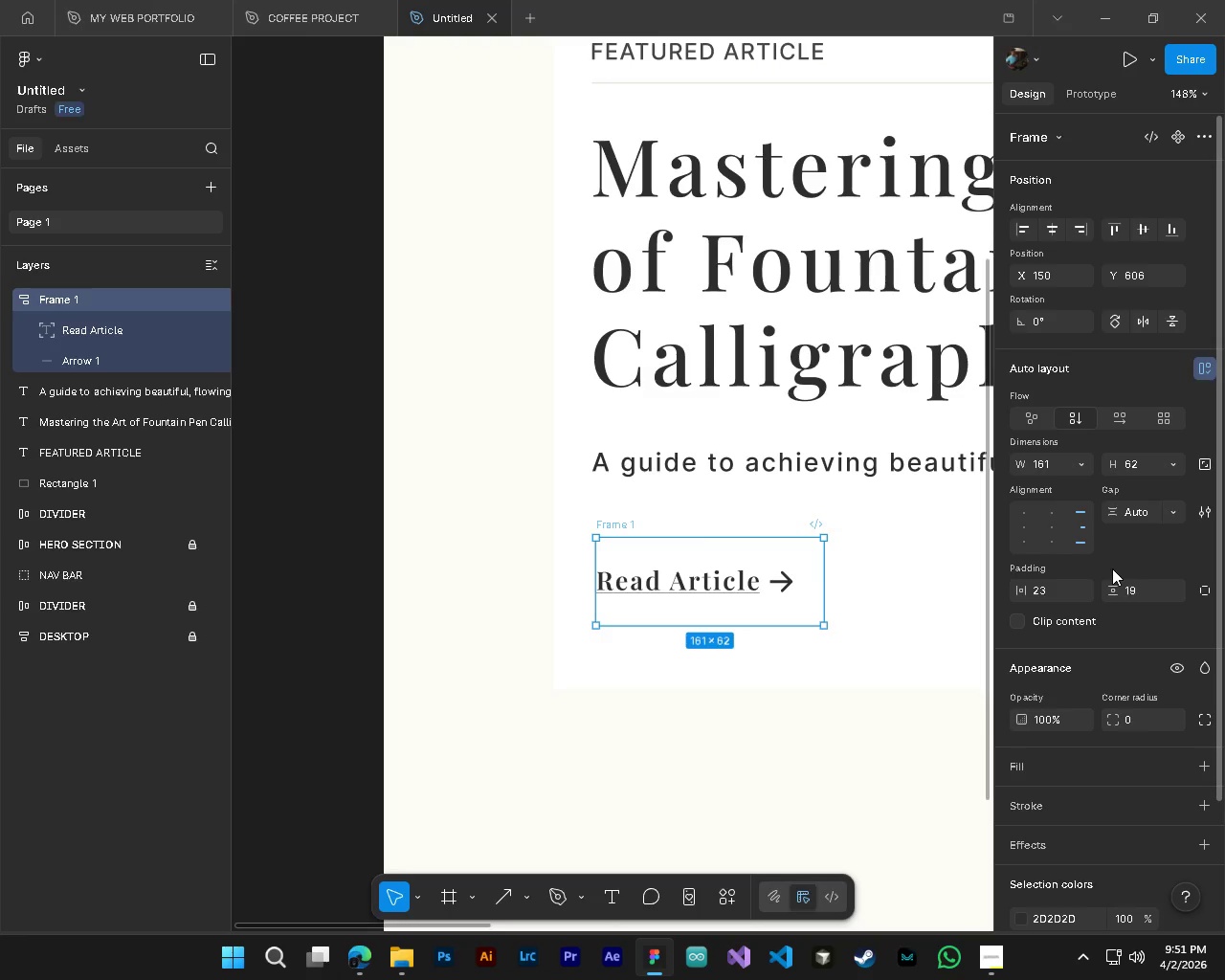 
left_click_drag(start_coordinate=[1029, 589], to_coordinate=[556, 476])
 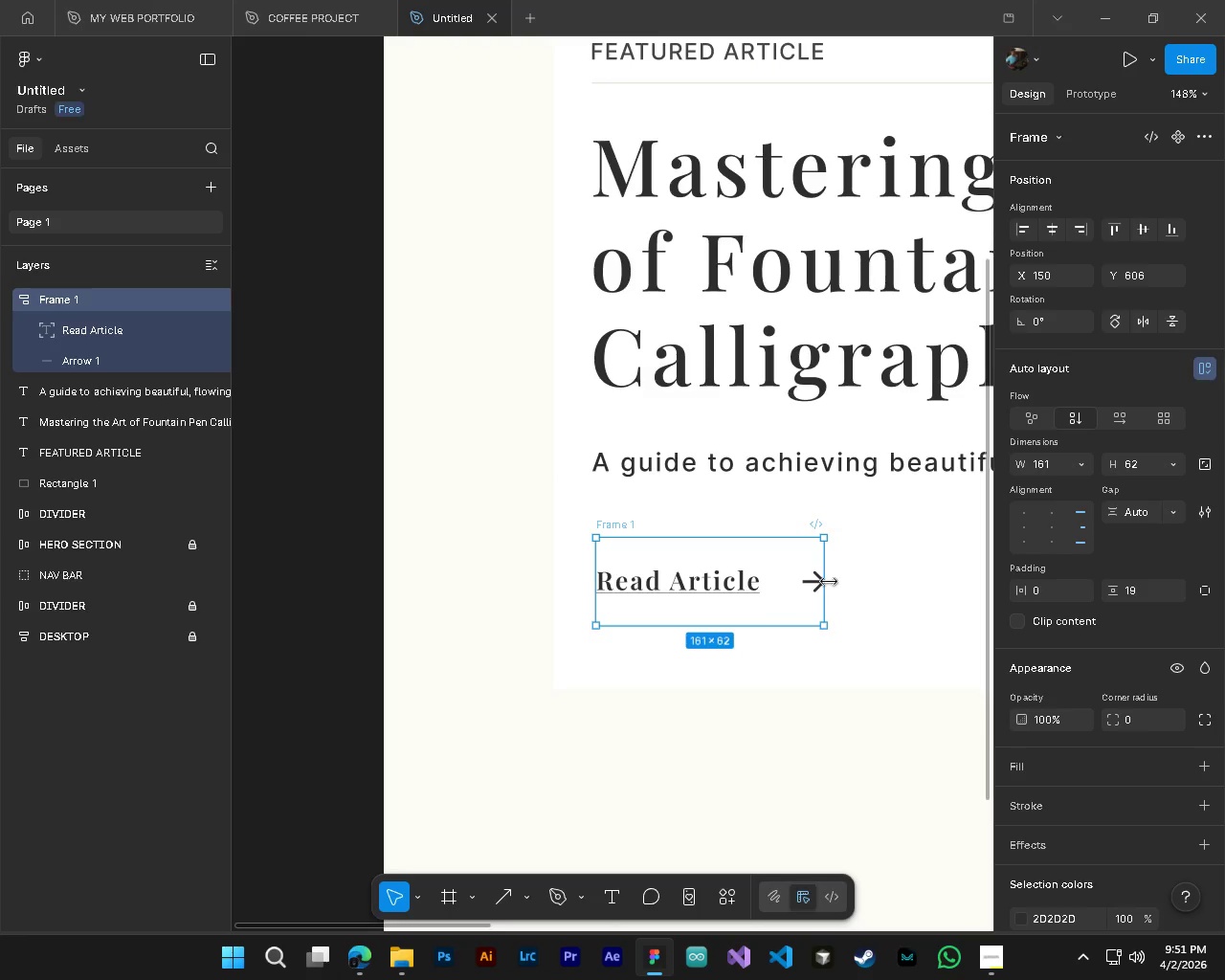 
left_click_drag(start_coordinate=[827, 582], to_coordinate=[788, 582])
 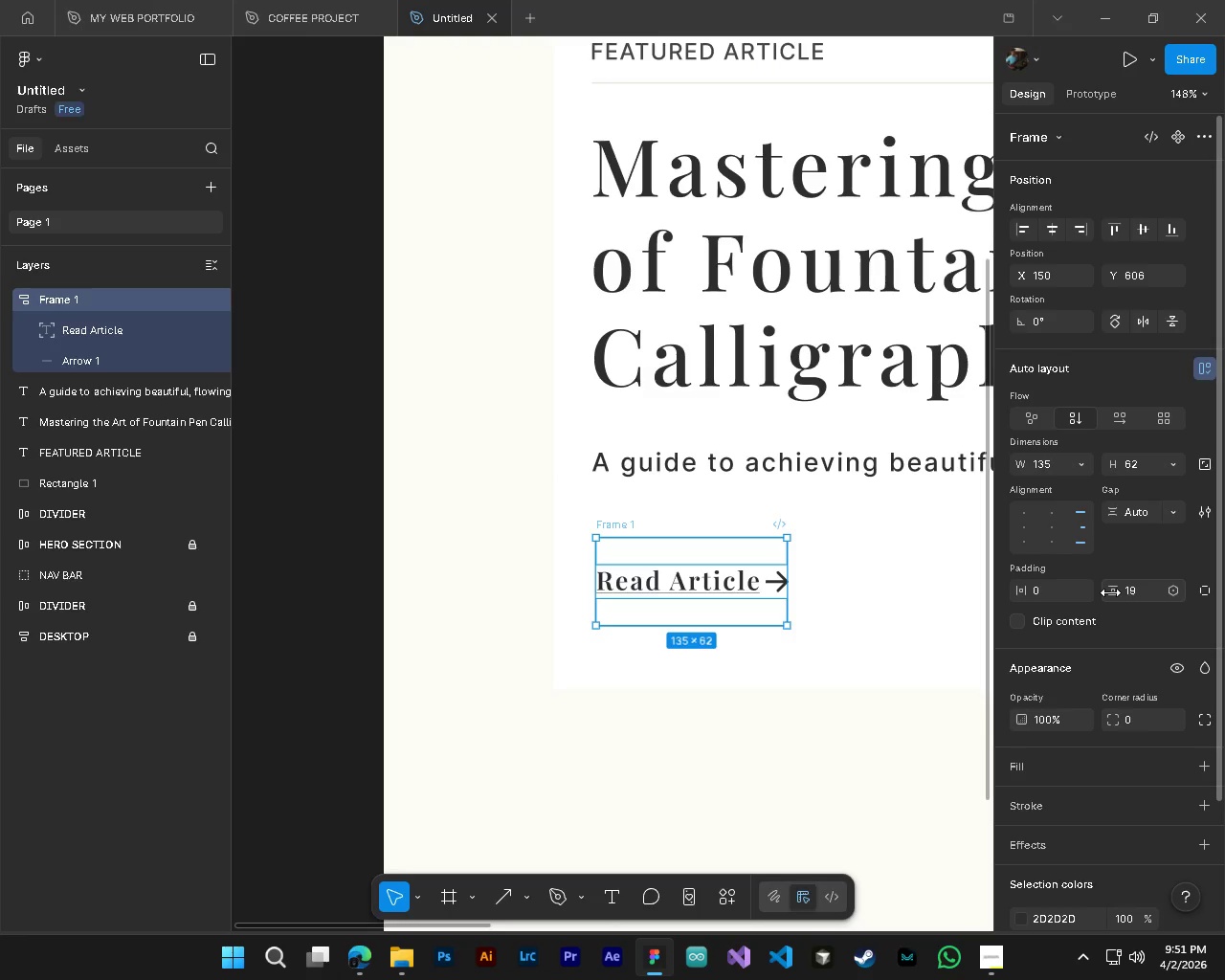 
left_click_drag(start_coordinate=[1110, 592], to_coordinate=[614, 484])
 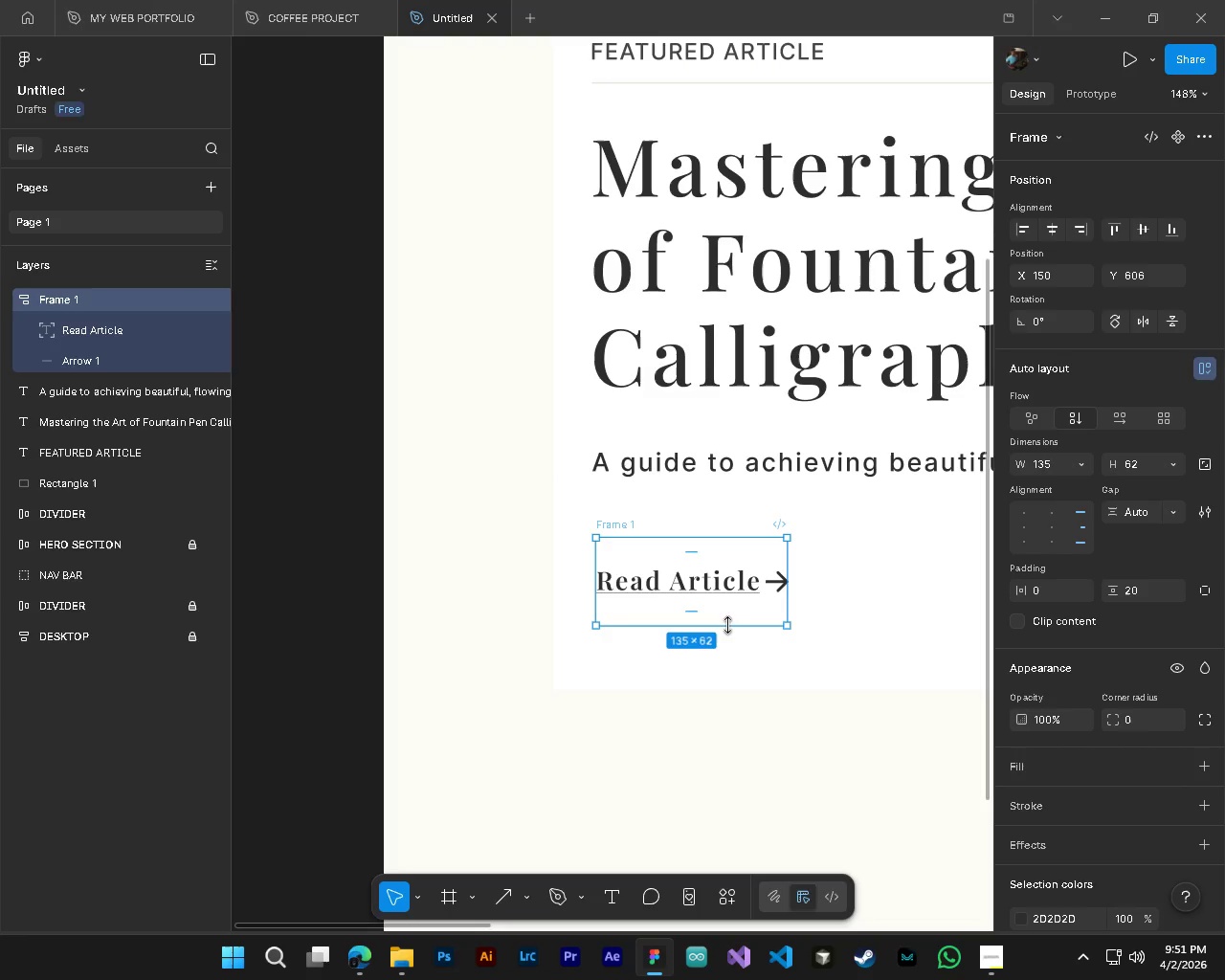 
left_click_drag(start_coordinate=[726, 627], to_coordinate=[728, 600])
 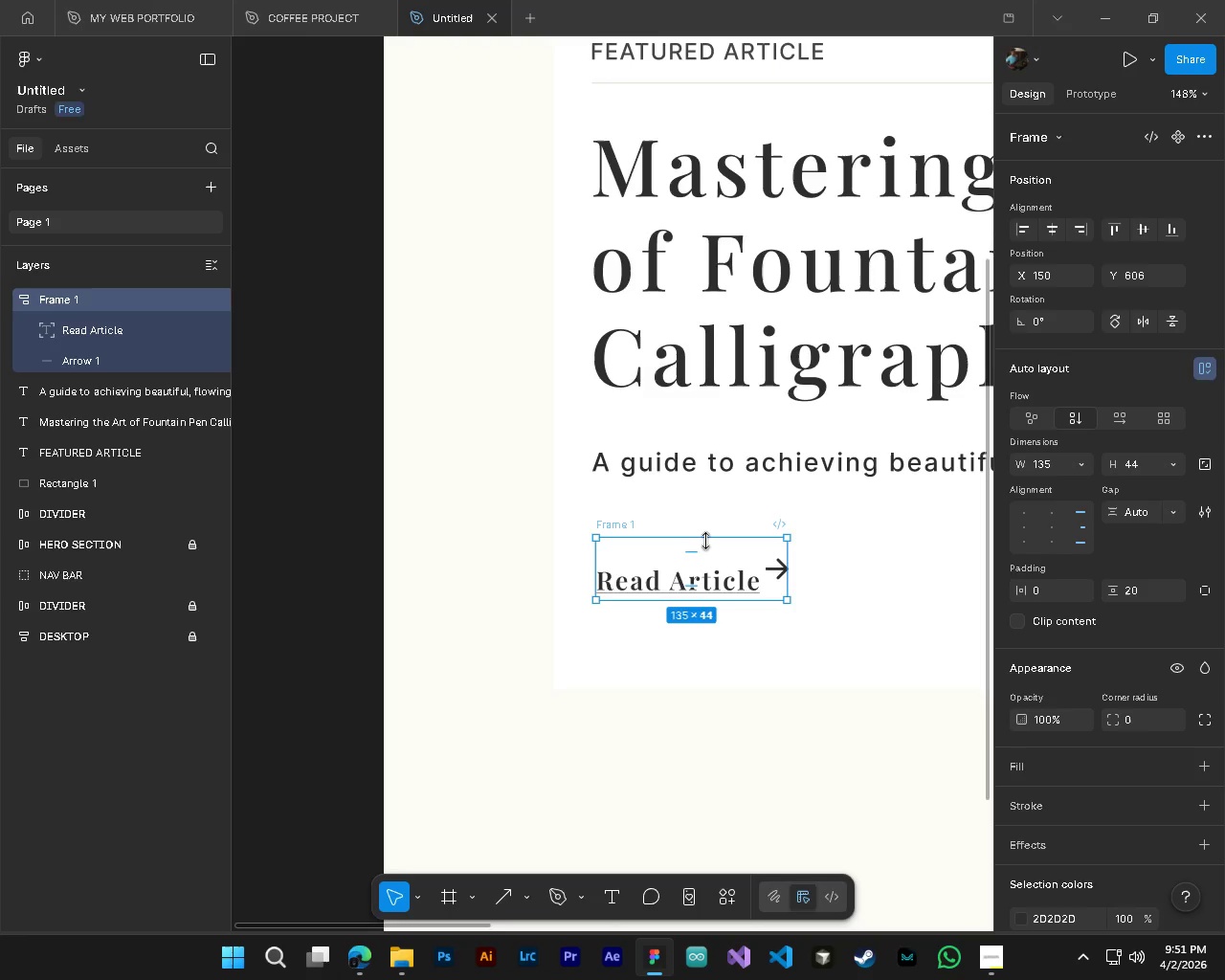 
left_click_drag(start_coordinate=[706, 541], to_coordinate=[710, 564])
 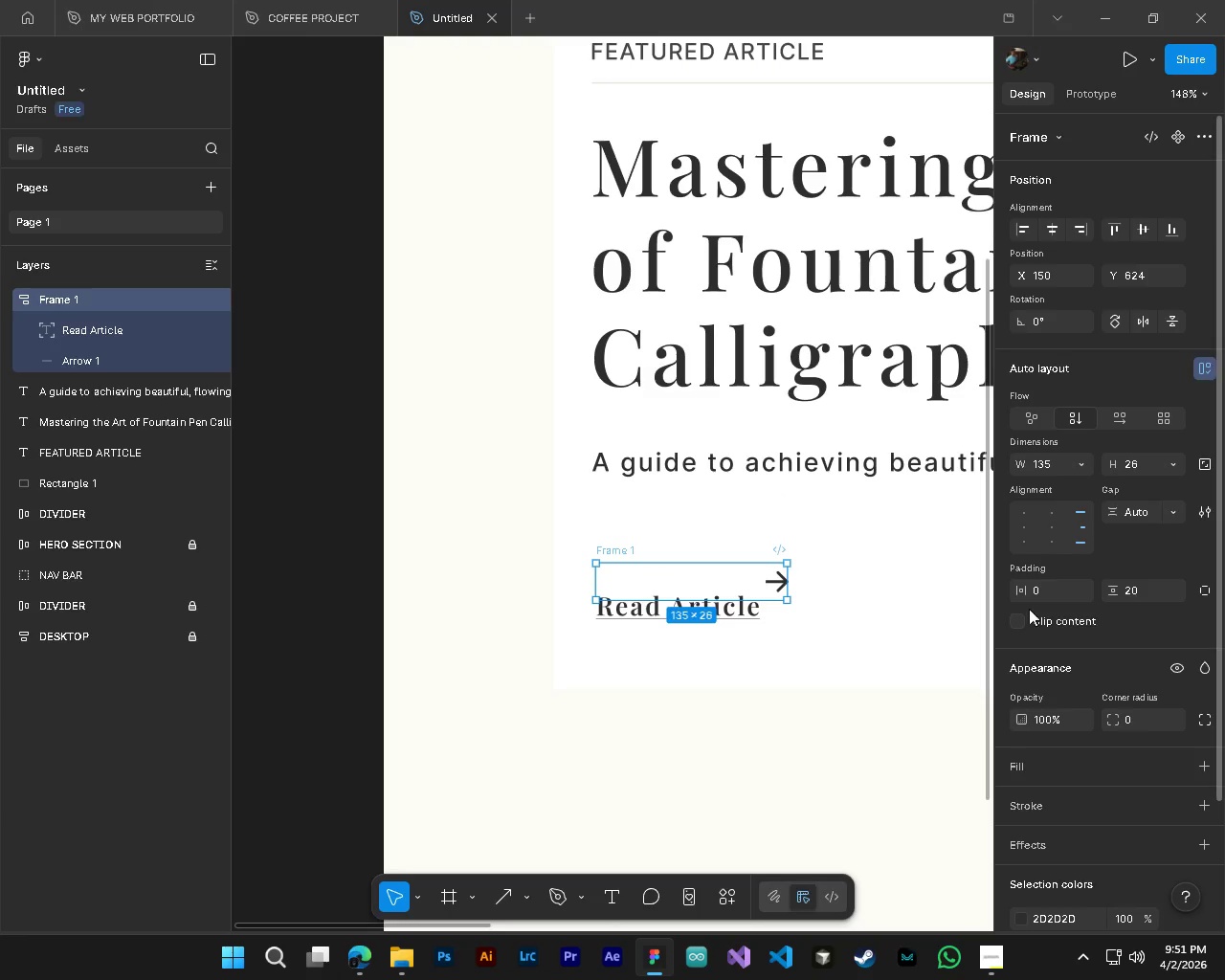 
key(Control+Z)
 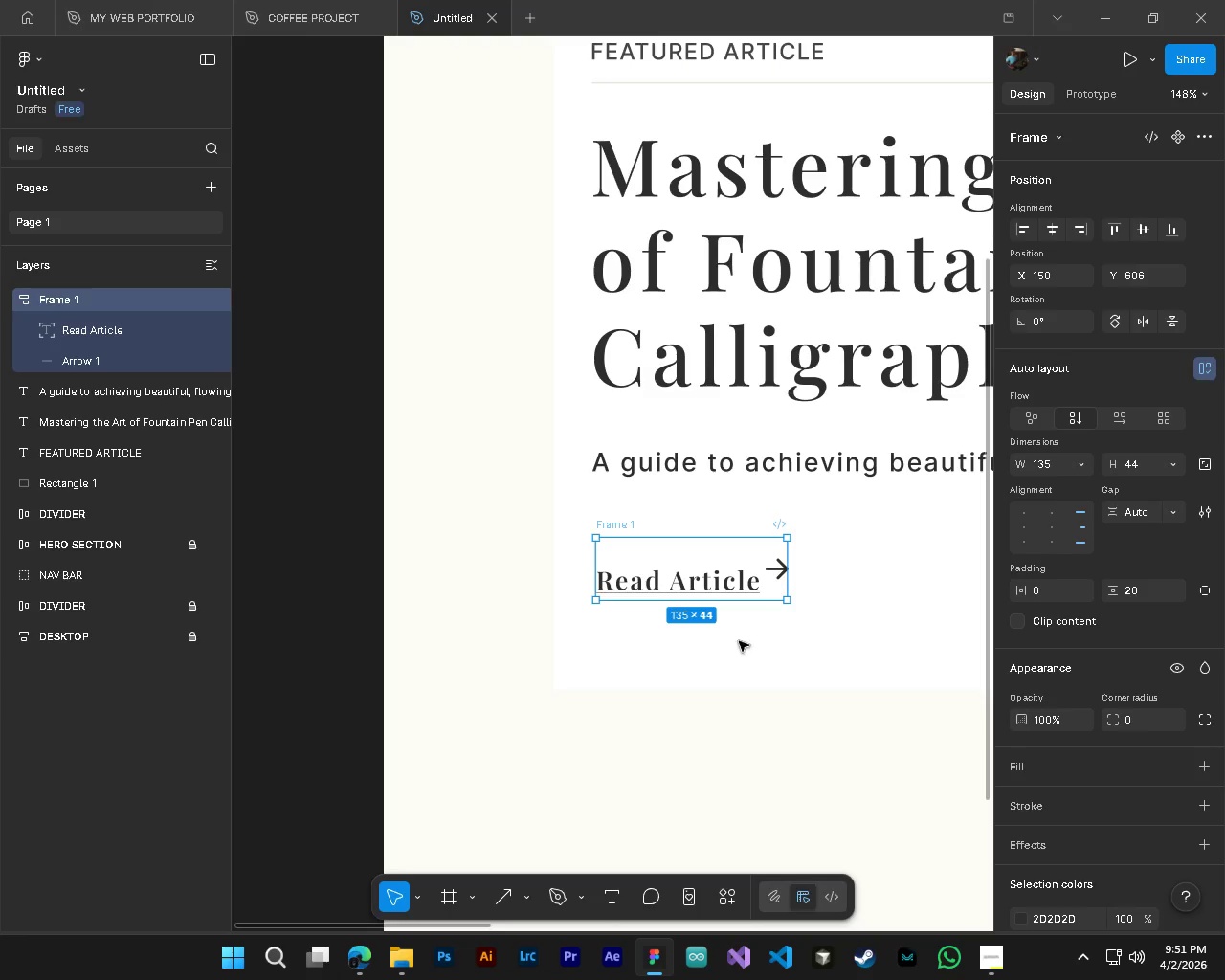 
key(Control+ControlLeft)
 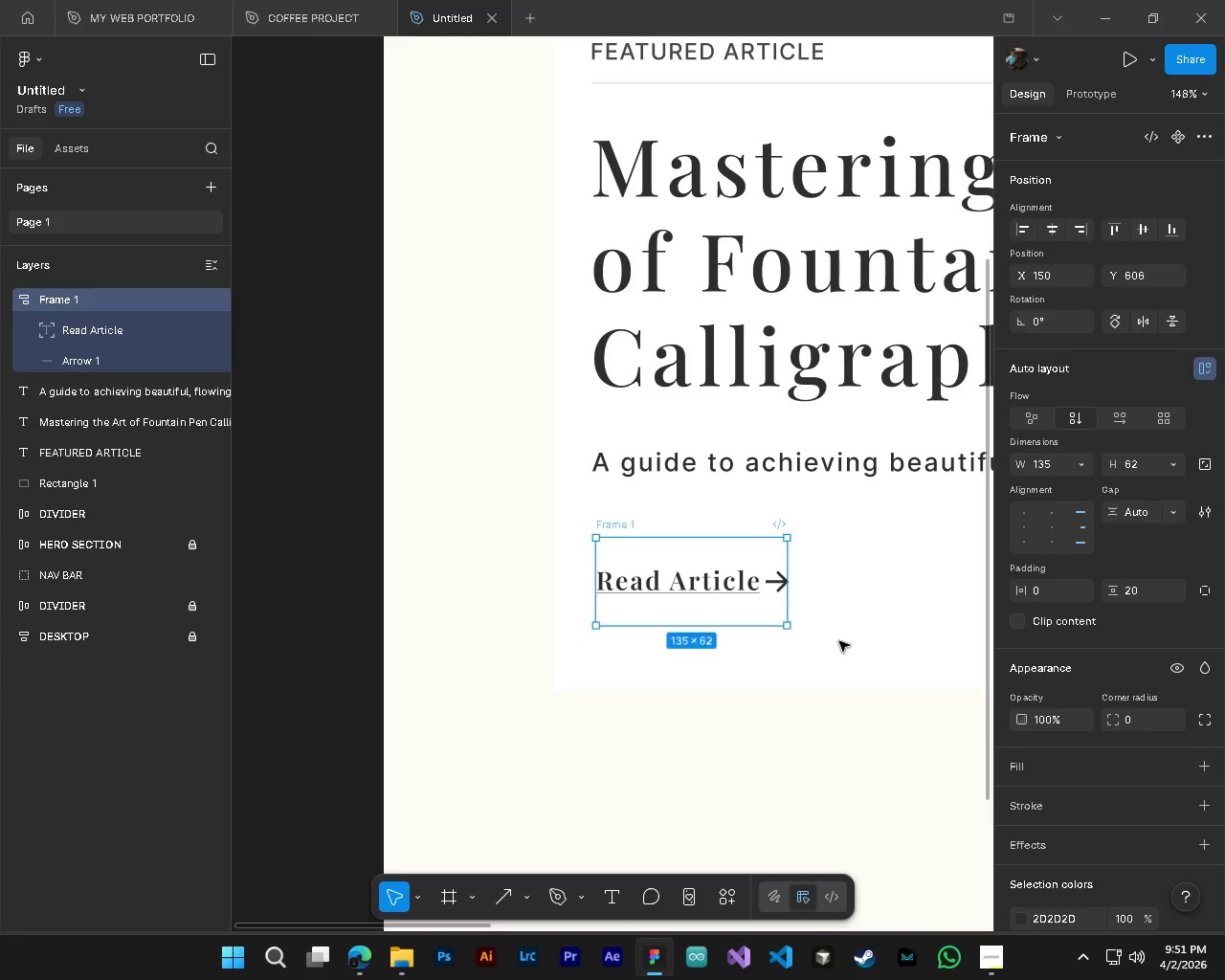 
key(Control+Z)
 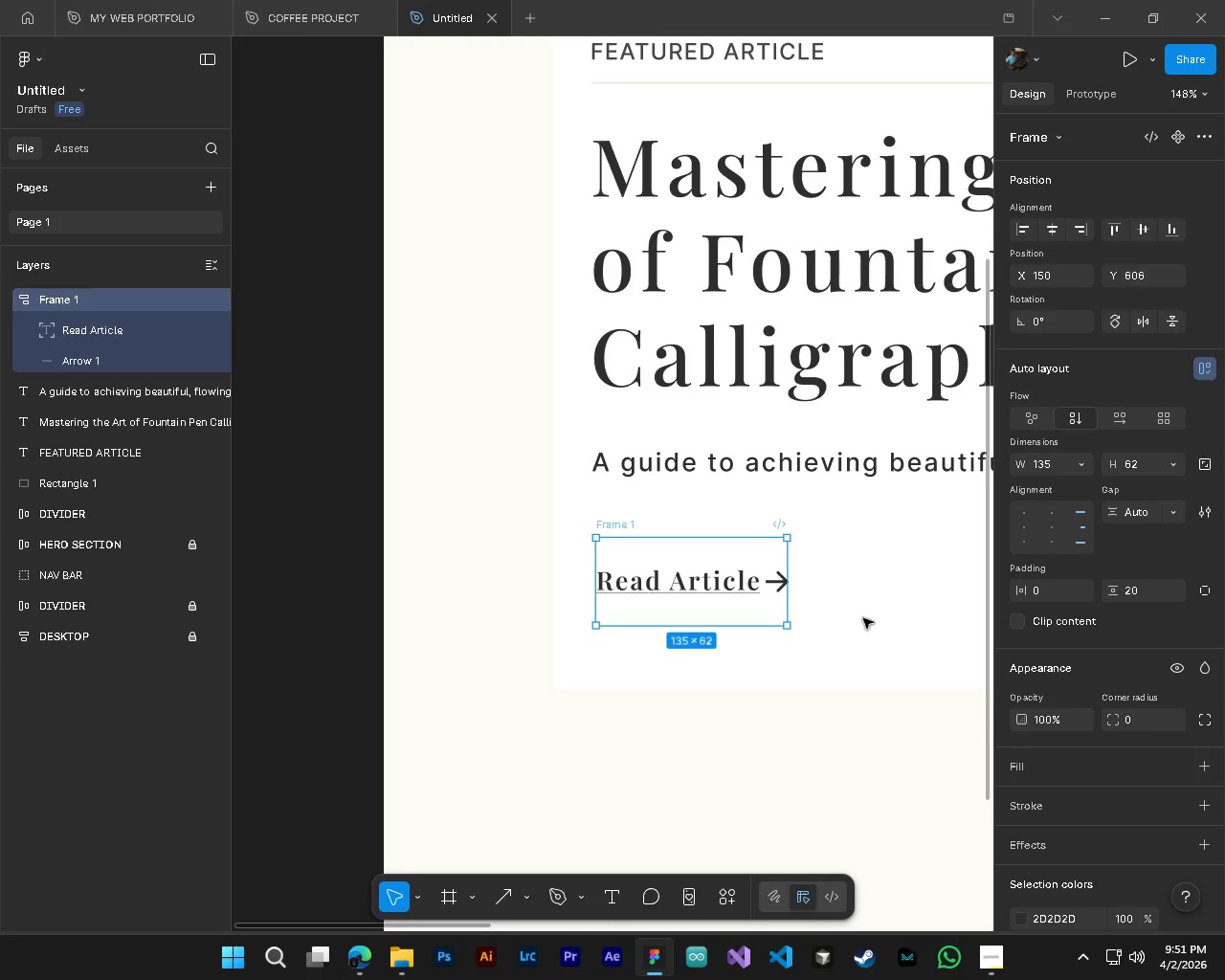 
left_click([863, 618])
 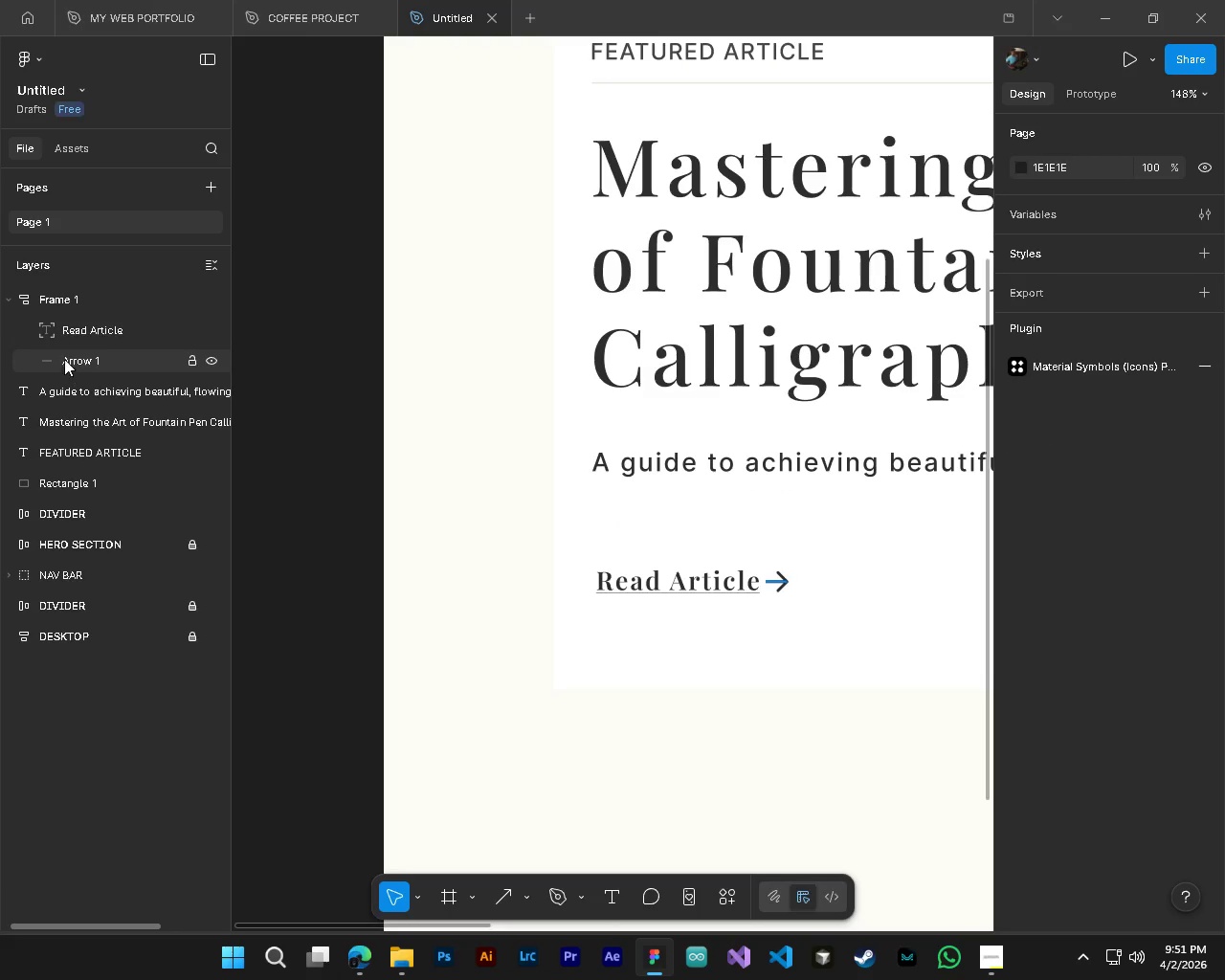 
left_click([80, 328])
 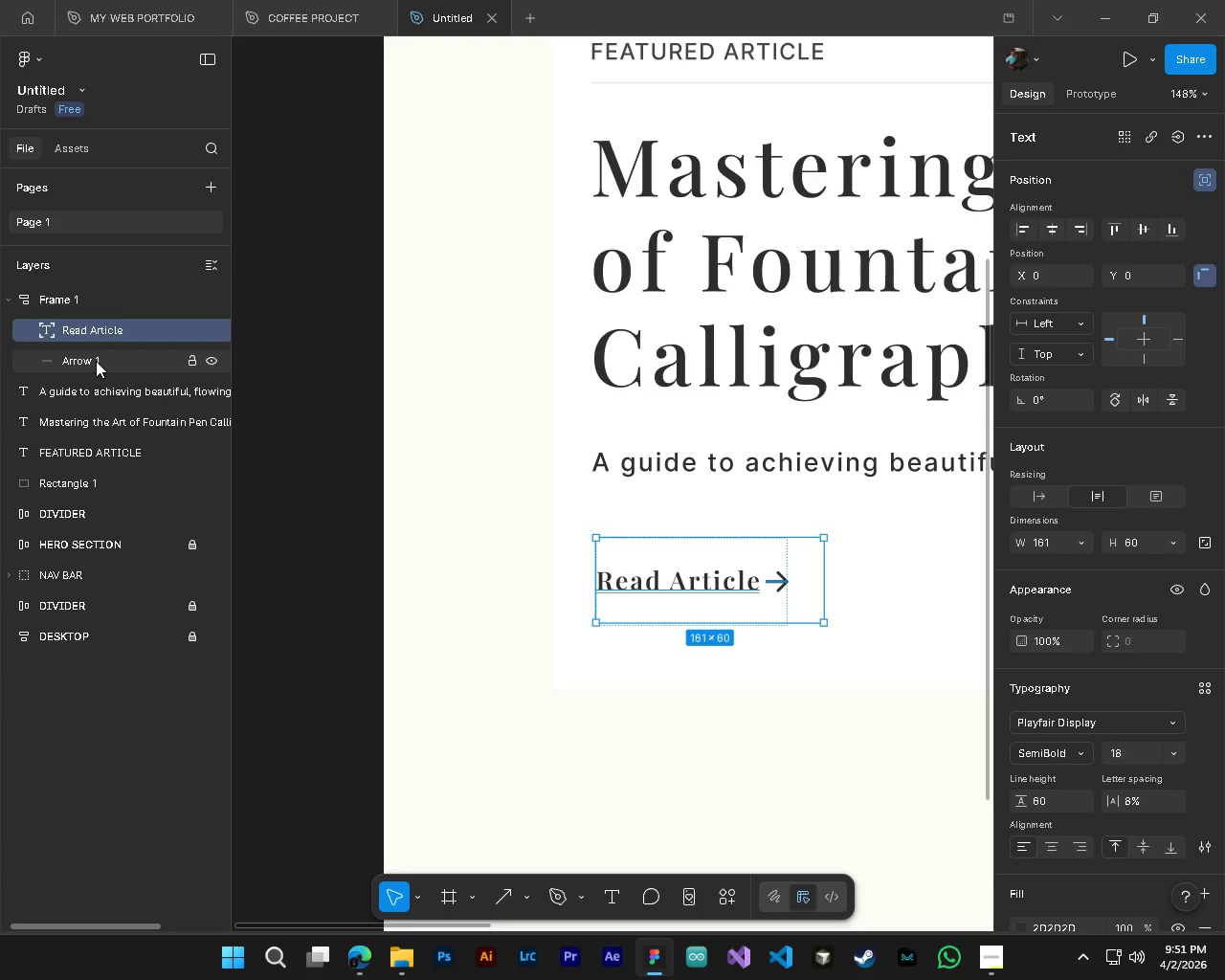 
left_click([96, 361])
 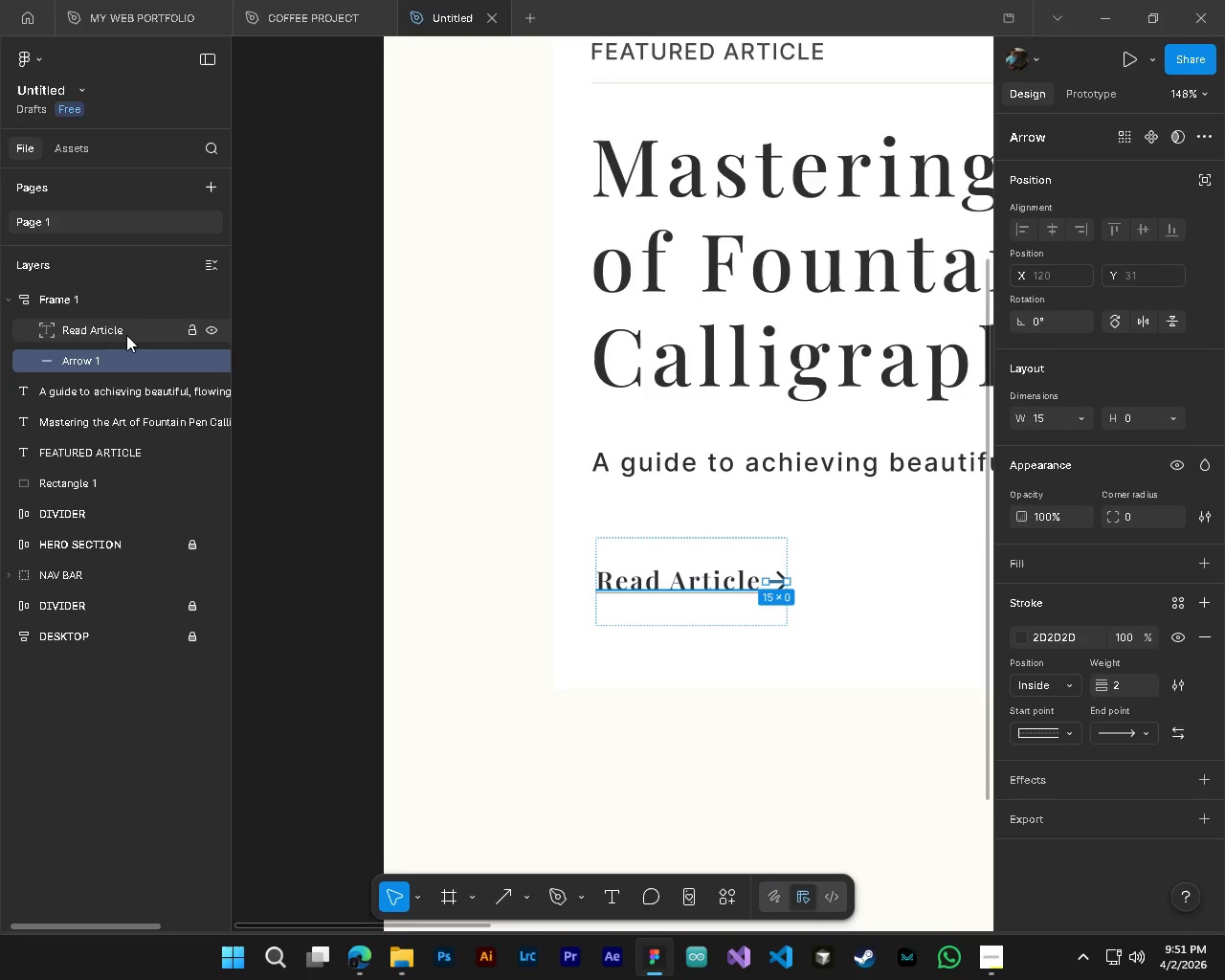 
left_click([125, 333])
 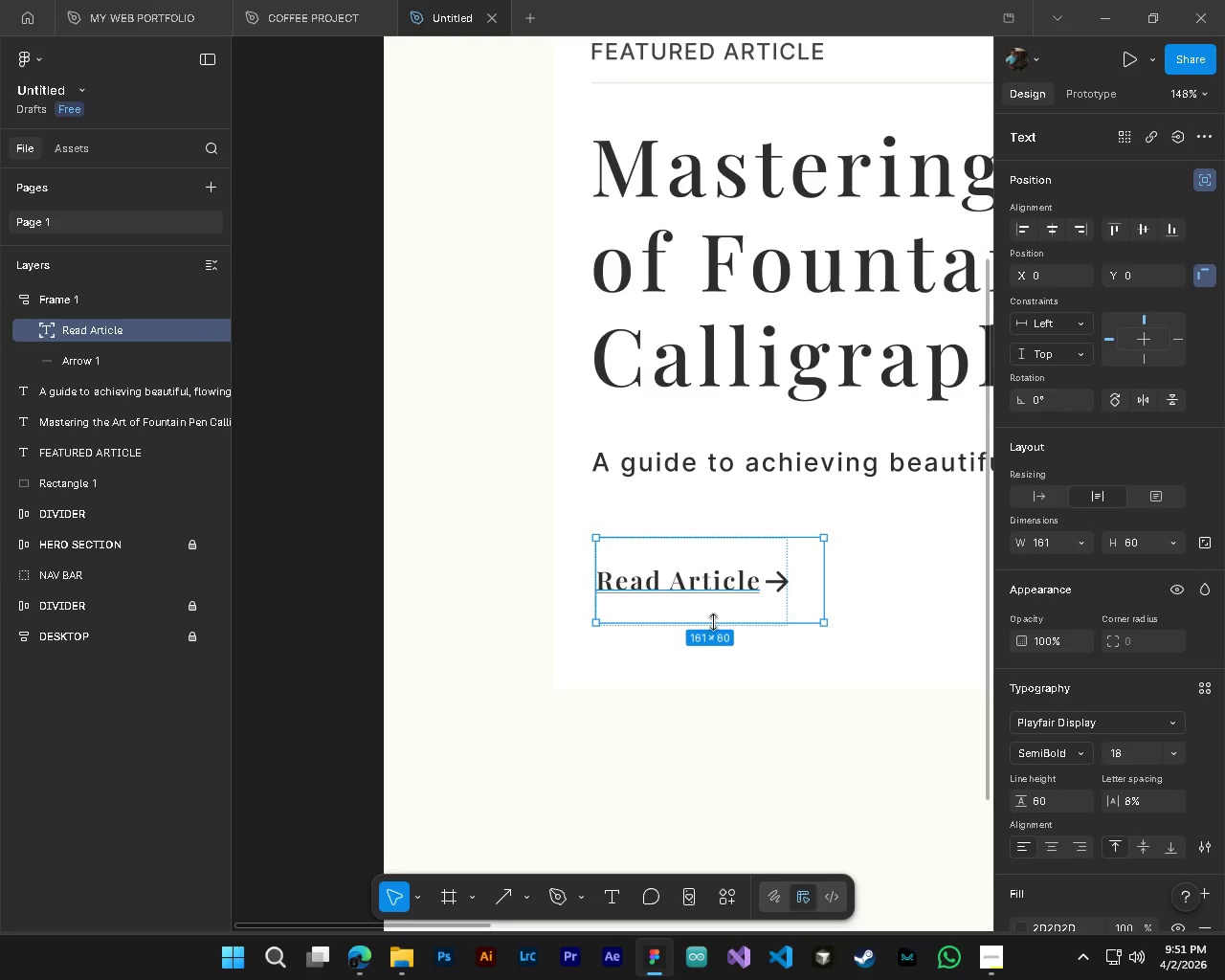 
left_click_drag(start_coordinate=[713, 624], to_coordinate=[716, 599])
 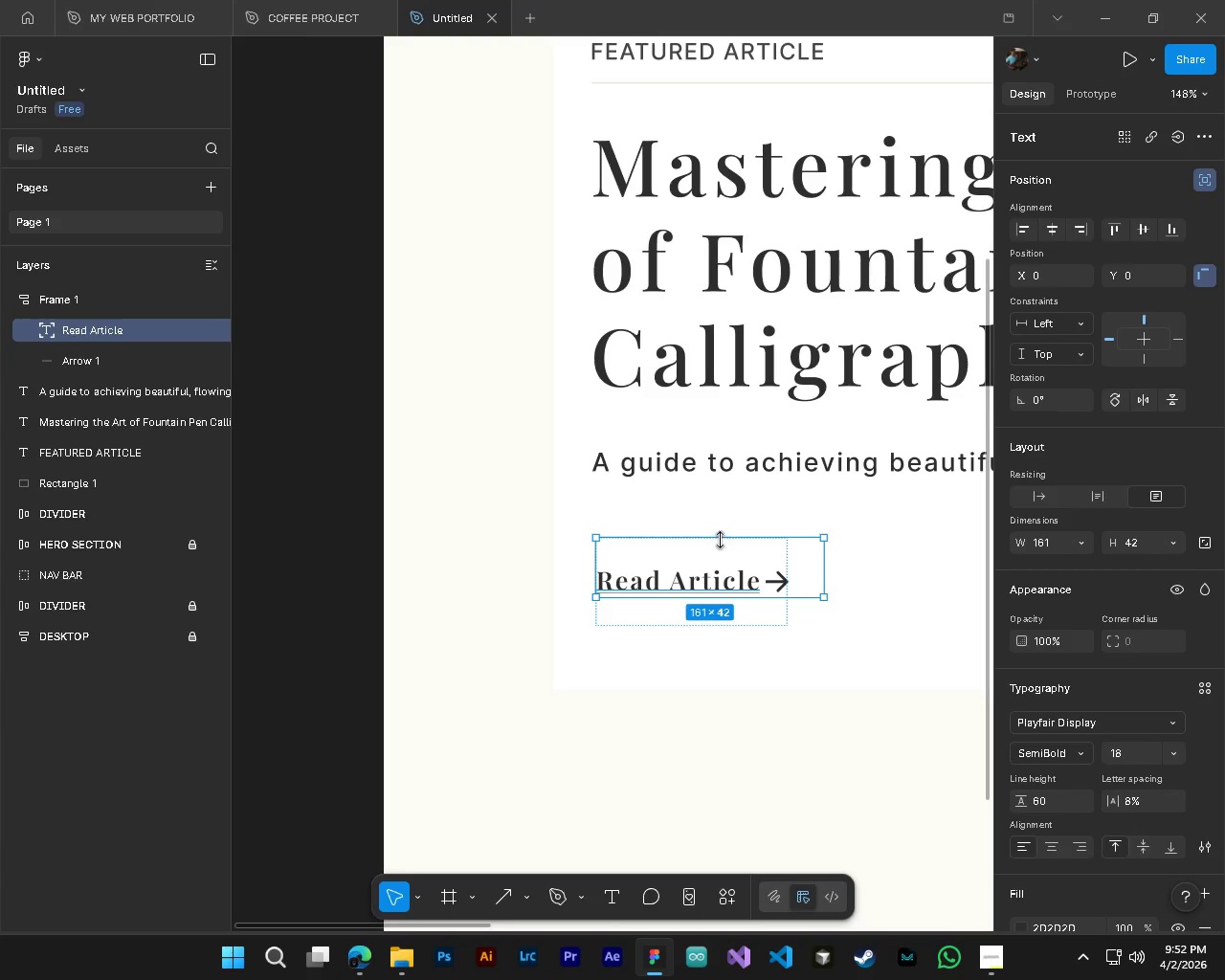 
left_click_drag(start_coordinate=[721, 540], to_coordinate=[724, 532])
 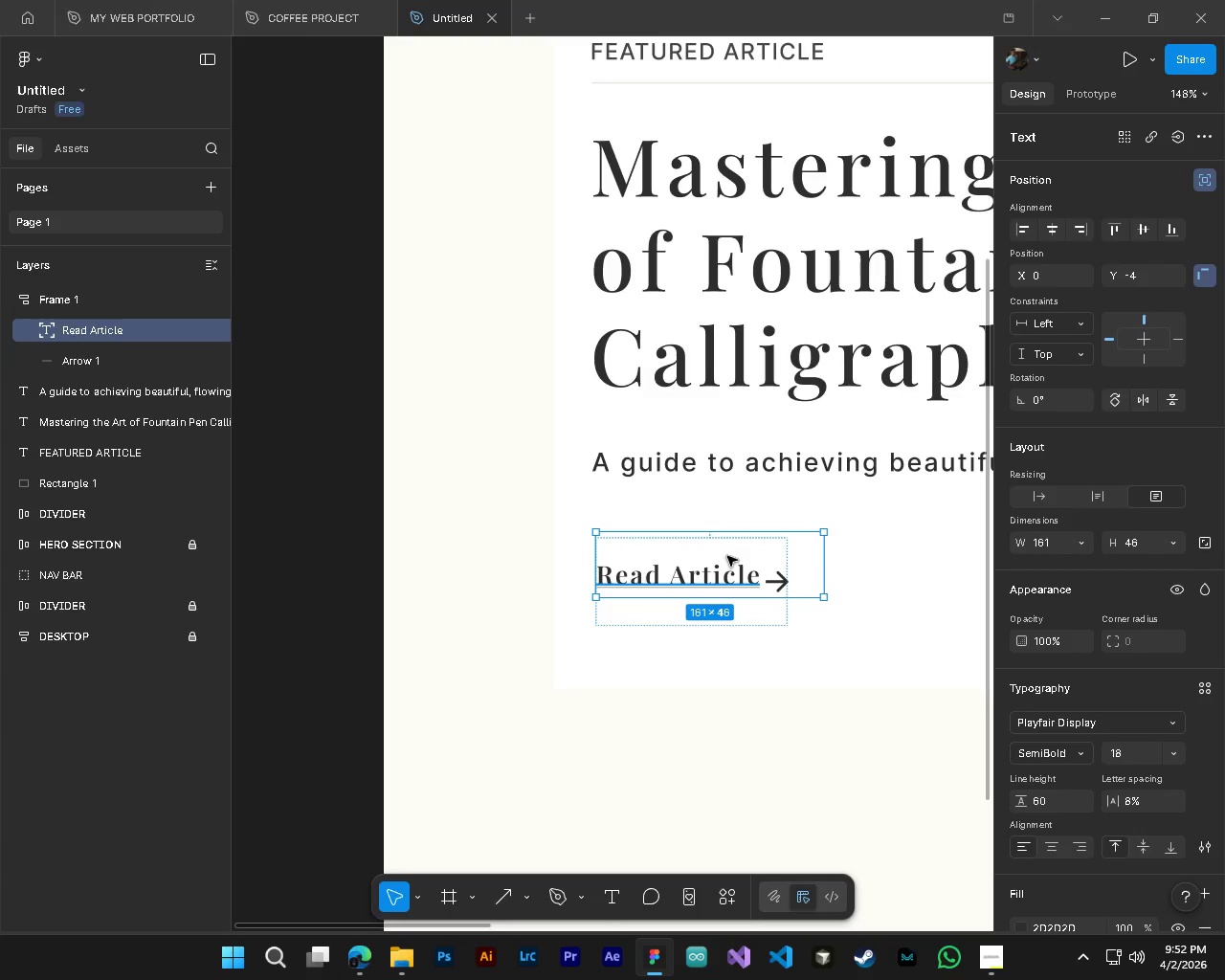 
hold_key(key=ControlLeft, duration=0.62)
 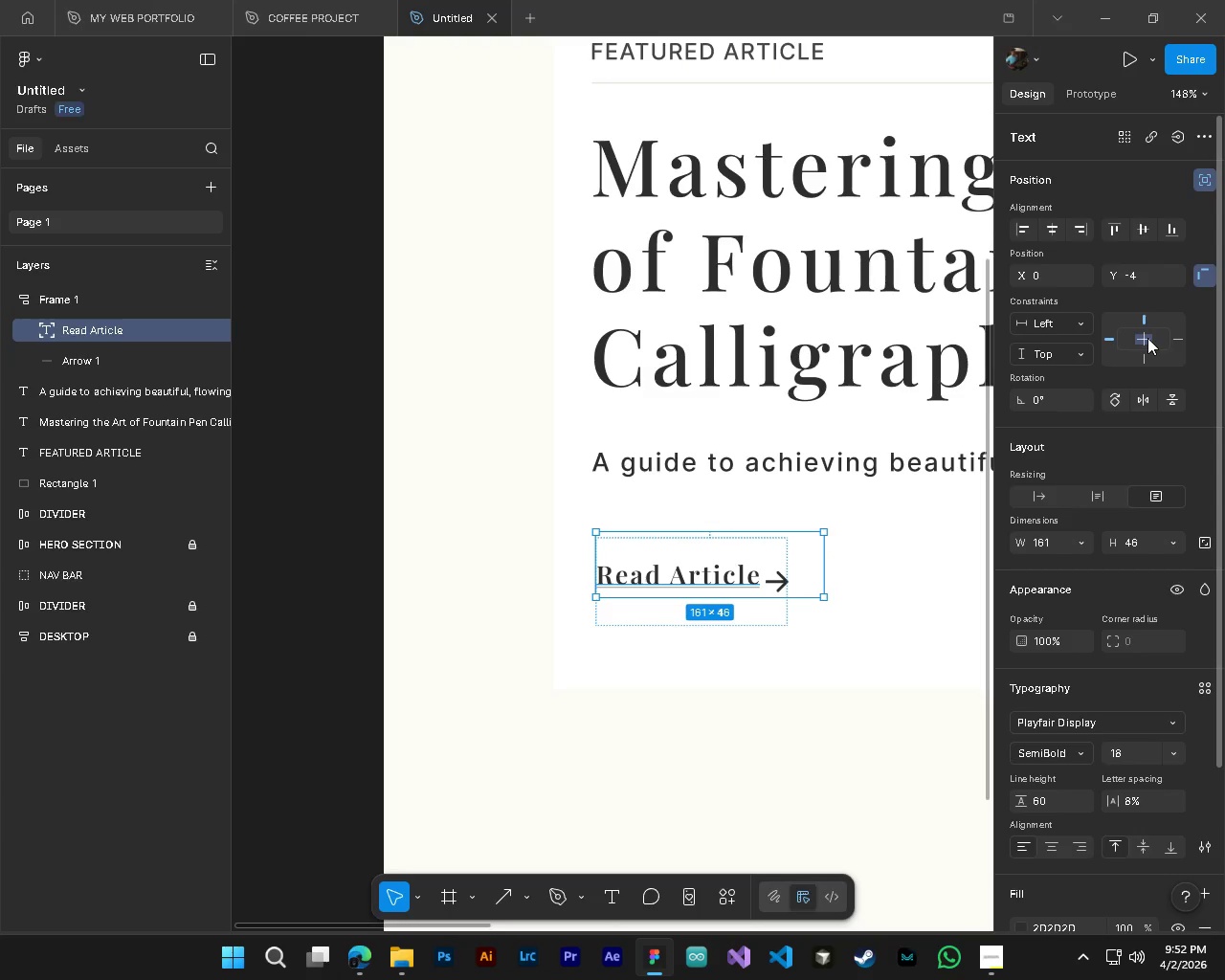 
left_click([1147, 338])
 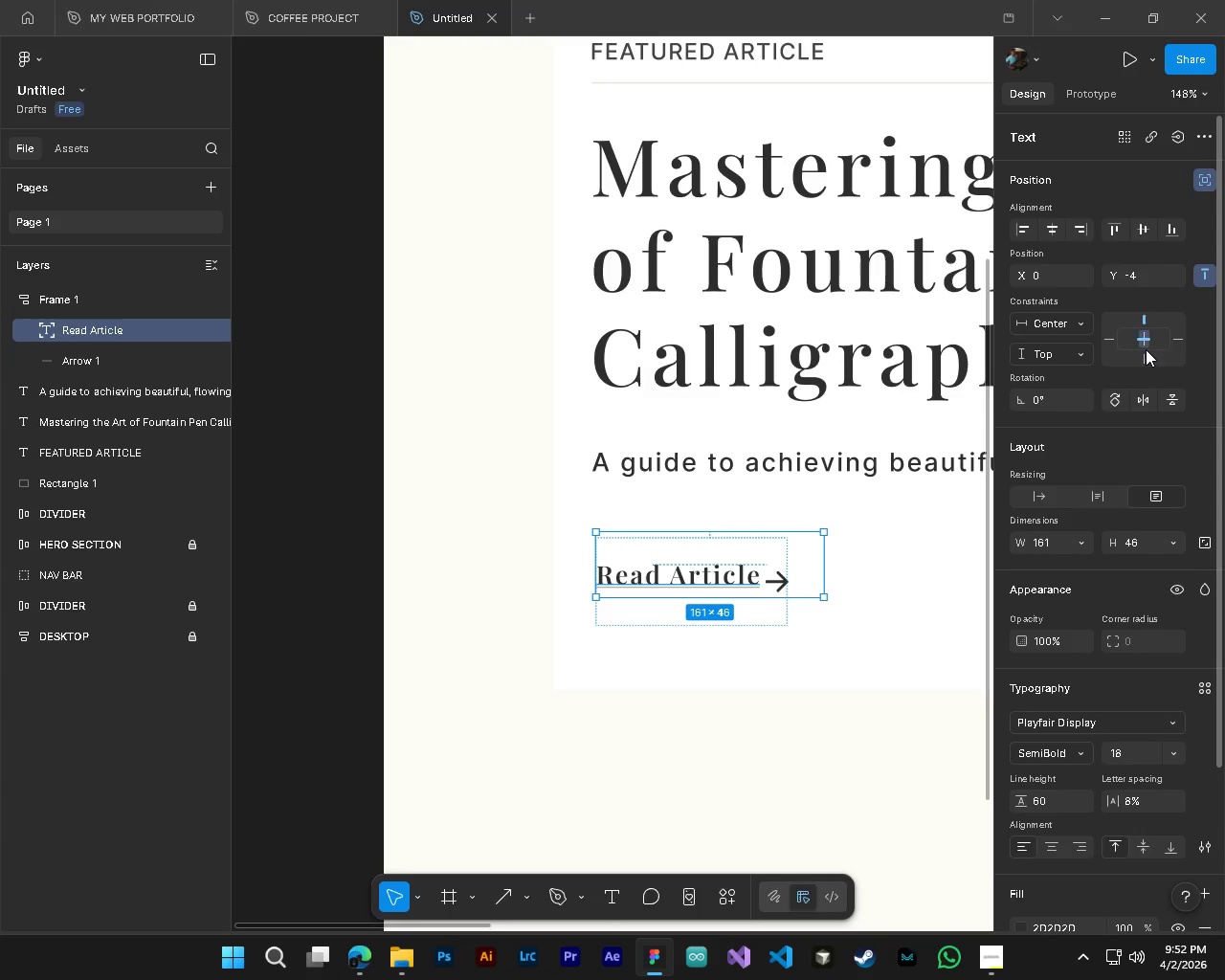 
left_click([1139, 364])
 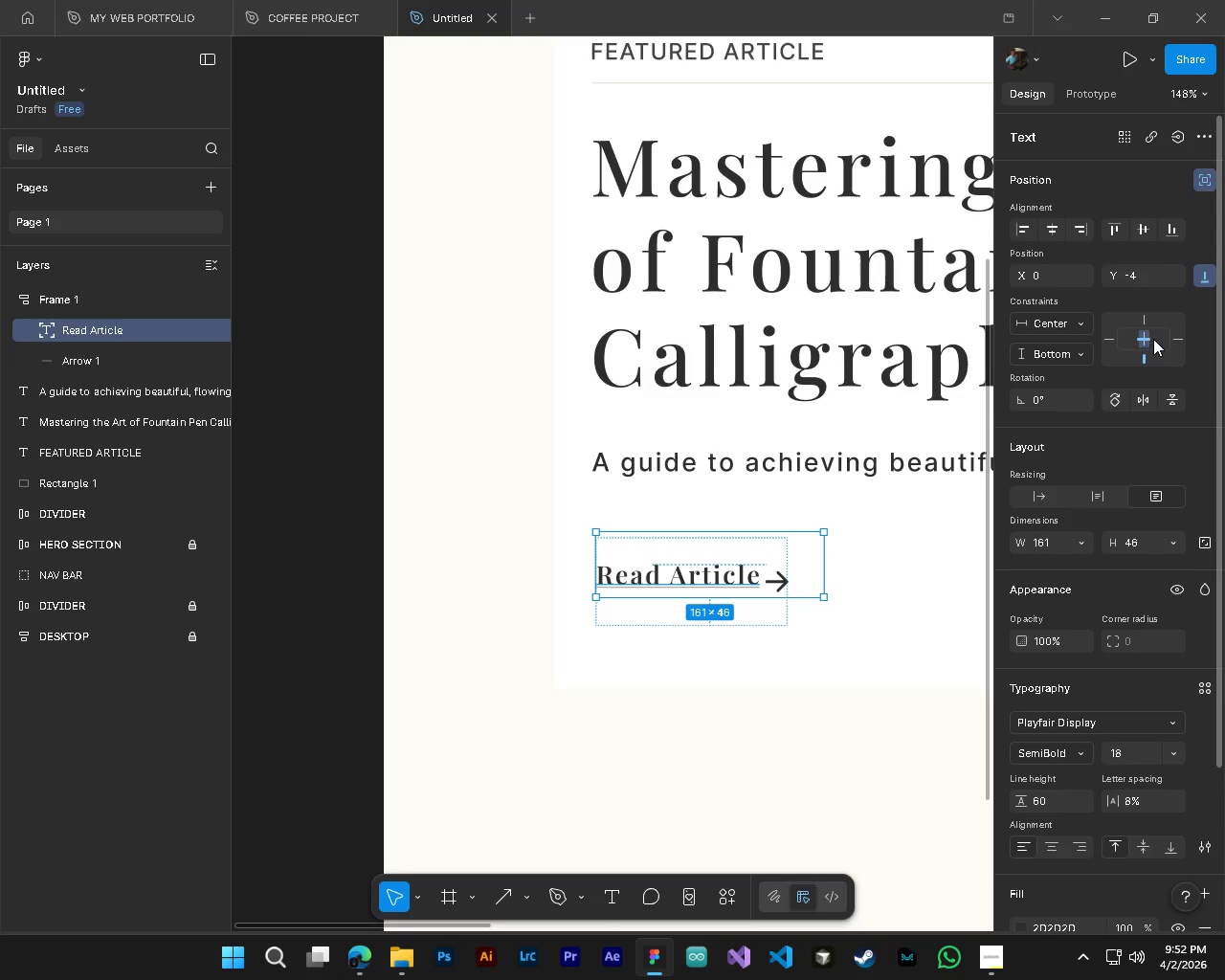 
left_click([1175, 340])
 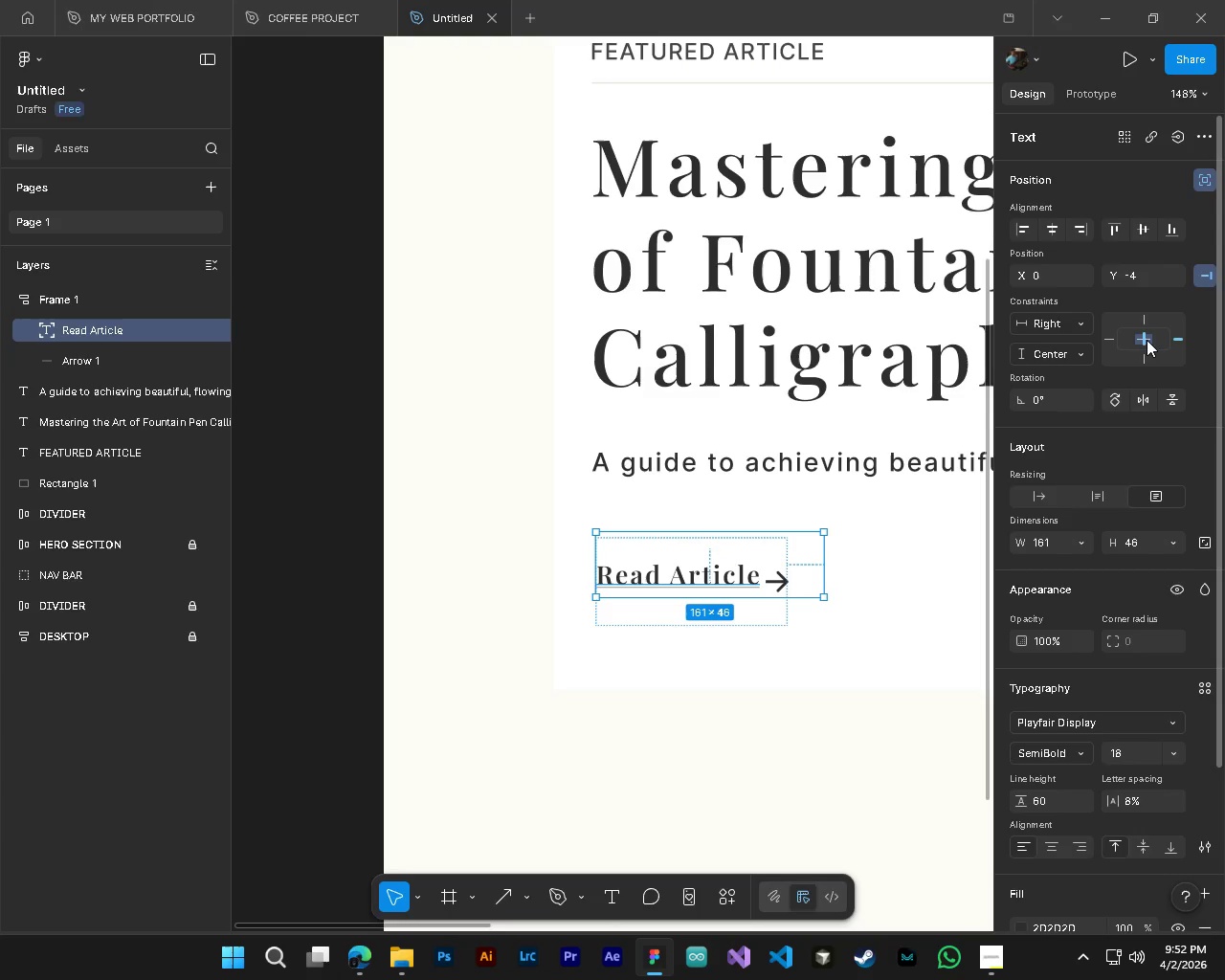 
double_click([1147, 340])
 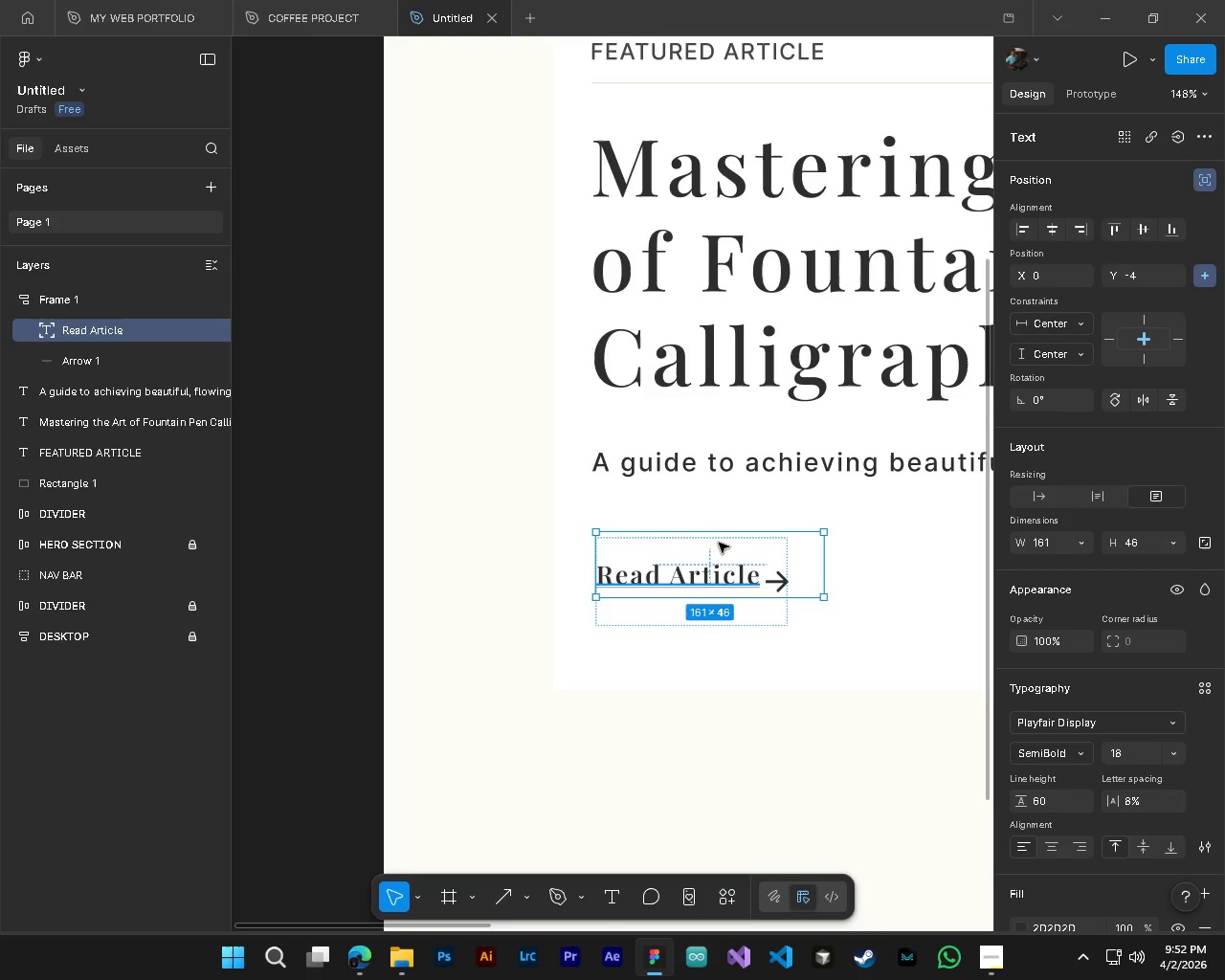 
left_click_drag(start_coordinate=[717, 536], to_coordinate=[724, 525])
 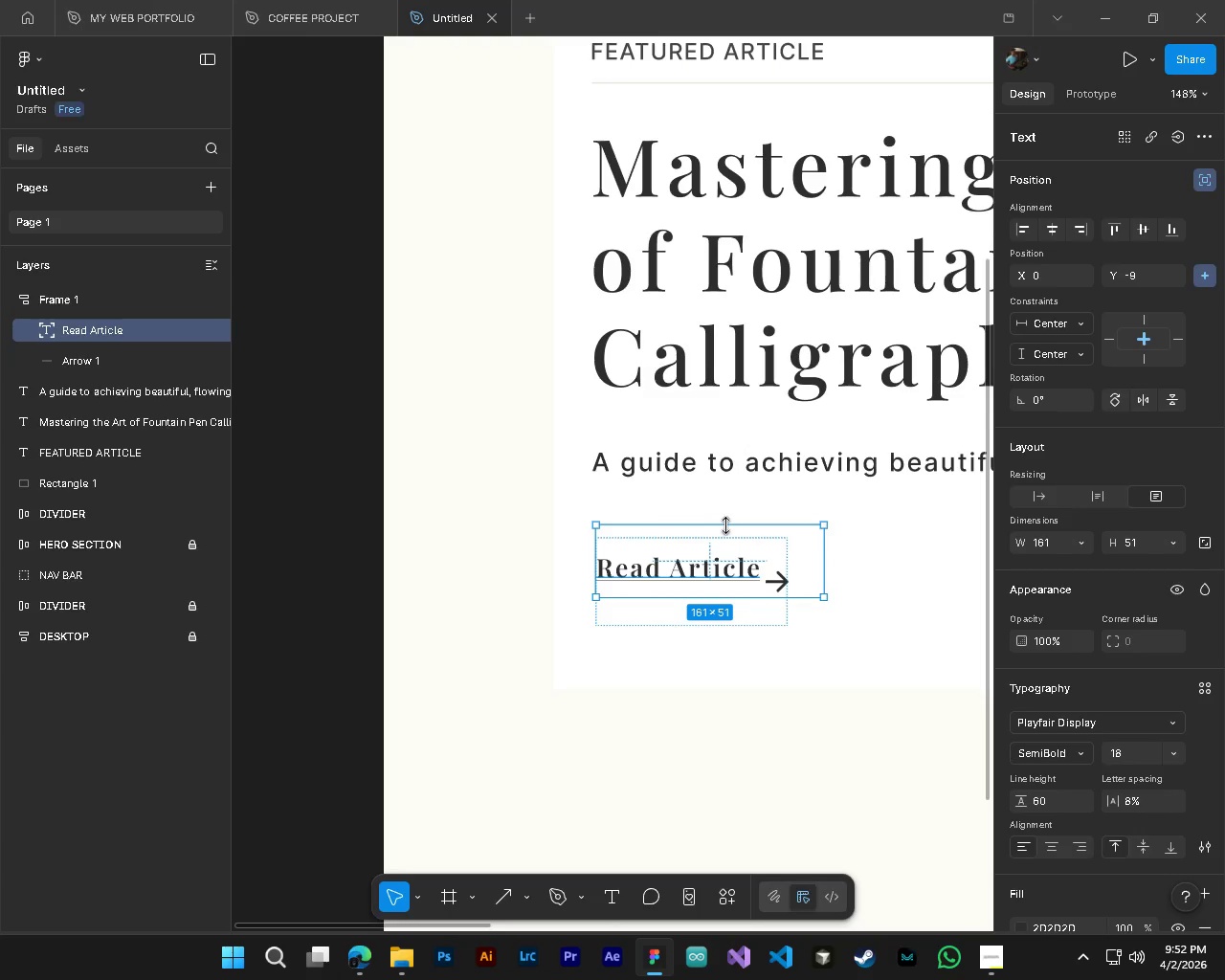 
key(Control+Z)
 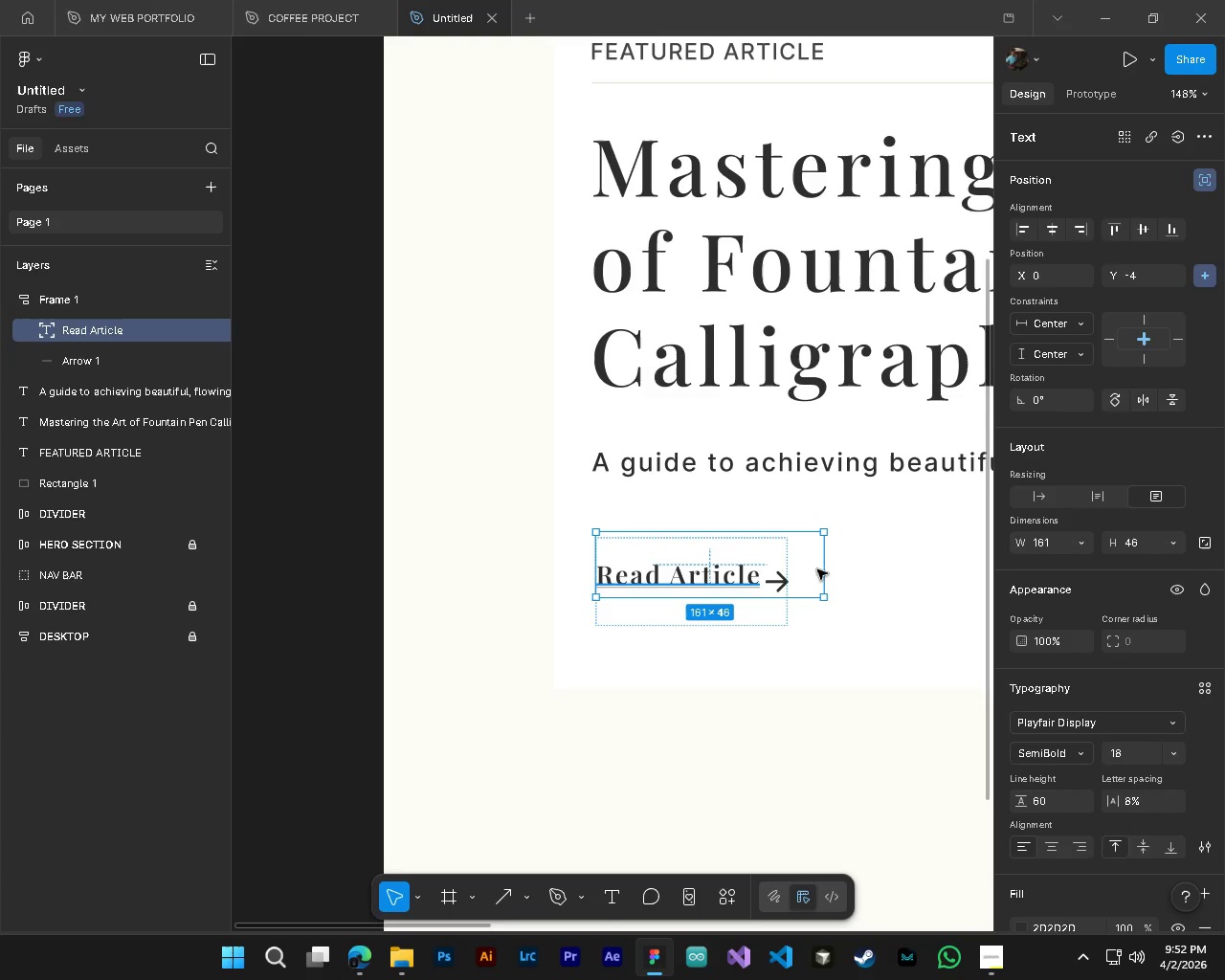 
key(Control+Z)
 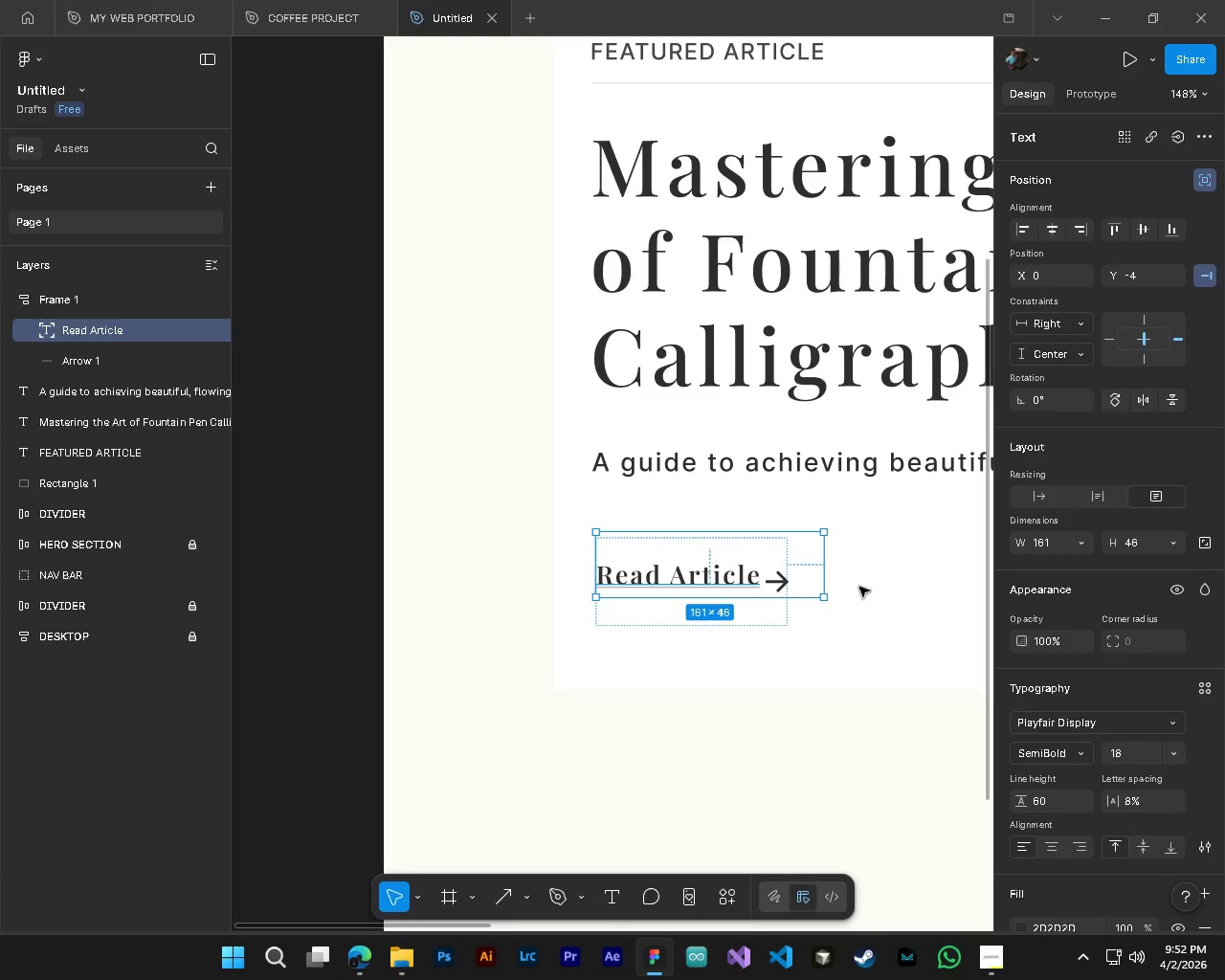 
key(Control+Z)
 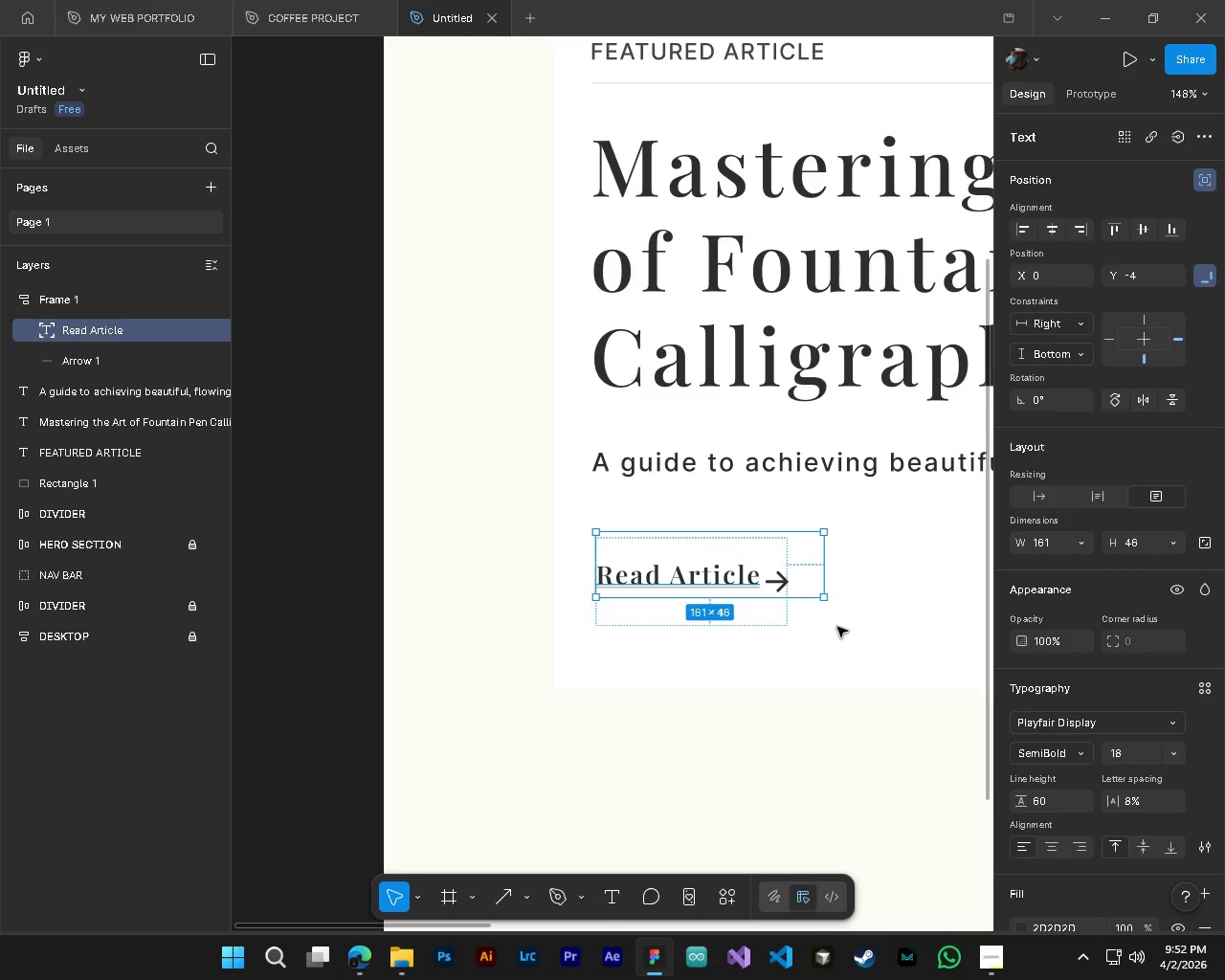 
key(Control+Z)
 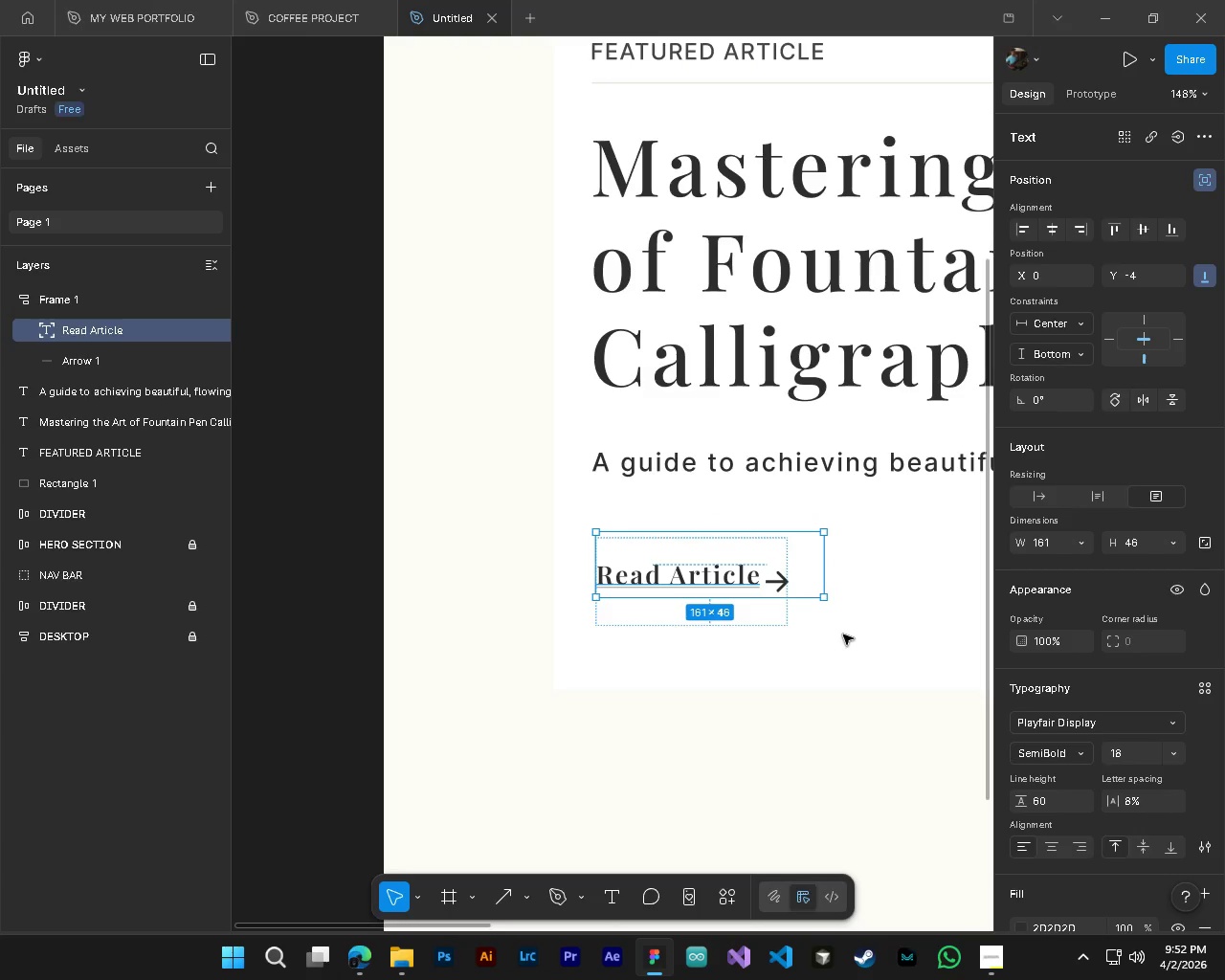 
key(Control+Z)
 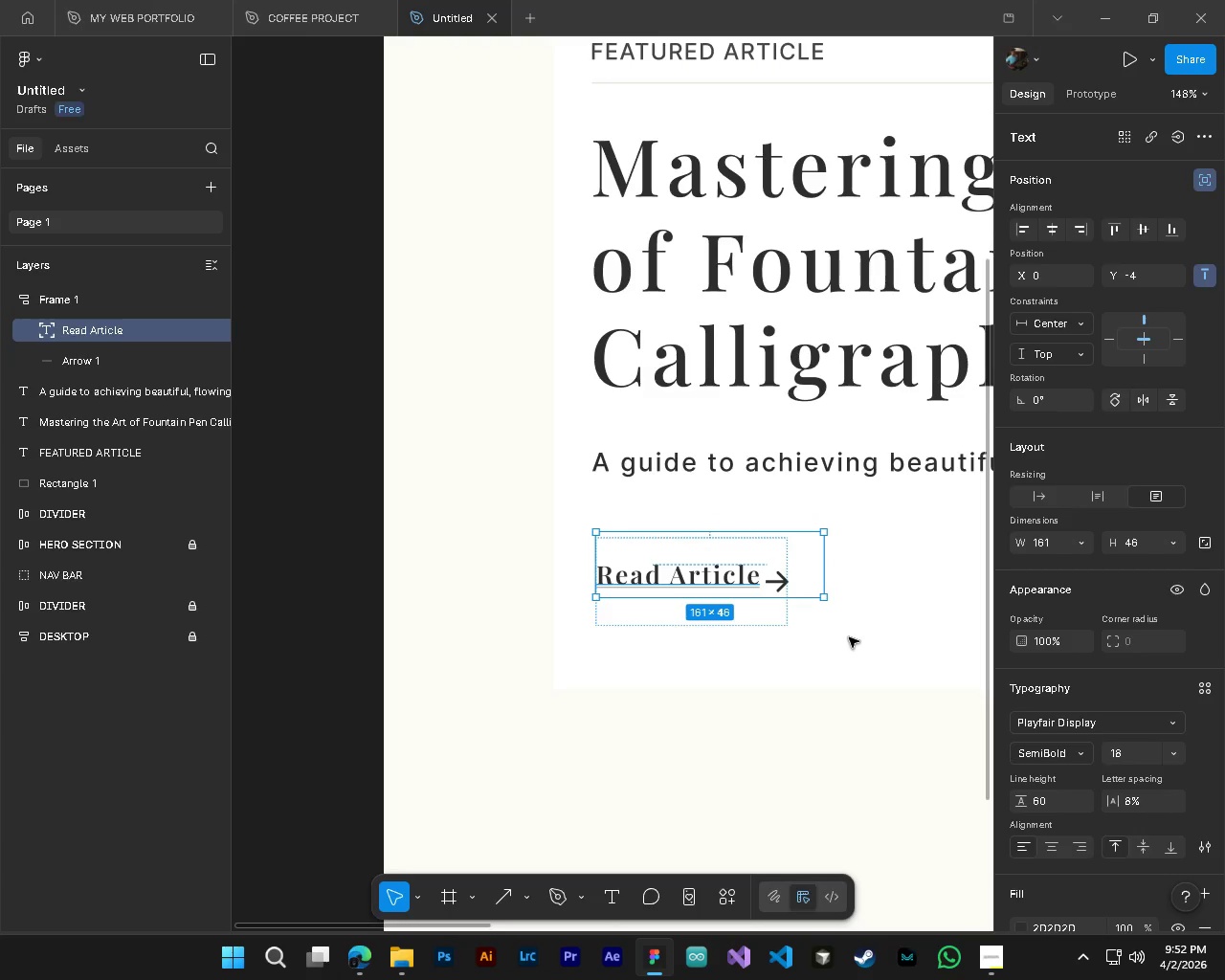 
key(Control+Z)
 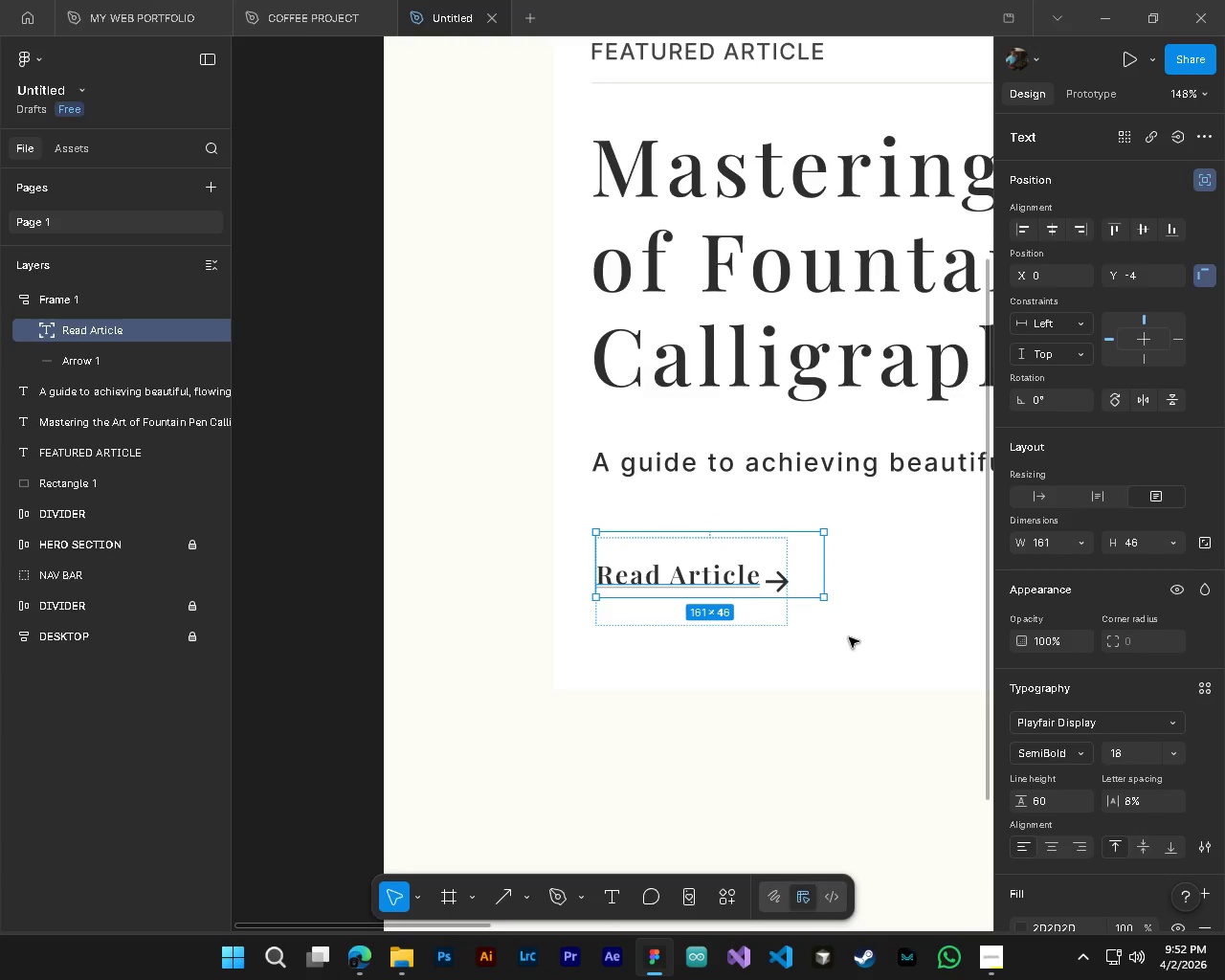 
key(Control+Z)
 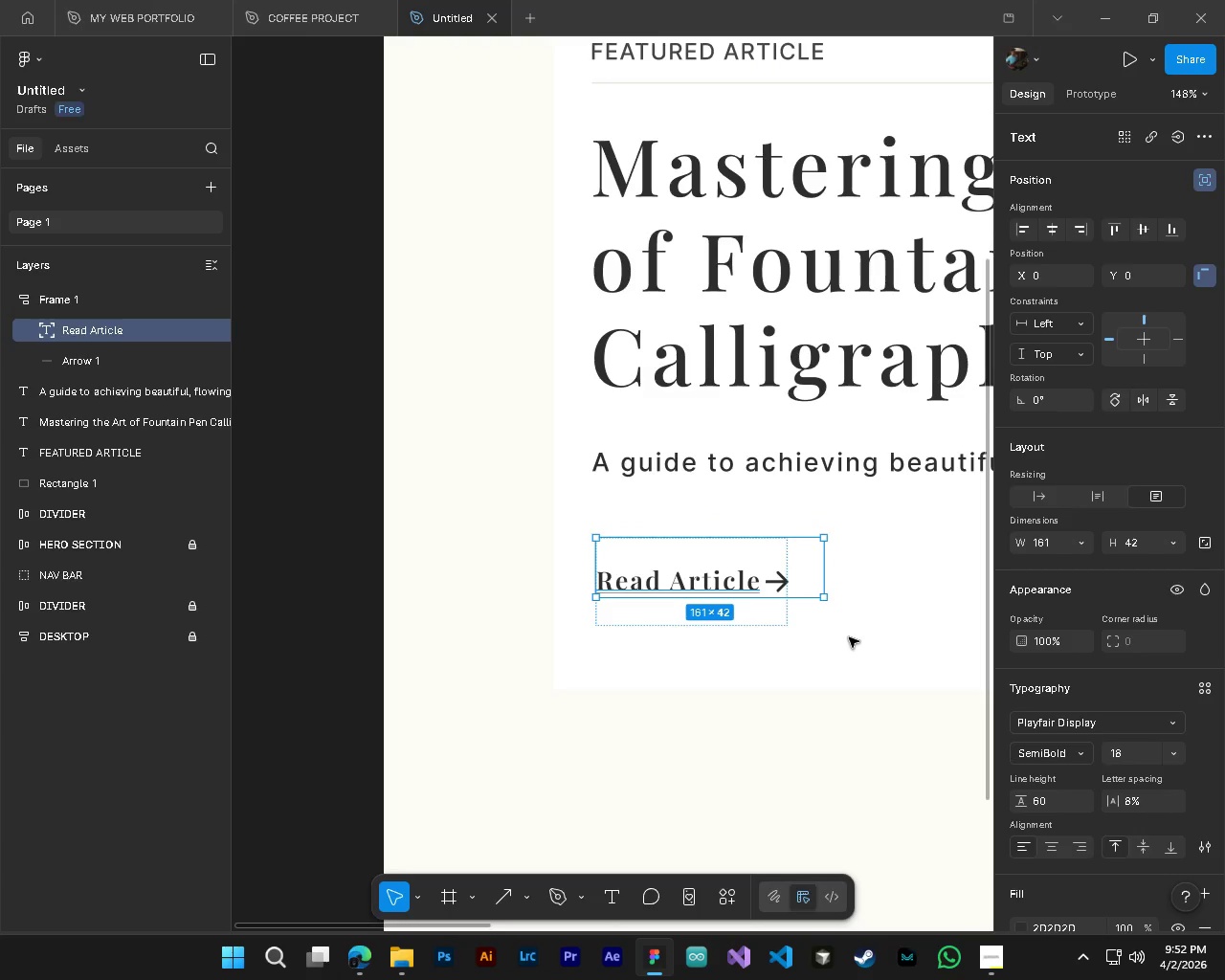 
key(Control+Z)
 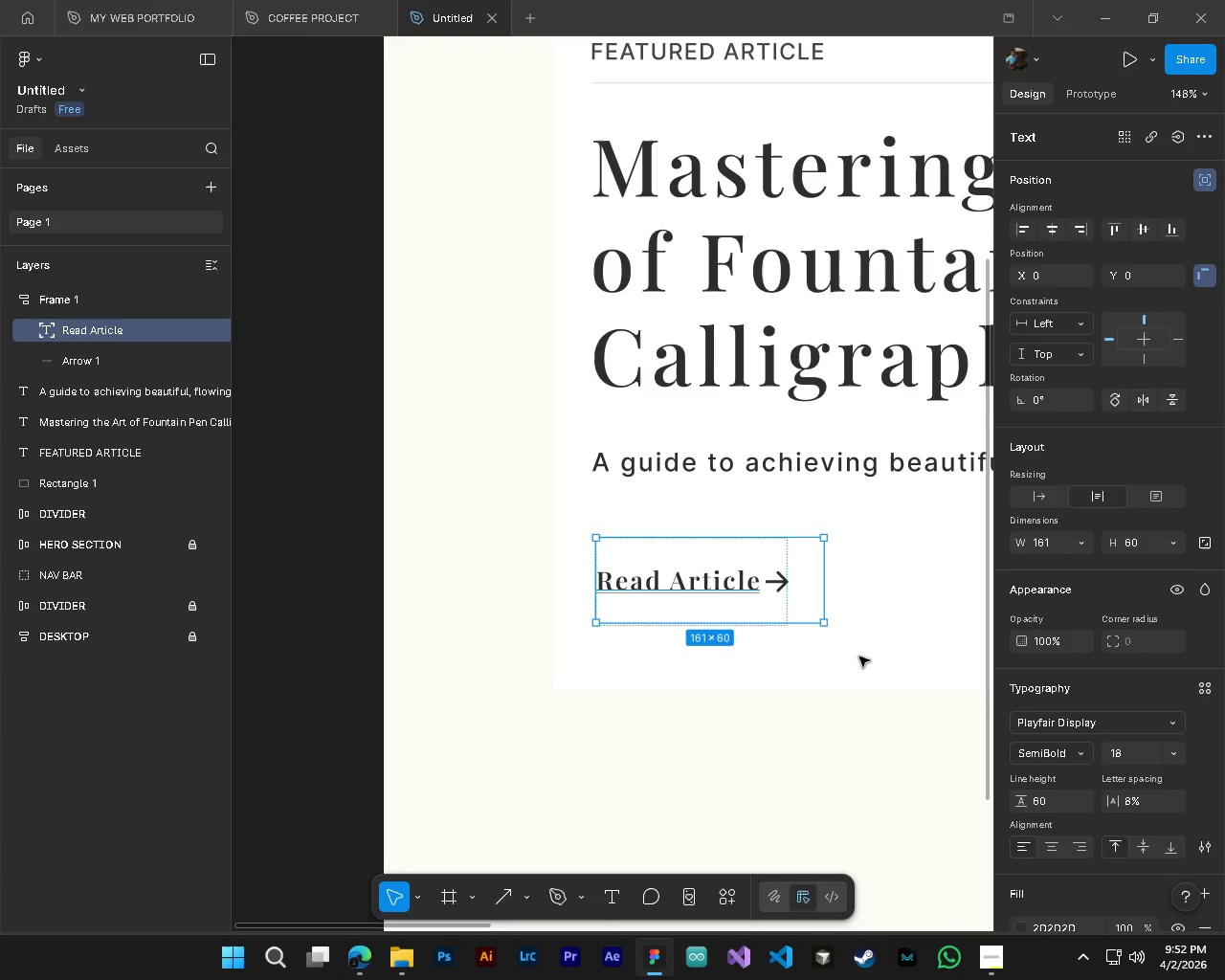 
left_click([859, 657])
 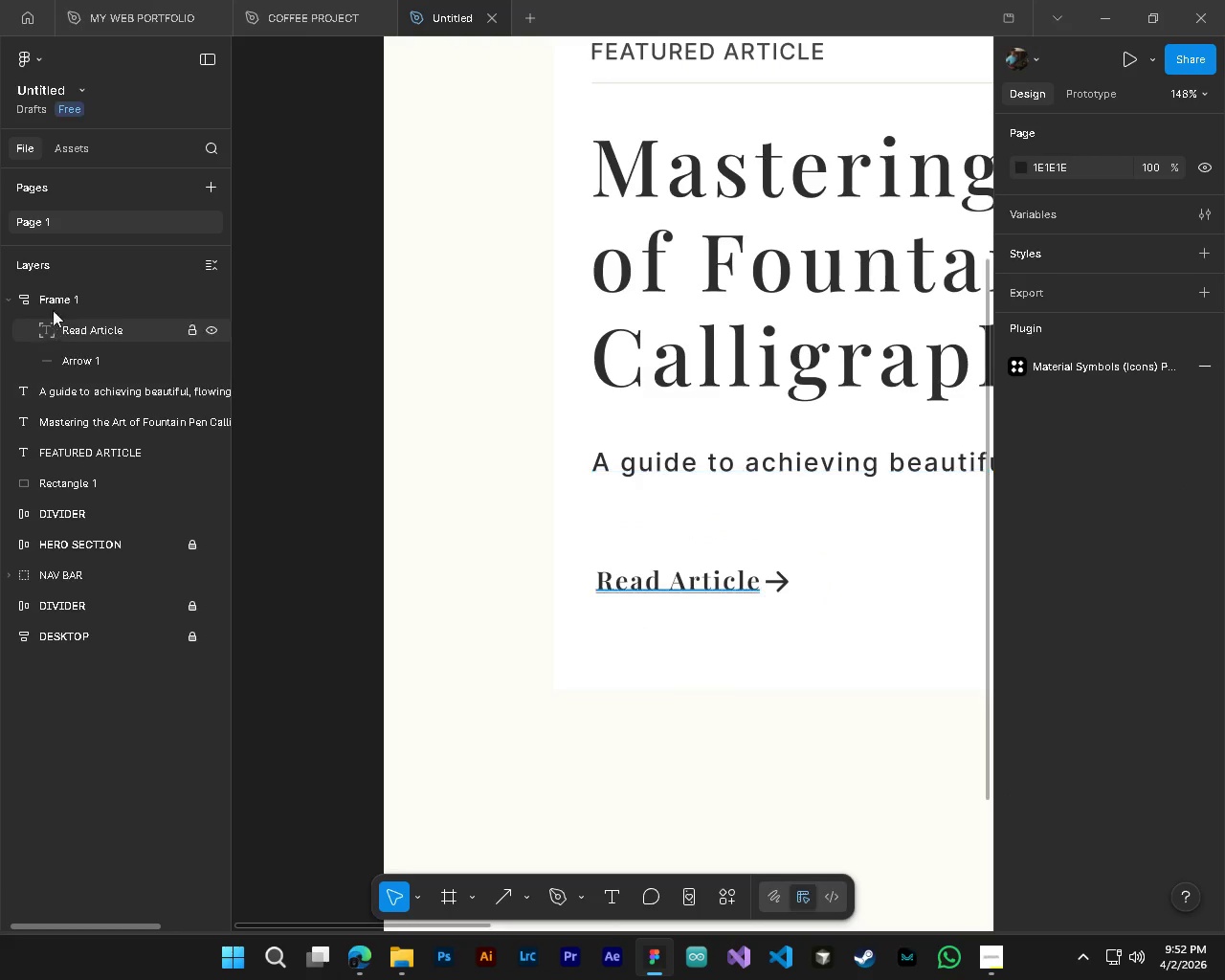 
left_click([51, 302])
 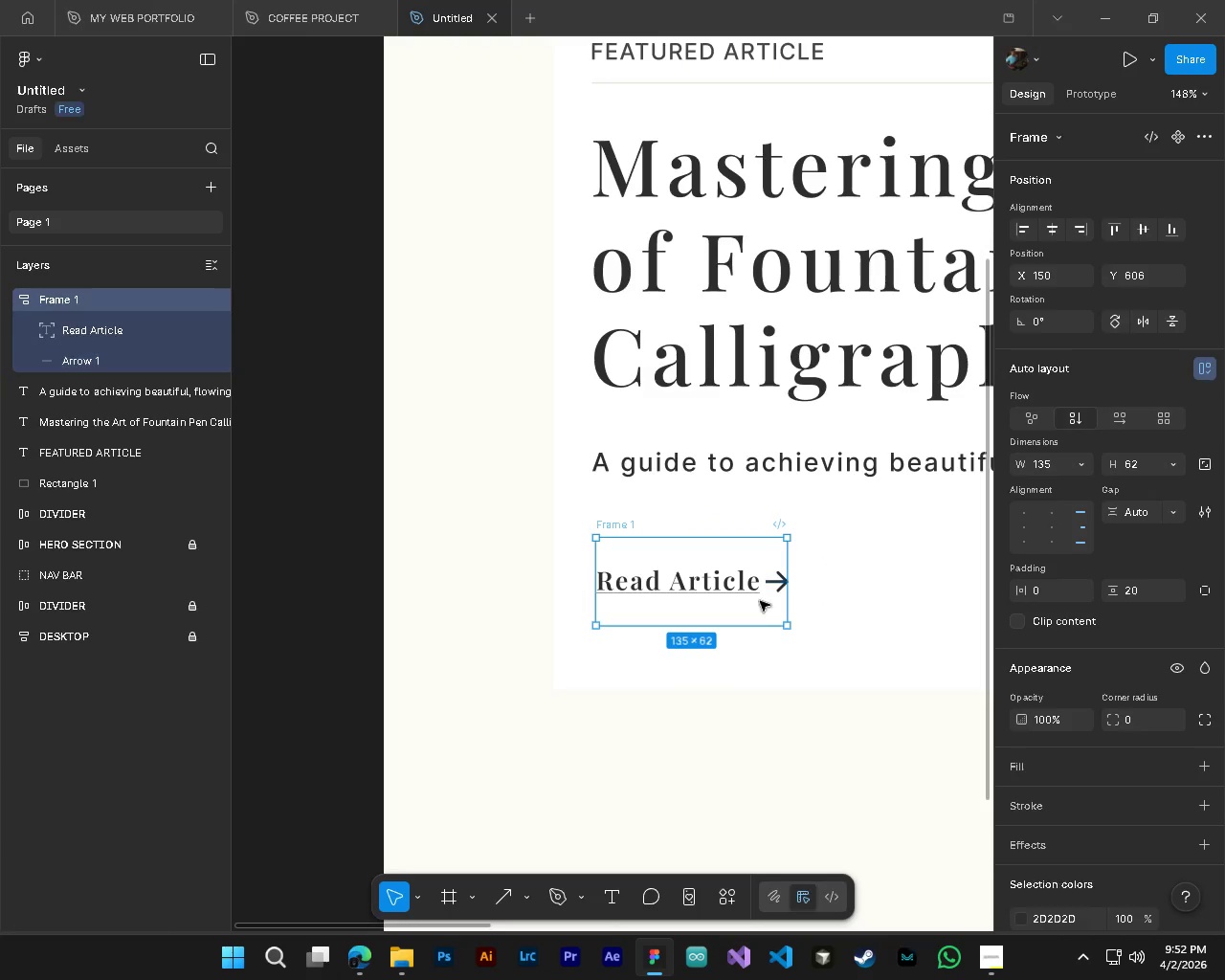 
hold_key(key=ControlLeft, duration=0.34)
 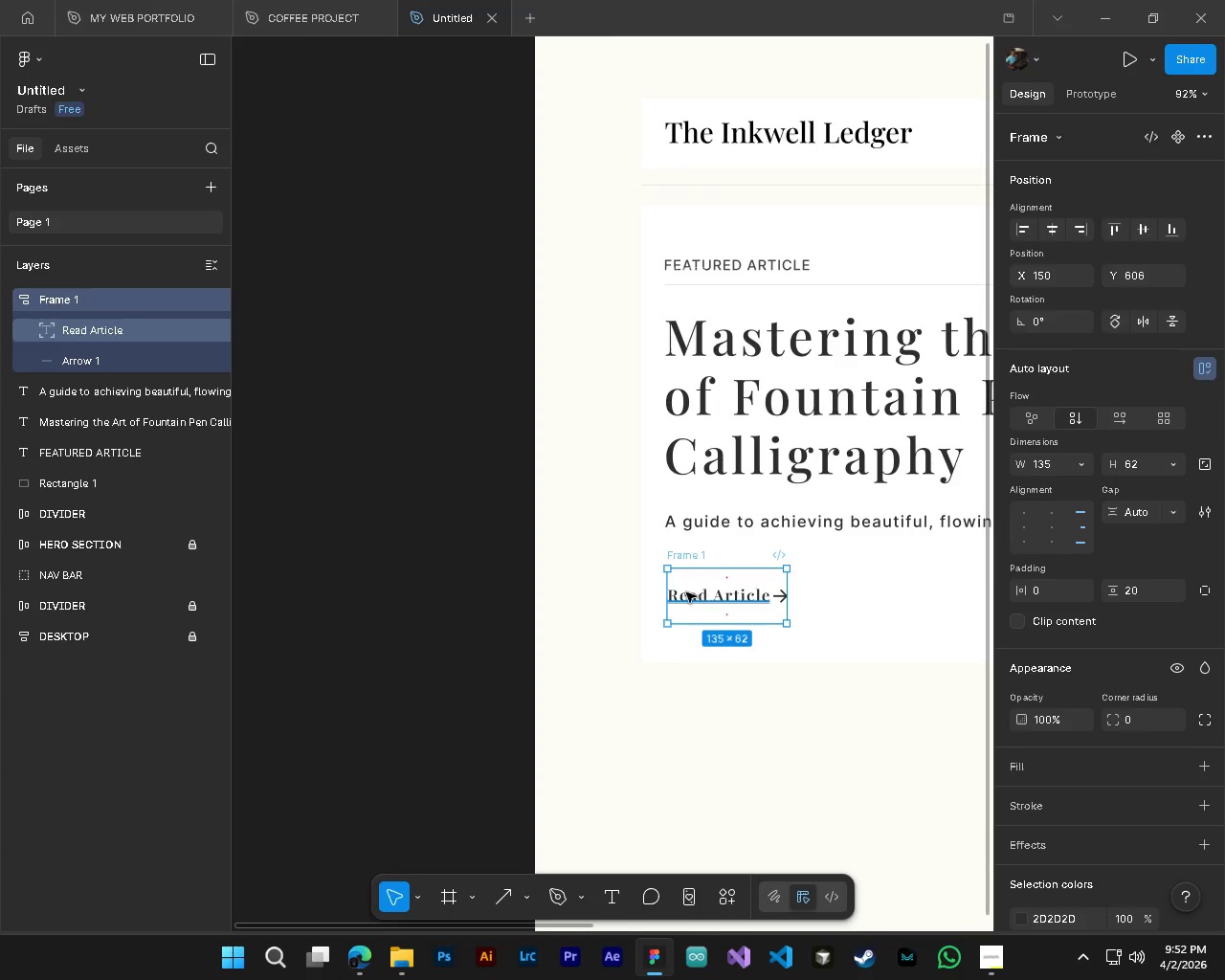 
key(Alt+Control+AltLeft)
 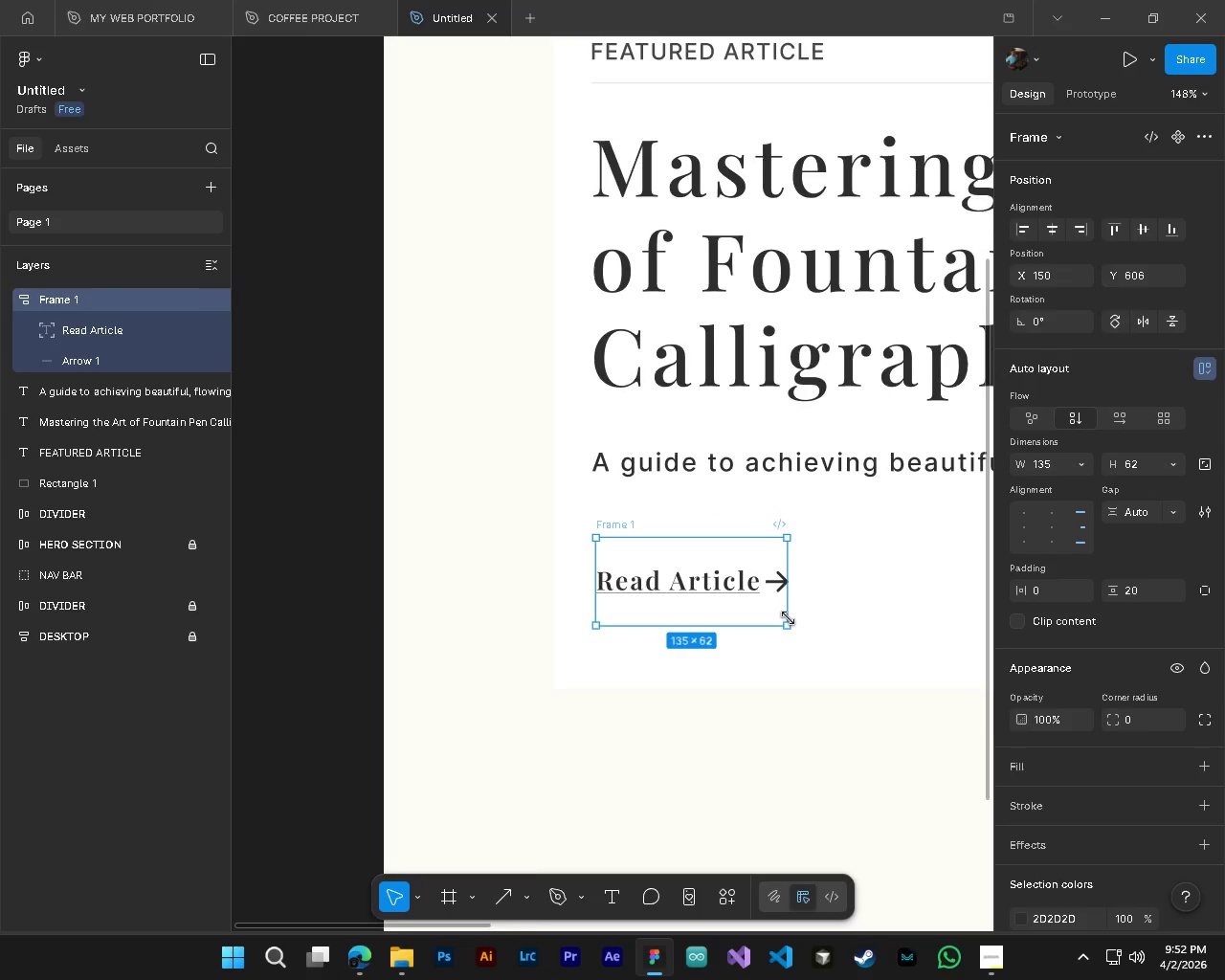 
scroll: coordinate [788, 618], scroll_direction: down, amount: 4.0
 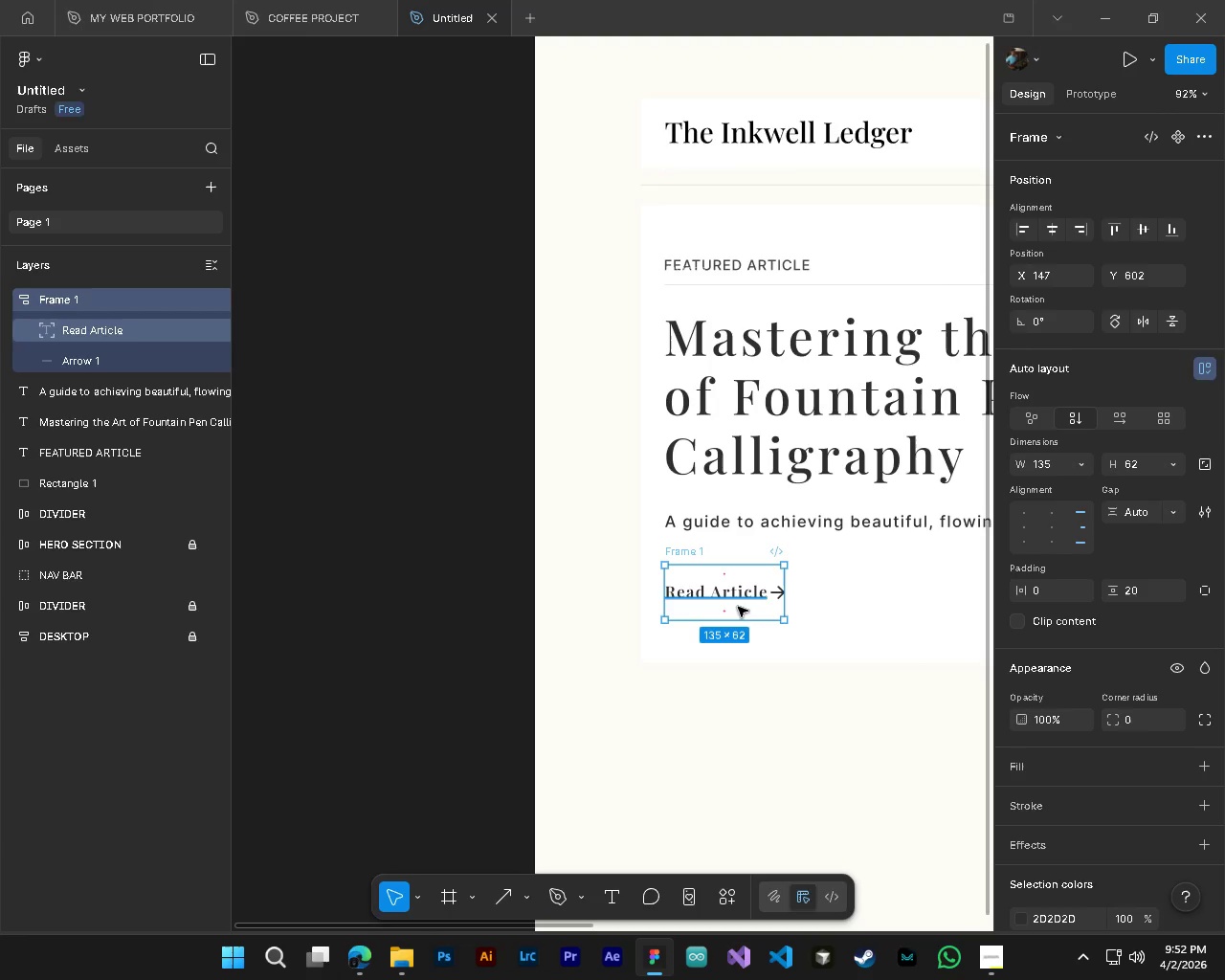 
wait(5.1)
 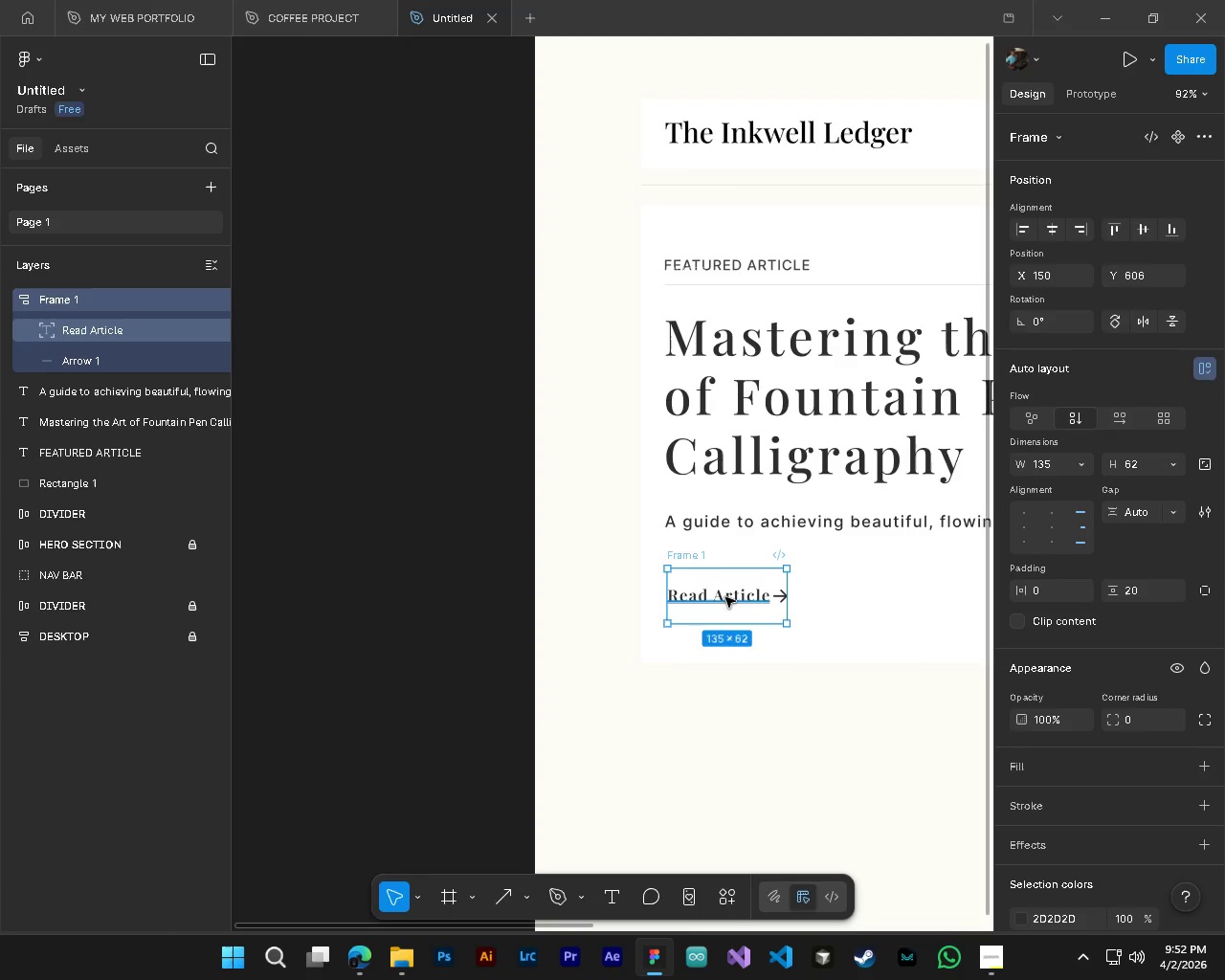 
double_click([56, 302])
 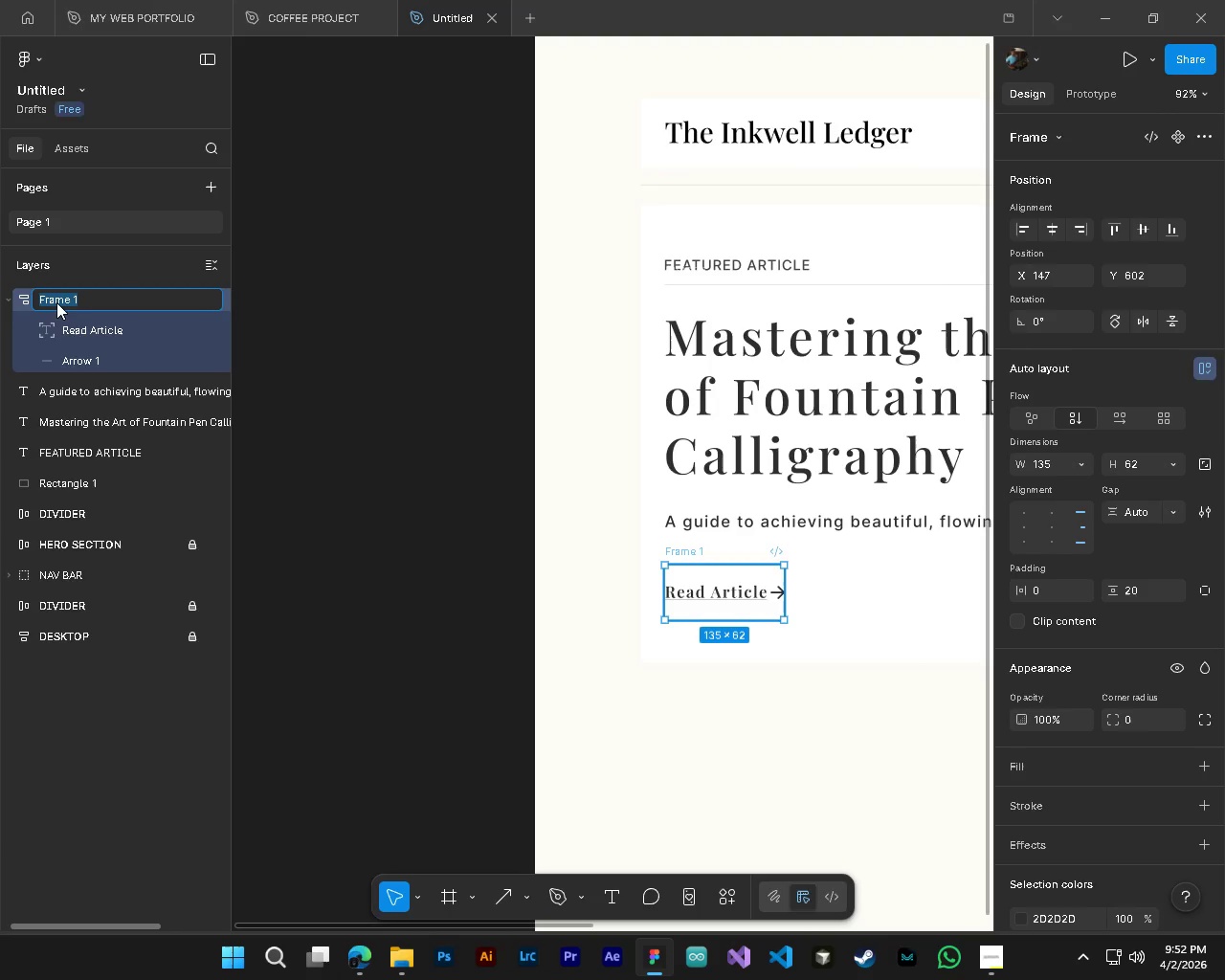 
type(READ ARTICLE)
 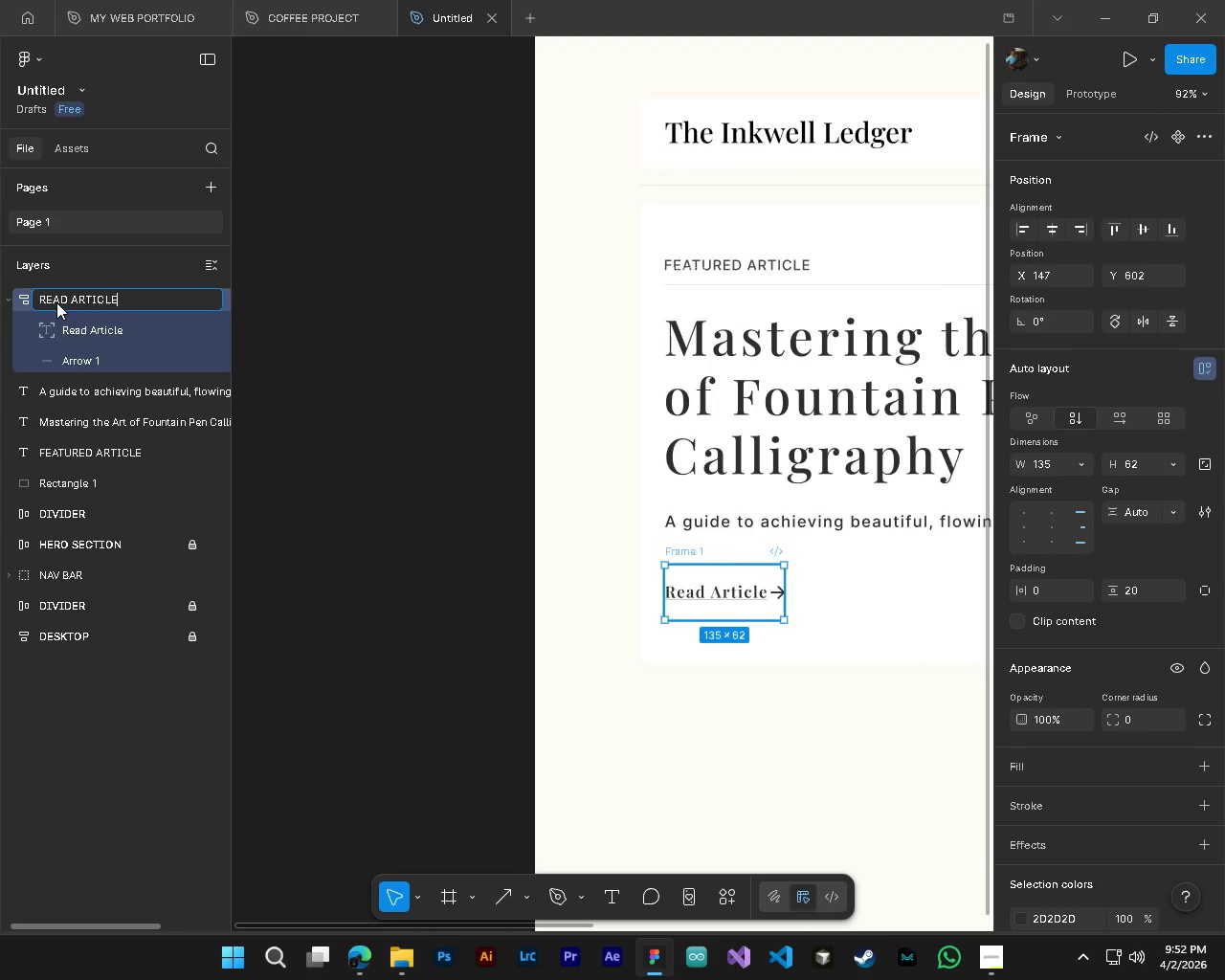 
key(Enter)
 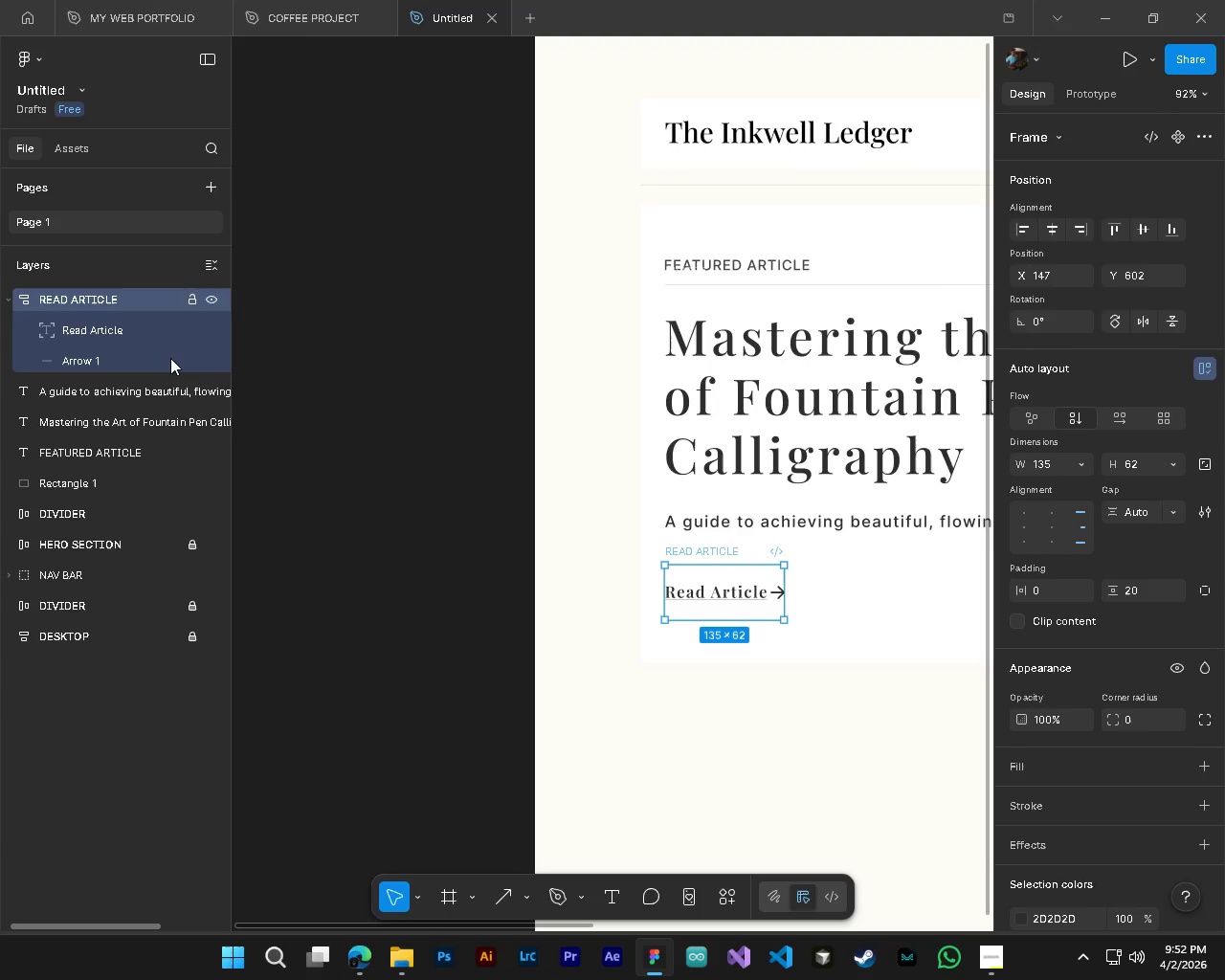 
hold_key(key=AltLeft, duration=0.47)
 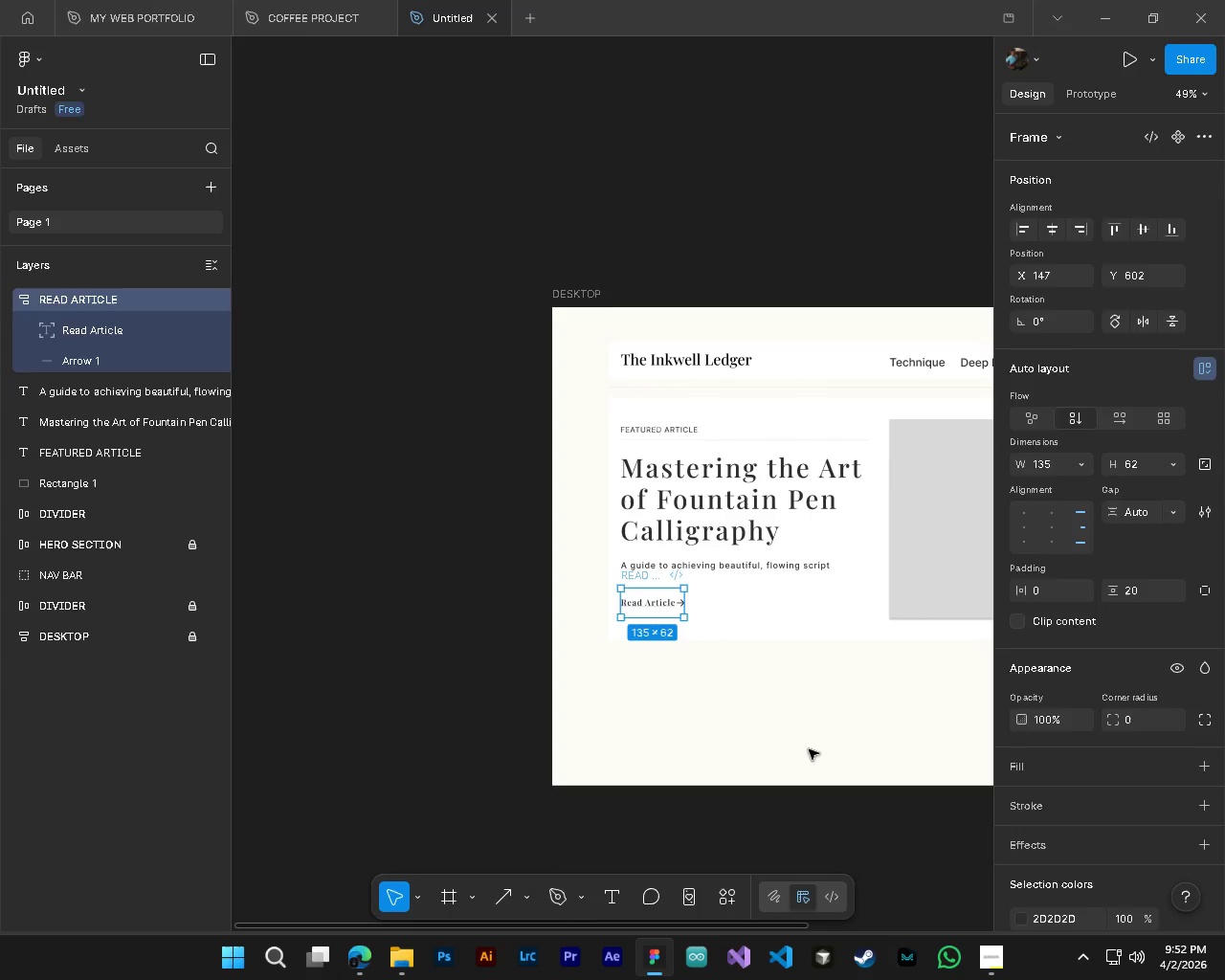 
hold_key(key=ControlLeft, duration=0.47)
 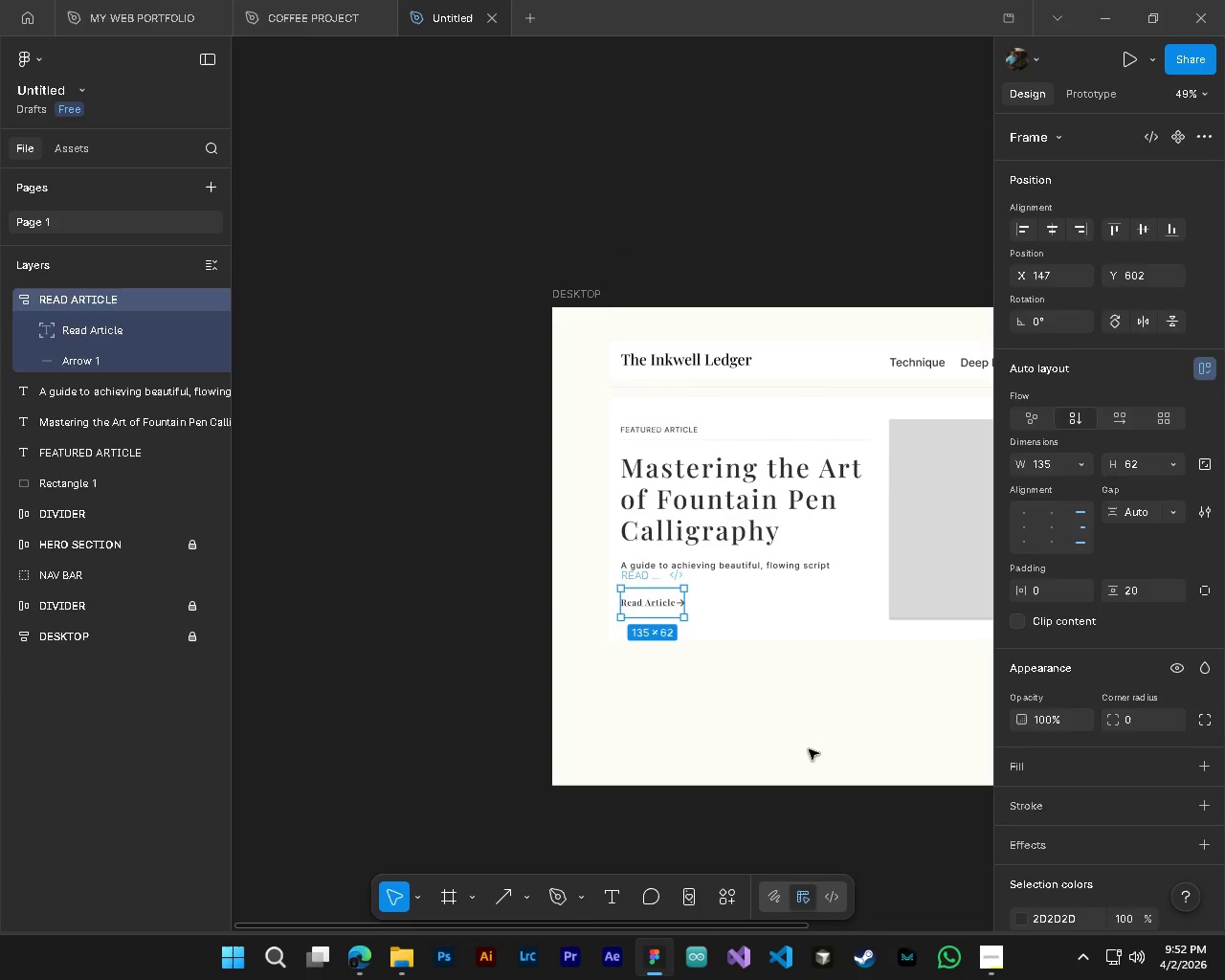 
key(Shift+ShiftLeft)
 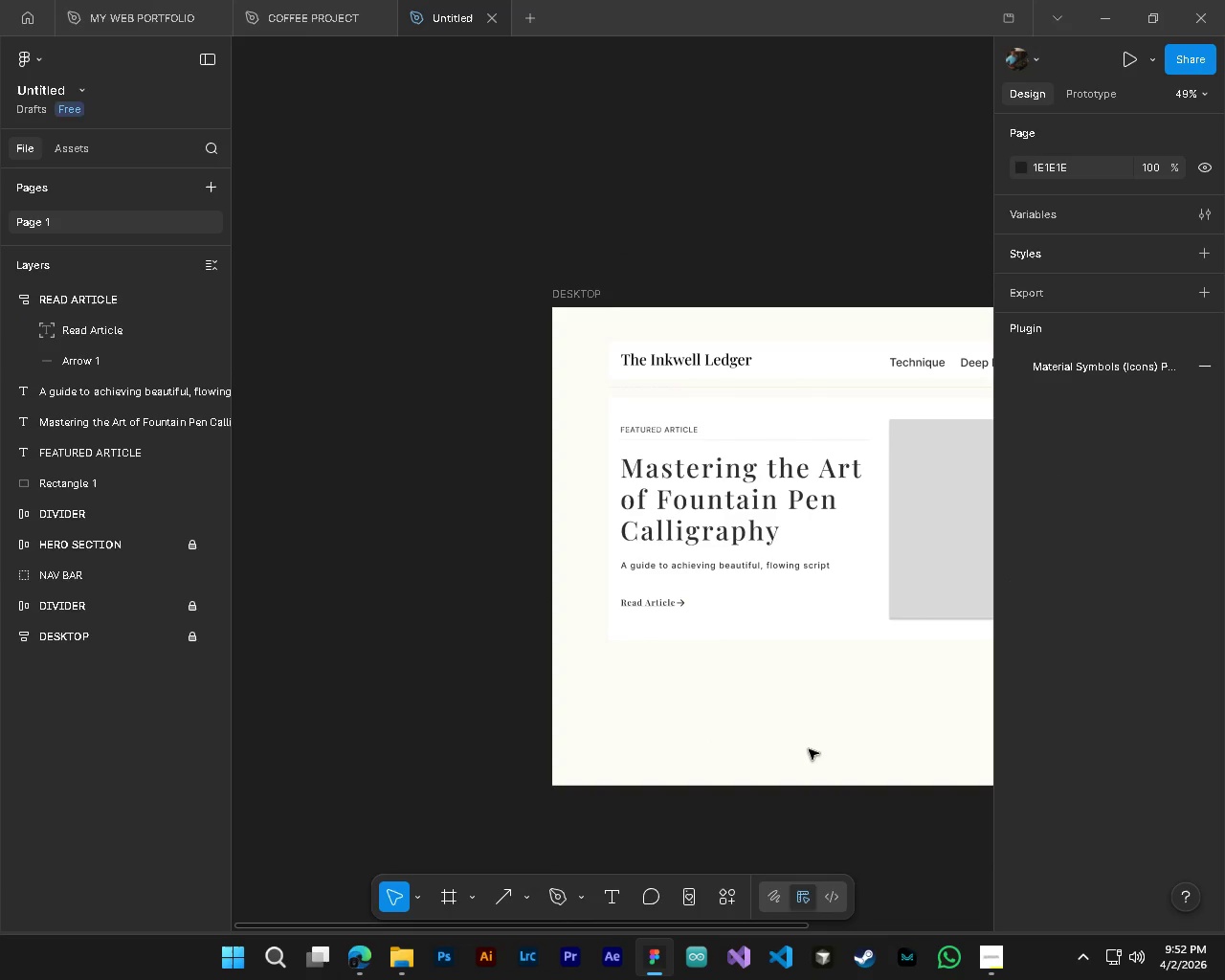 
key(CapsLock)
 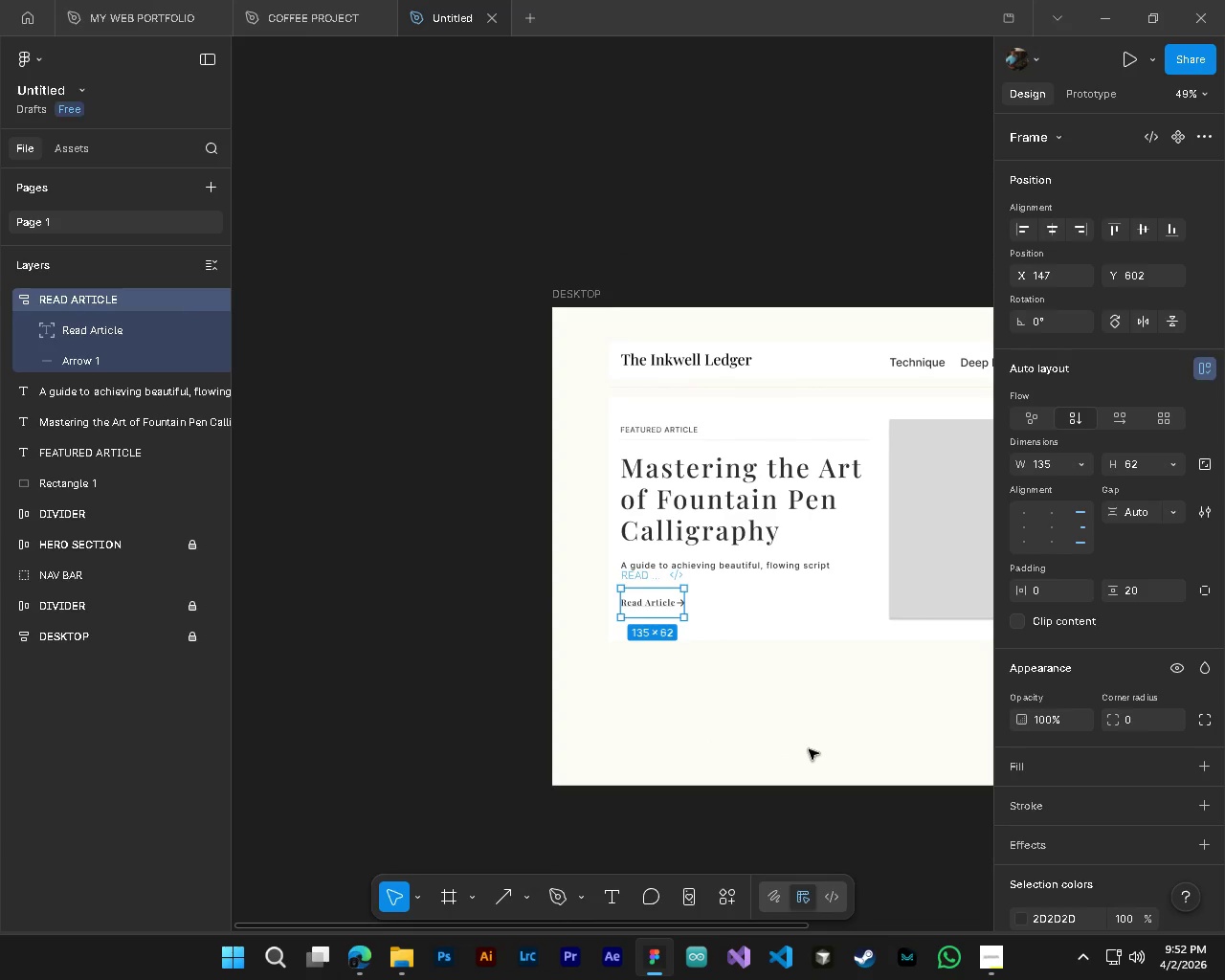 
scroll: coordinate [571, 615], scroll_direction: down, amount: 5.0
 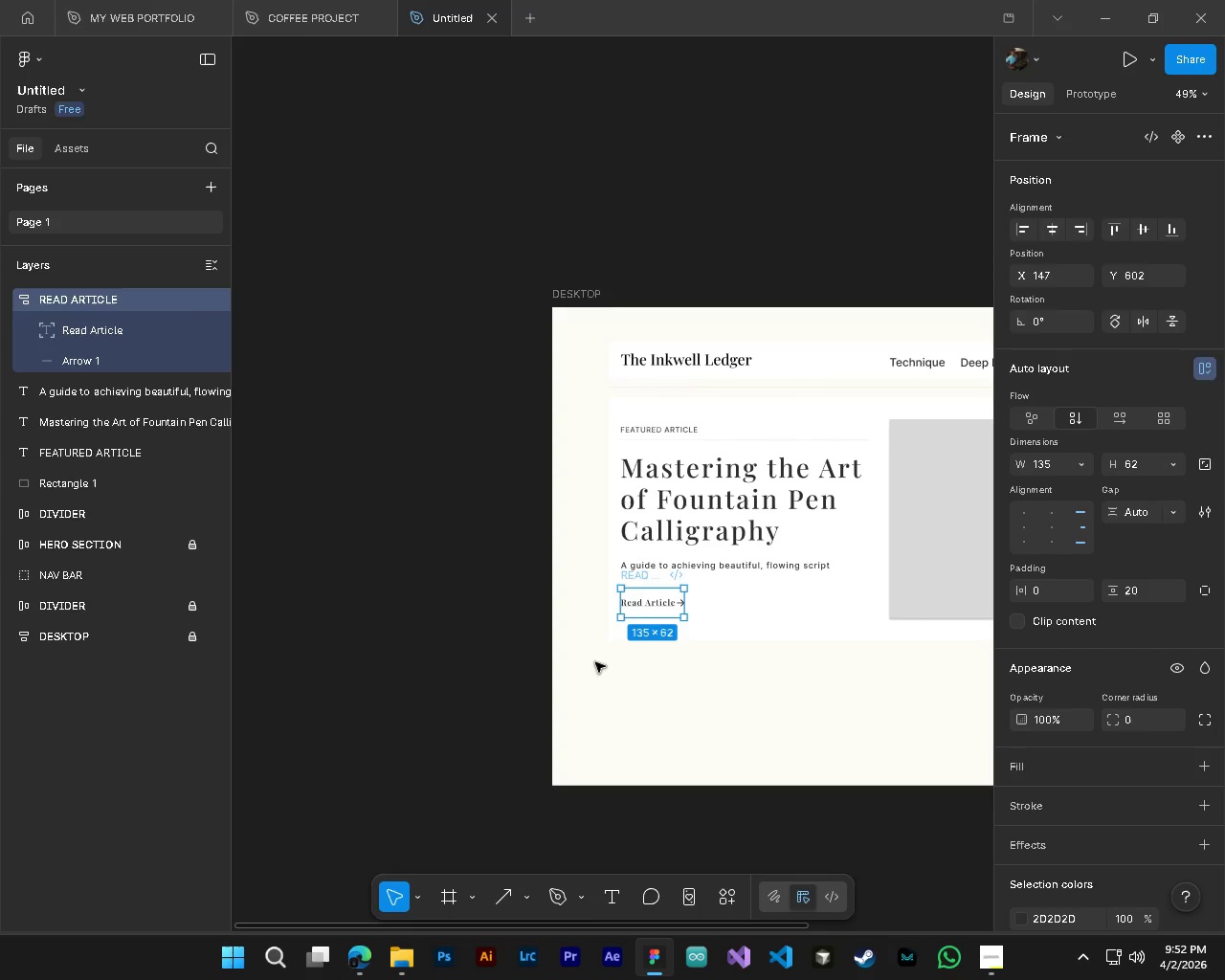 
left_click([809, 749])
 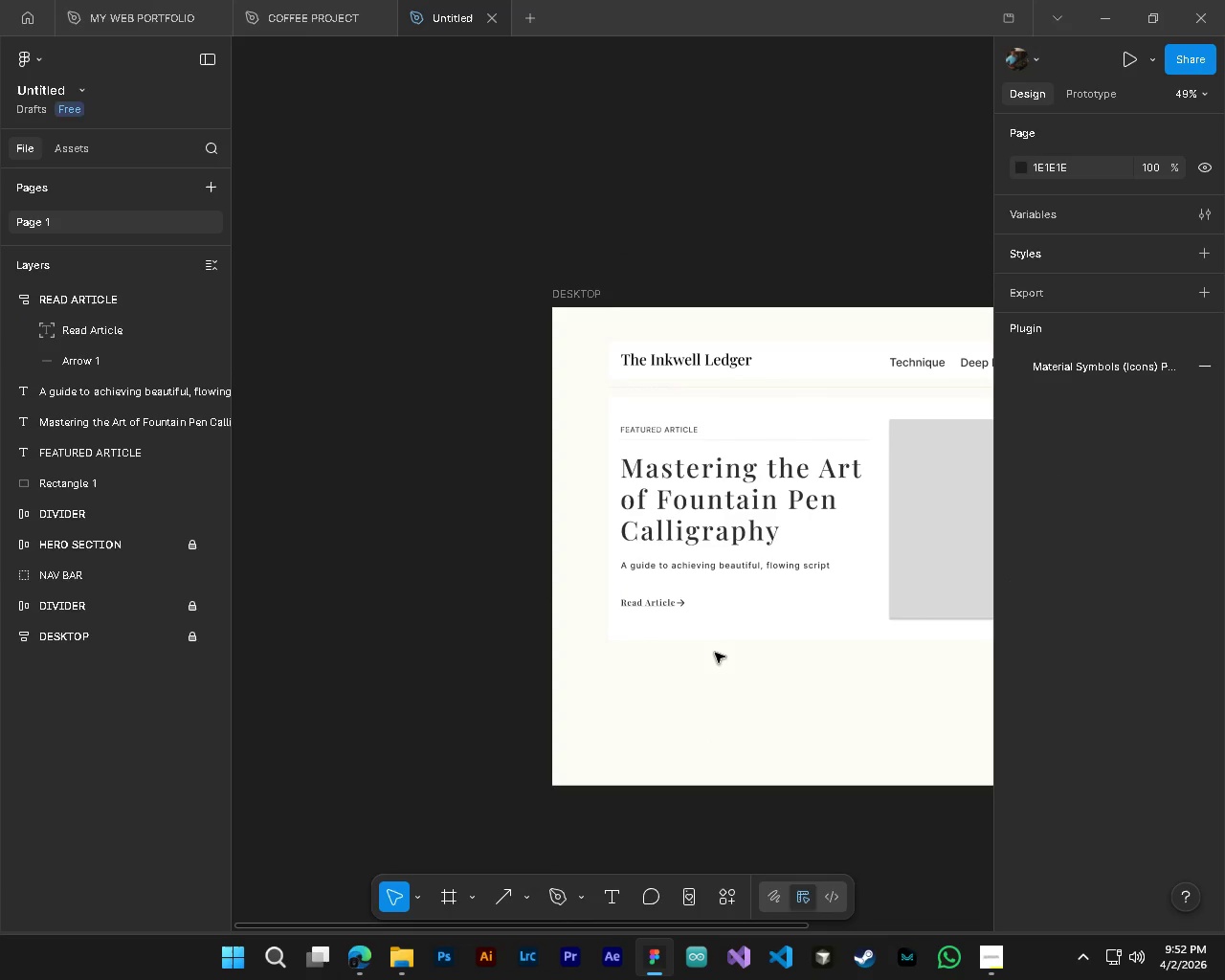 
hold_key(key=ShiftLeft, duration=0.56)
 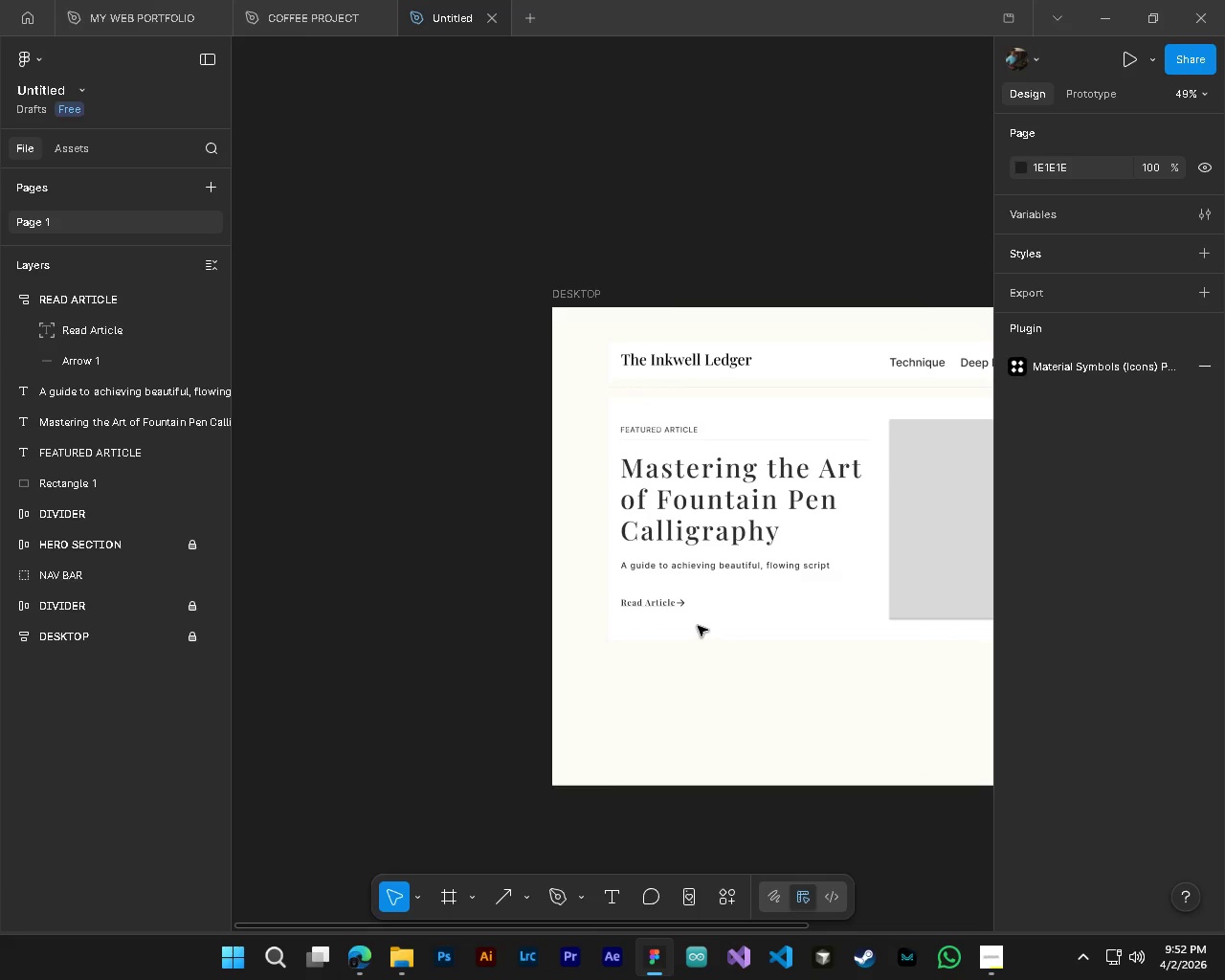 
hold_key(key=ControlLeft, duration=0.89)
hold_key(key=AltLeft, duration=0.83)
scroll: coordinate [590, 536], scroll_direction: up, amount: 5.0
 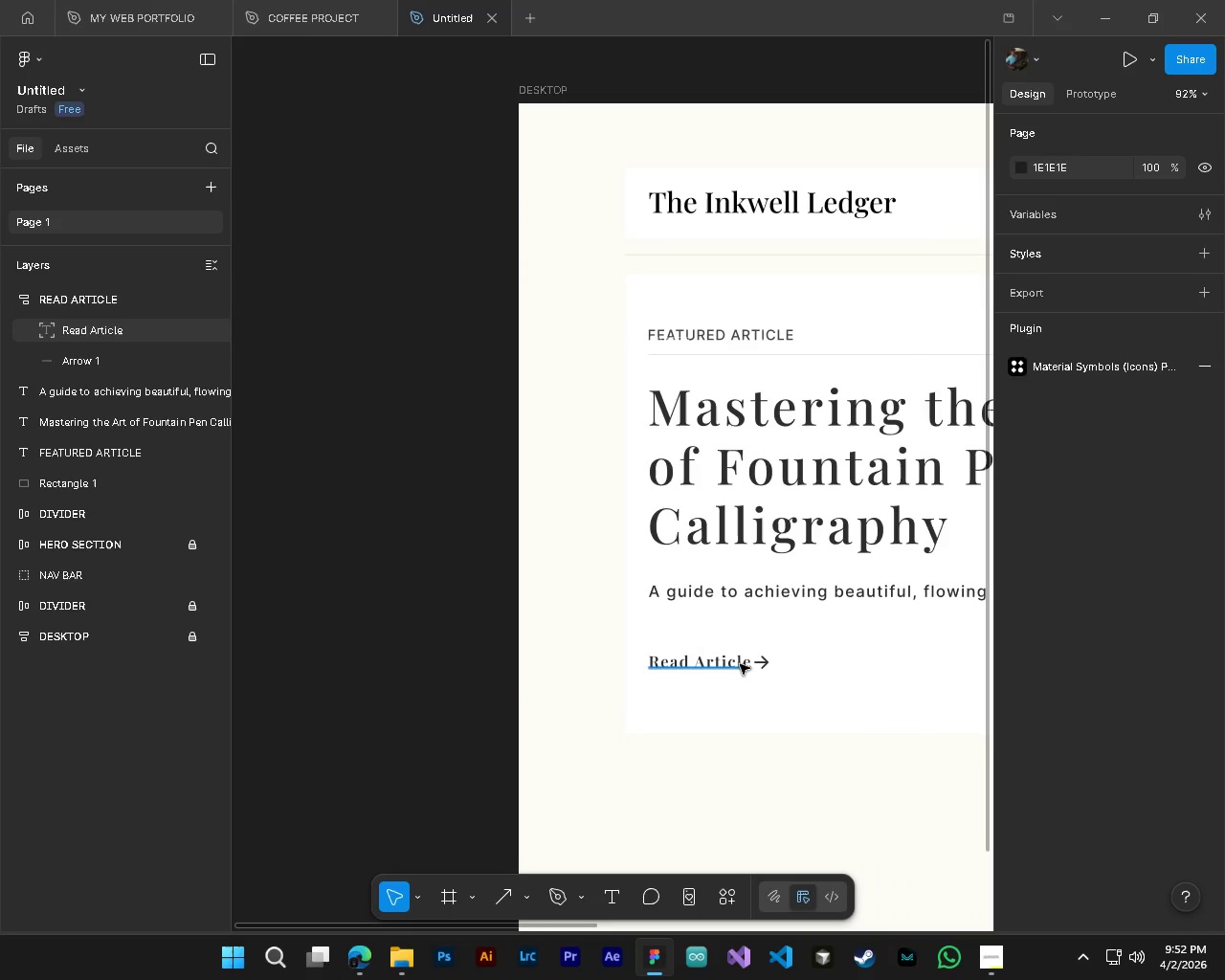 
left_click([740, 664])
 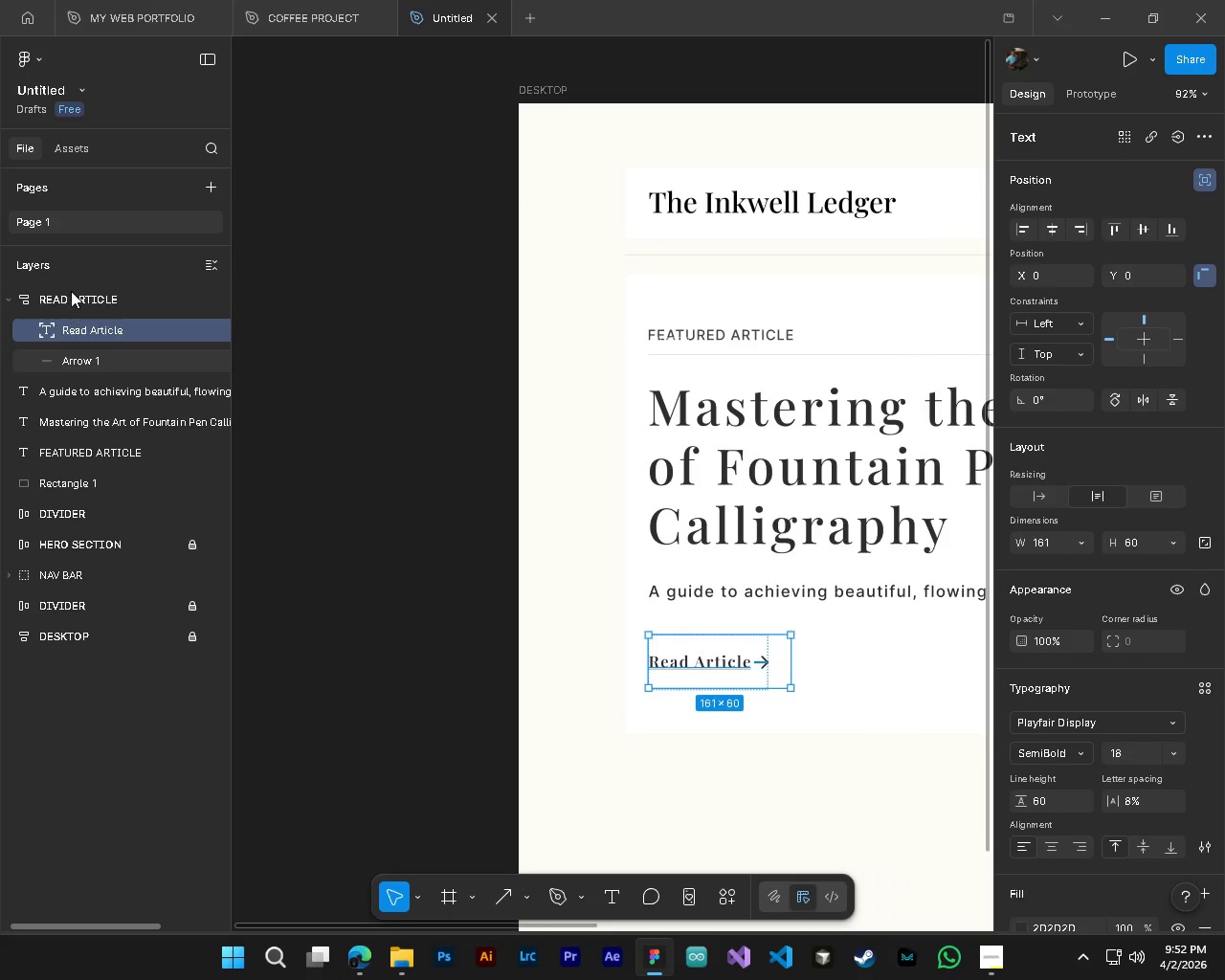 
left_click([71, 291])
 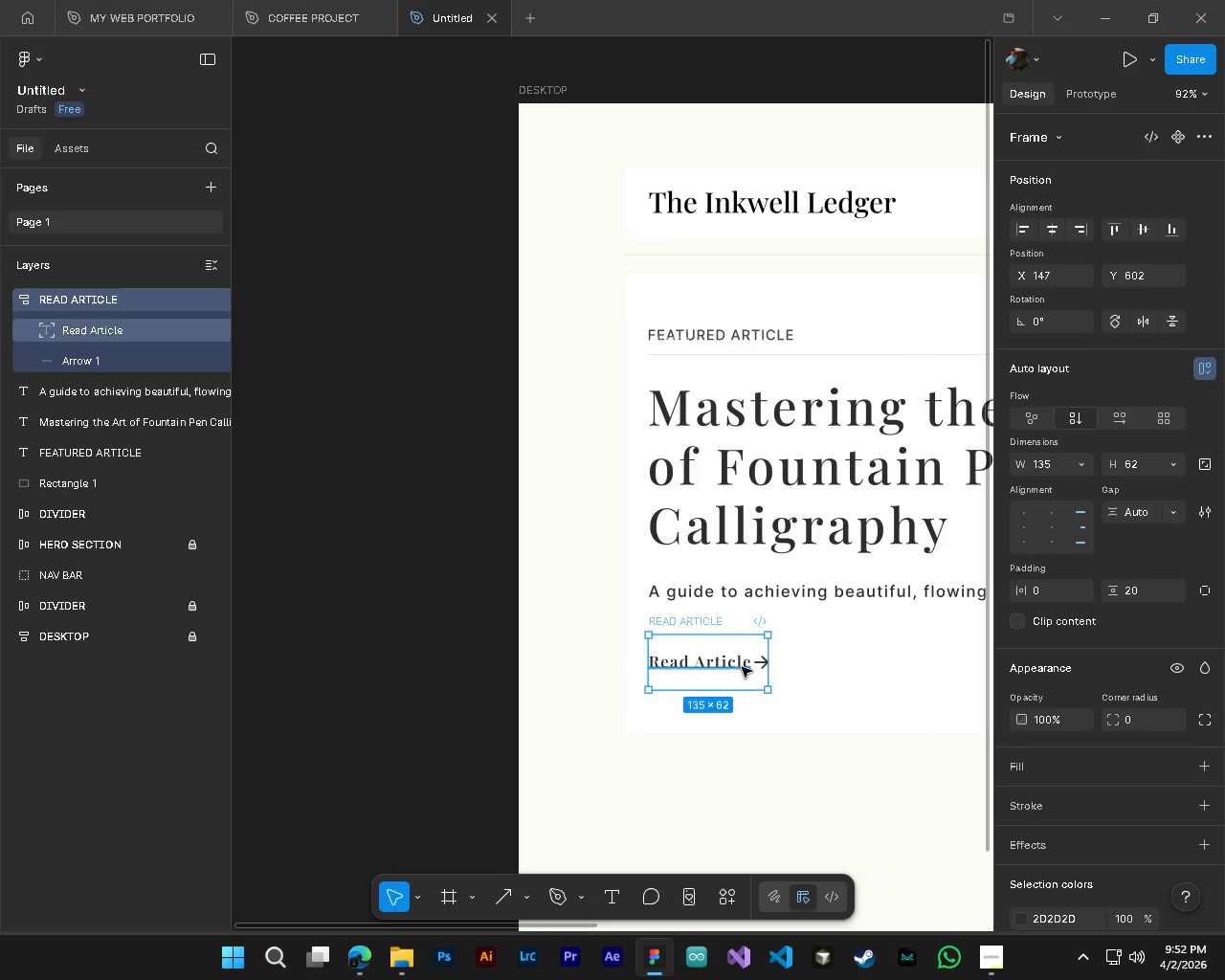 
left_click_drag(start_coordinate=[742, 667], to_coordinate=[743, 658])
 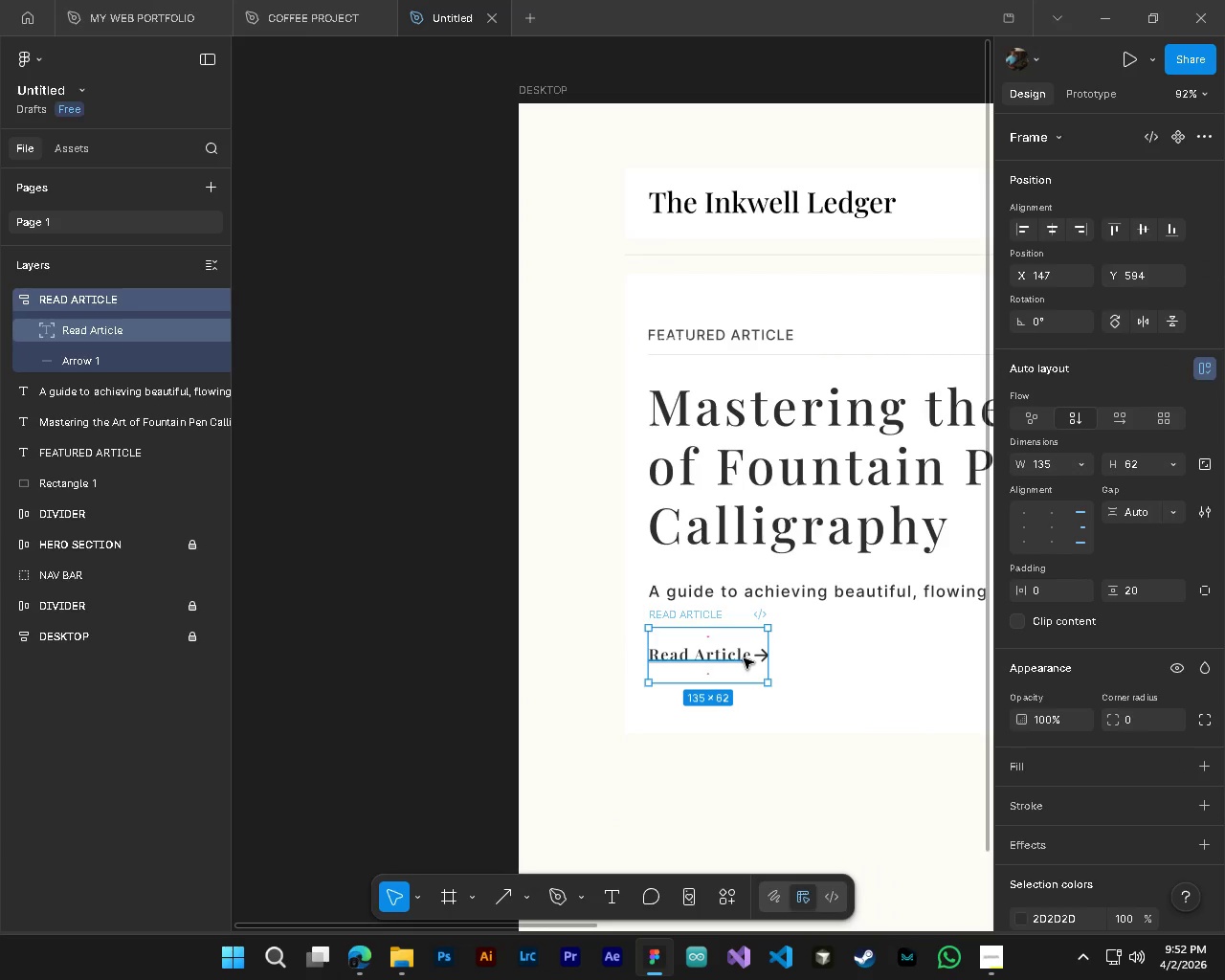 
hold_key(key=ShiftLeft, duration=0.8)
 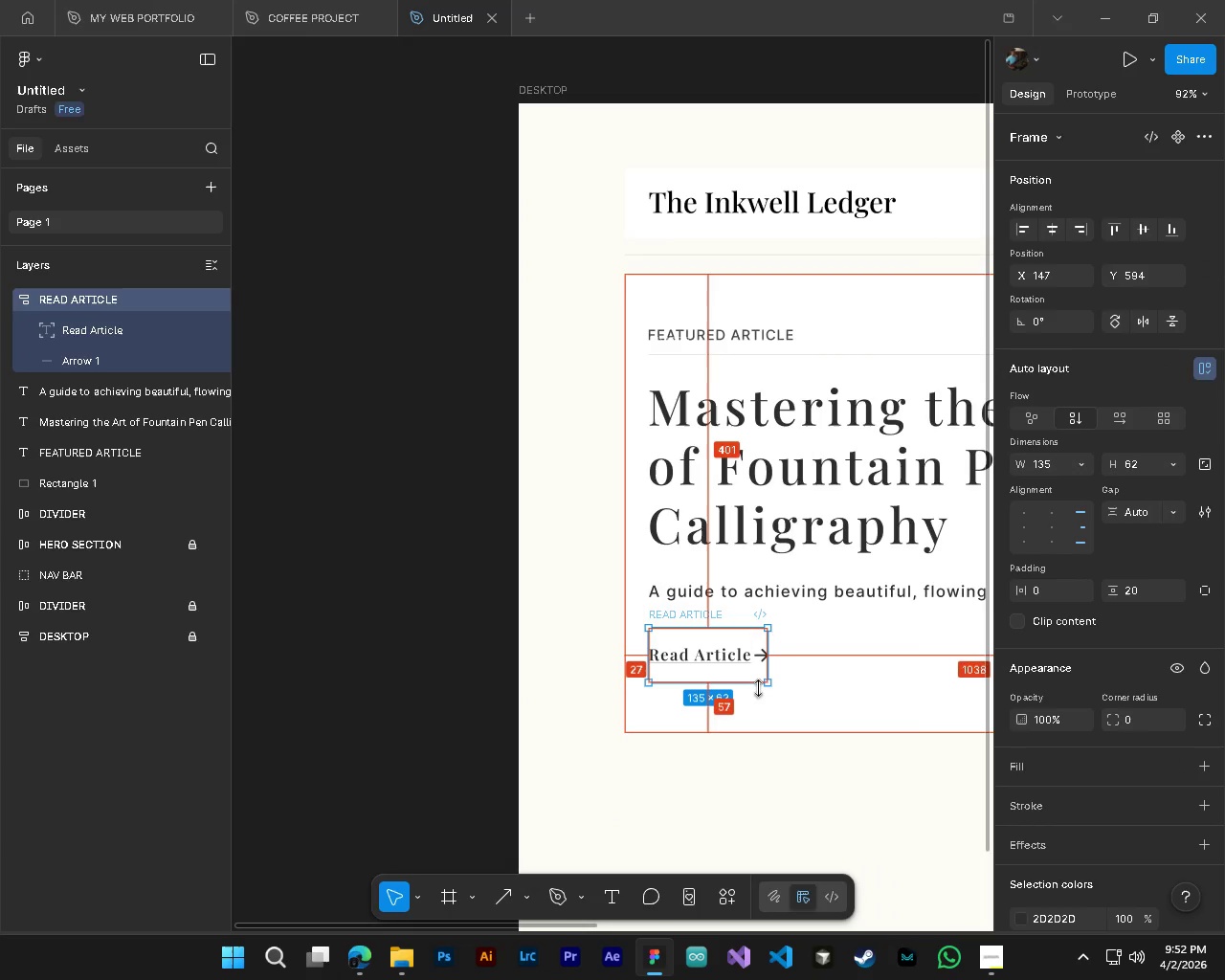 
hold_key(key=AltLeft, duration=0.78)
 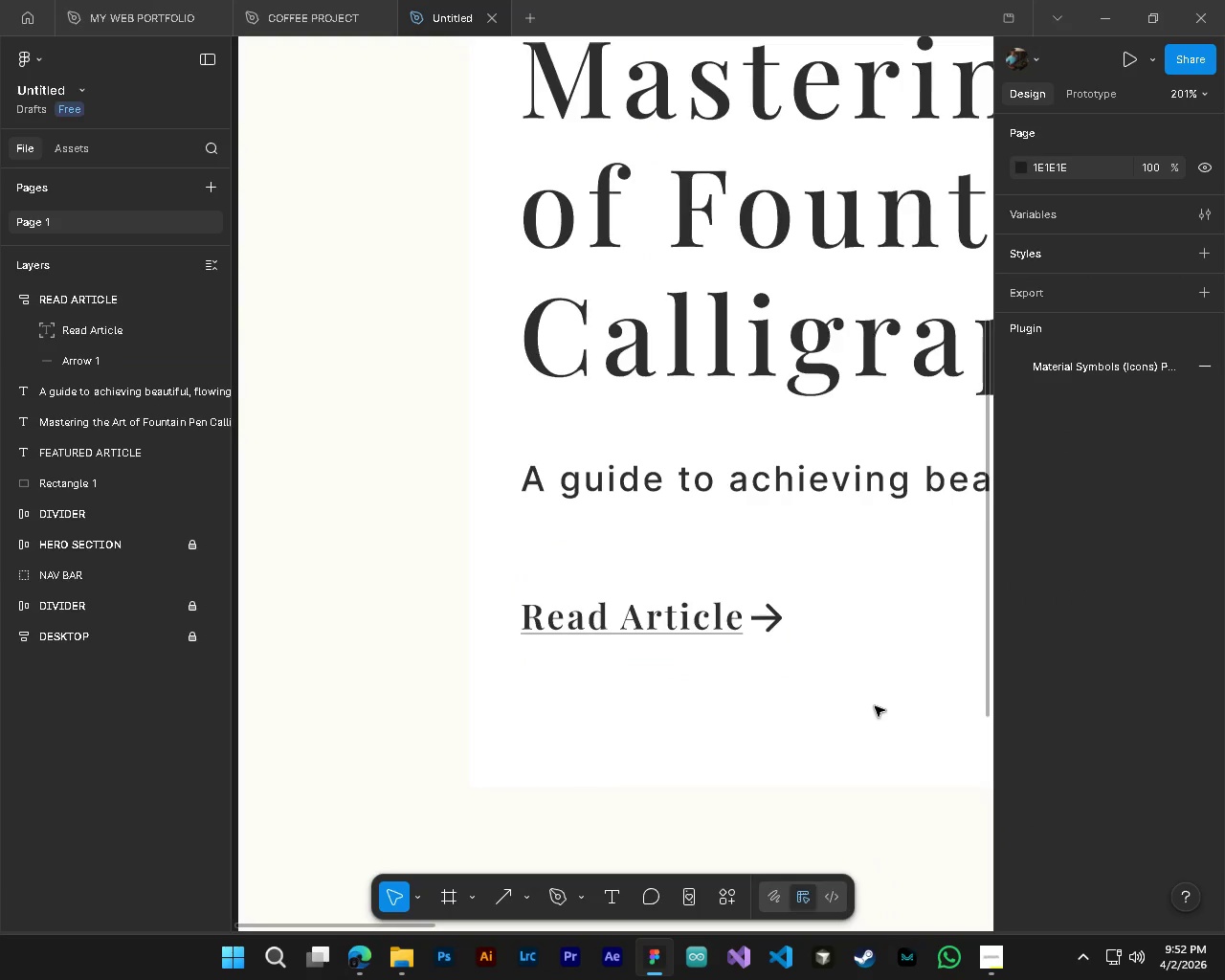 
hold_key(key=ControlLeft, duration=0.77)
 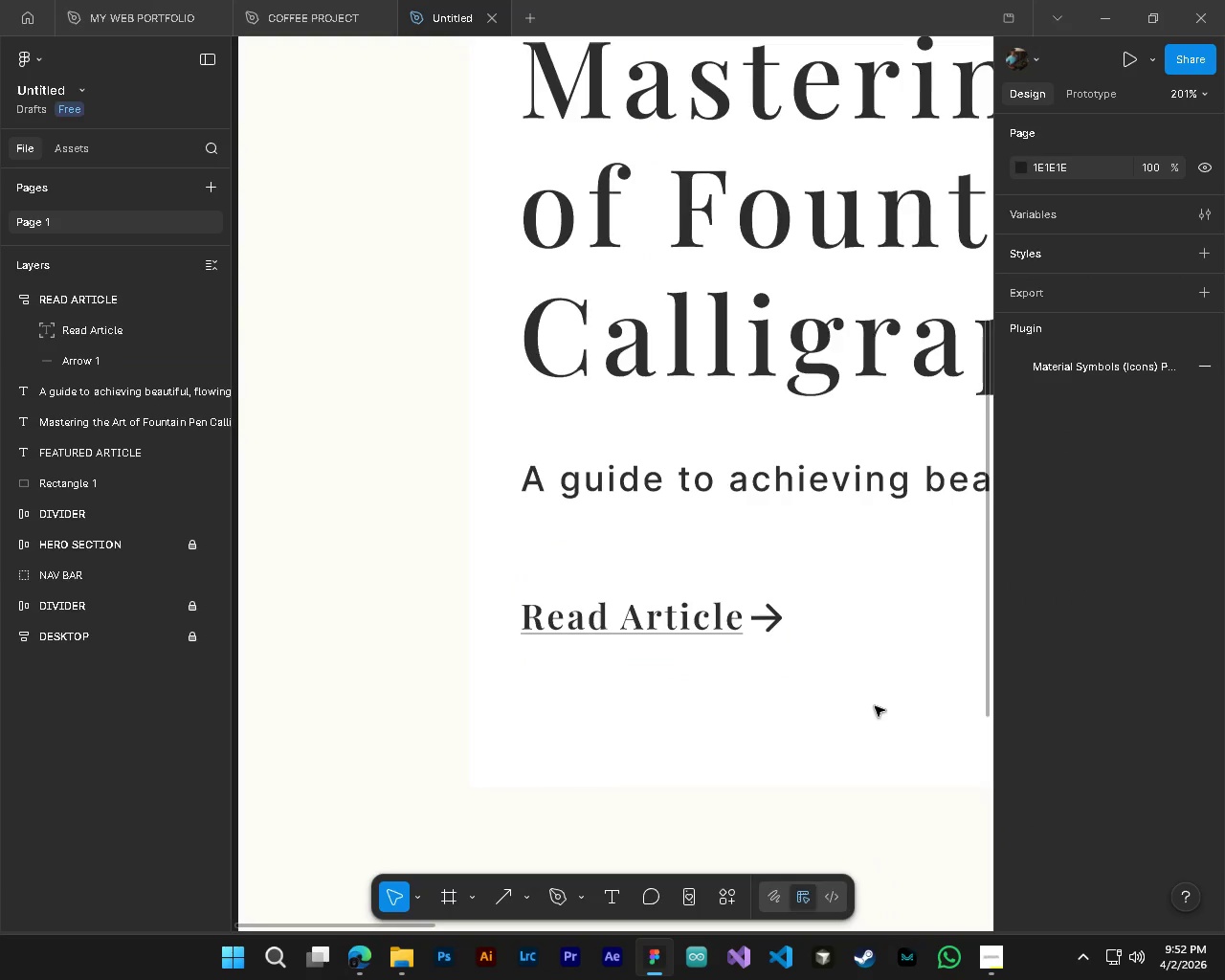 
left_click([876, 706])
 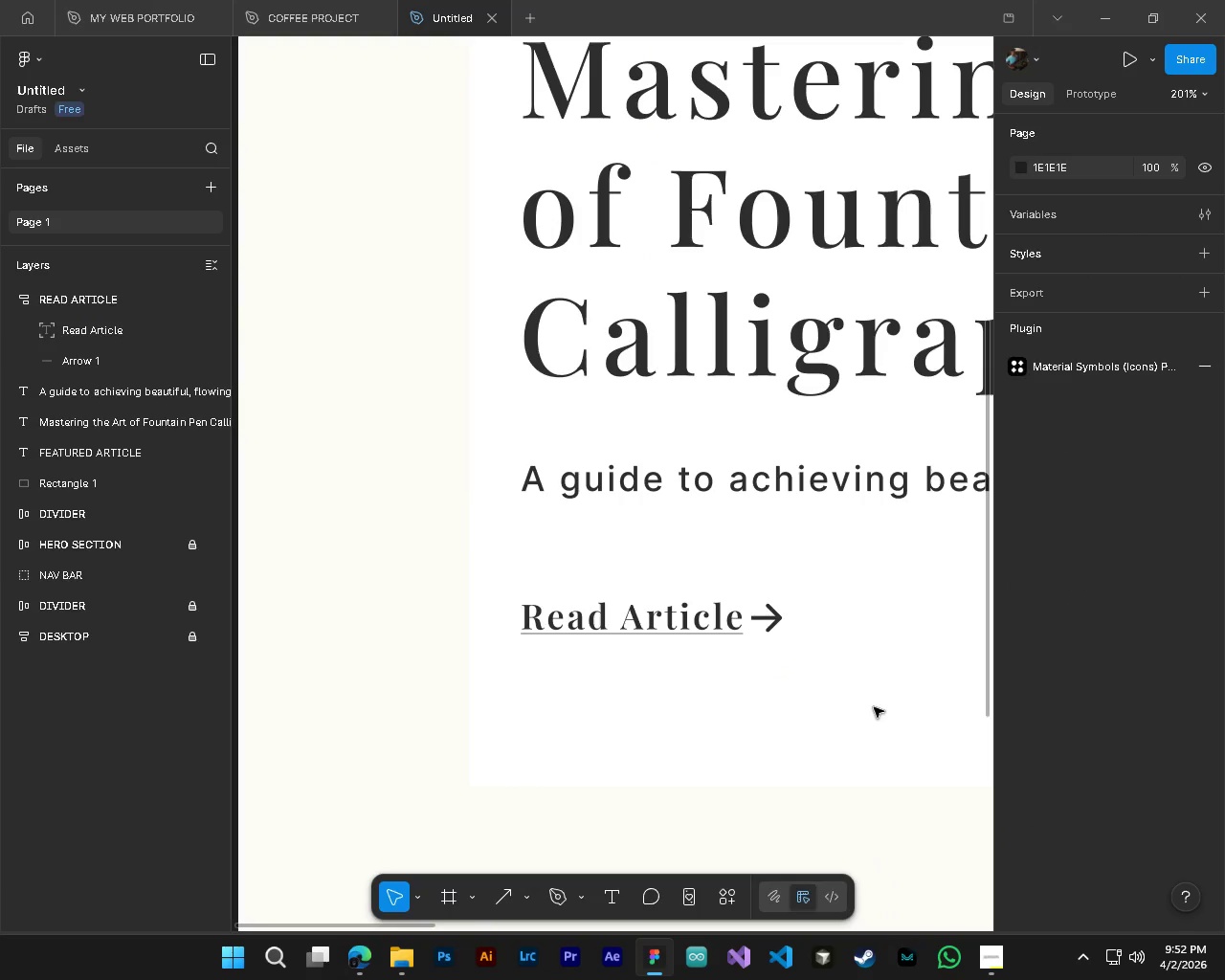 
scroll: coordinate [758, 688], scroll_direction: up, amount: 7.0
 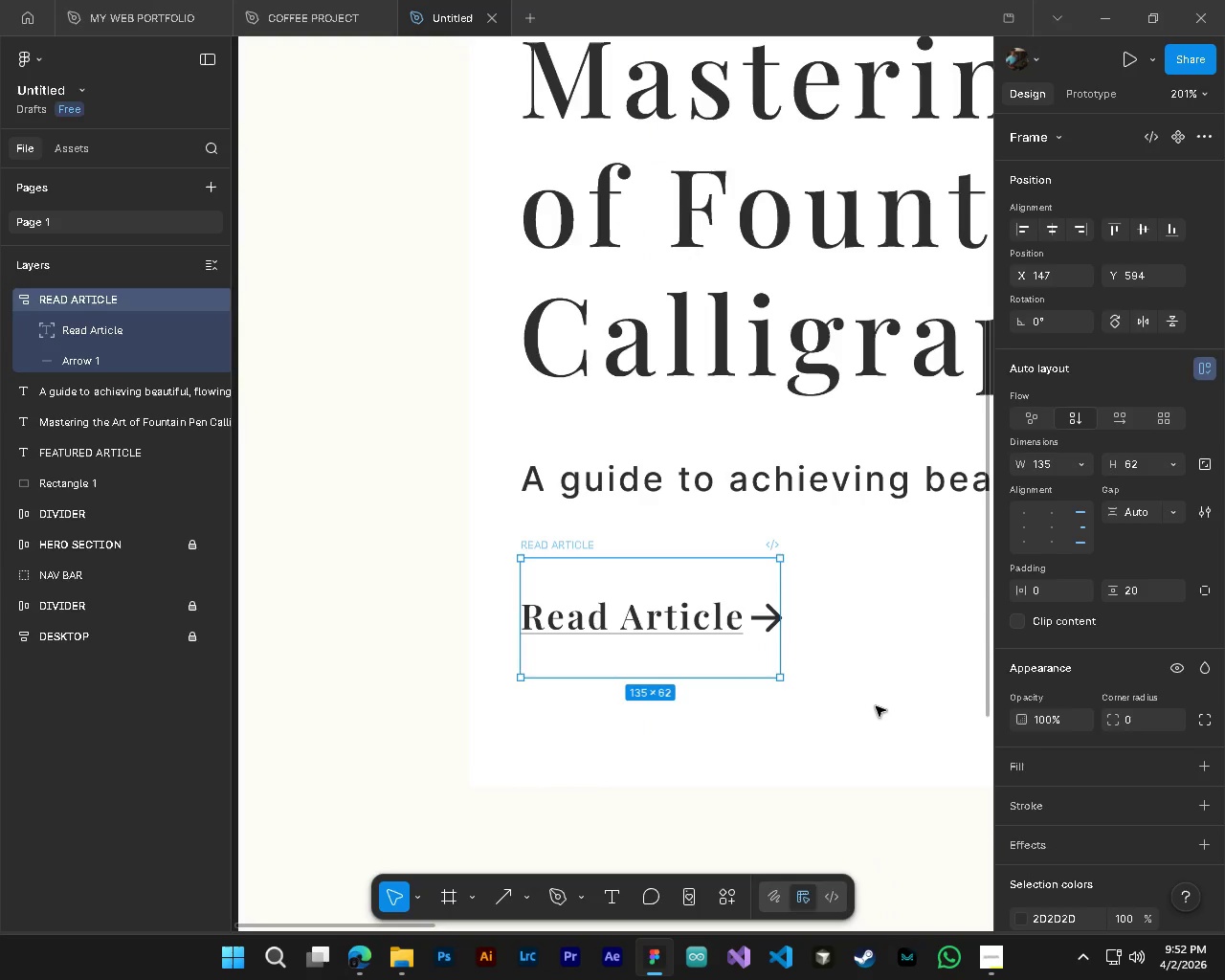 
hold_key(key=ControlLeft, duration=1.14)
hold_key(key=AltLeft, duration=1.06)
scroll: coordinate [834, 723], scroll_direction: down, amount: 5.0
 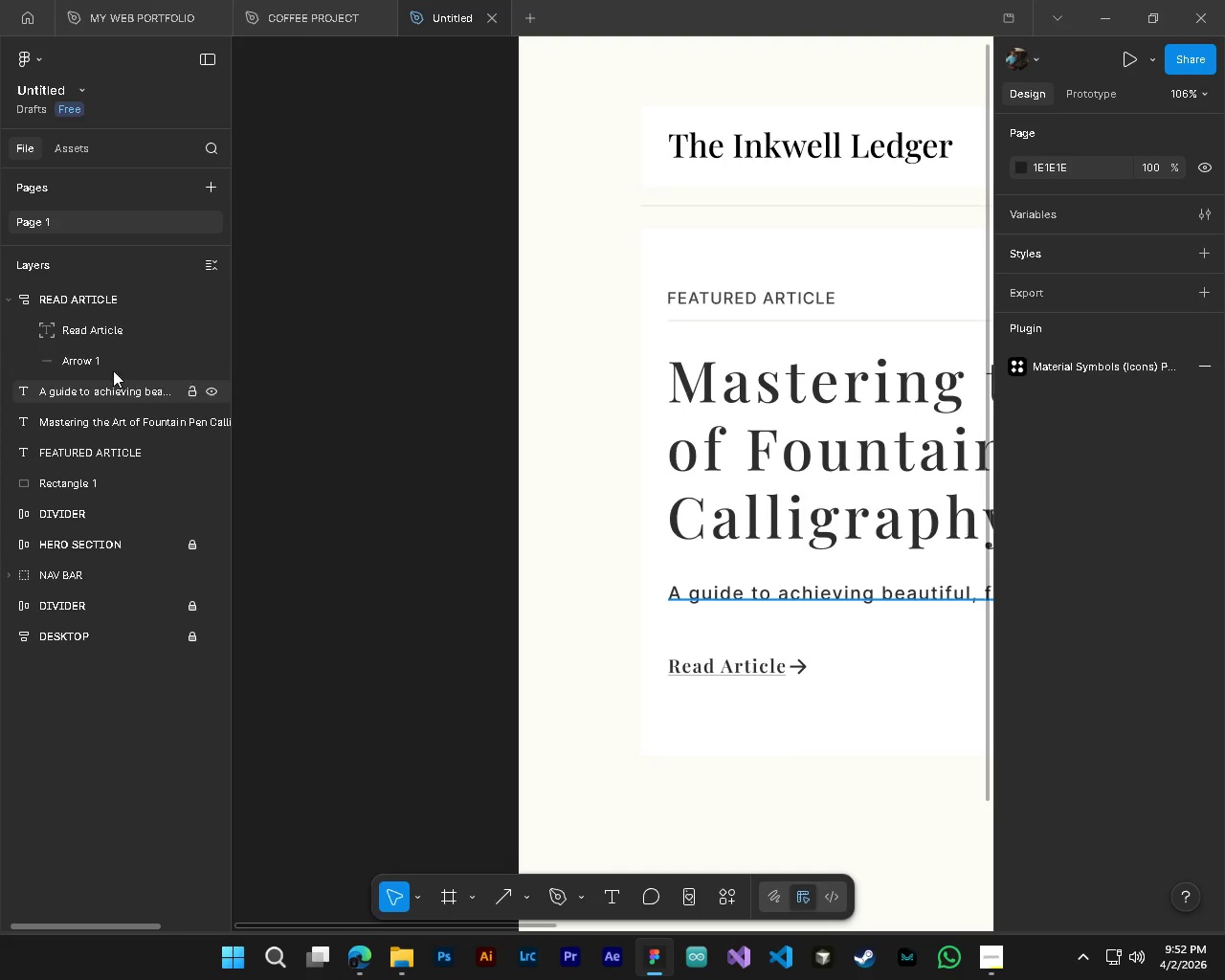 
left_click([95, 311])
 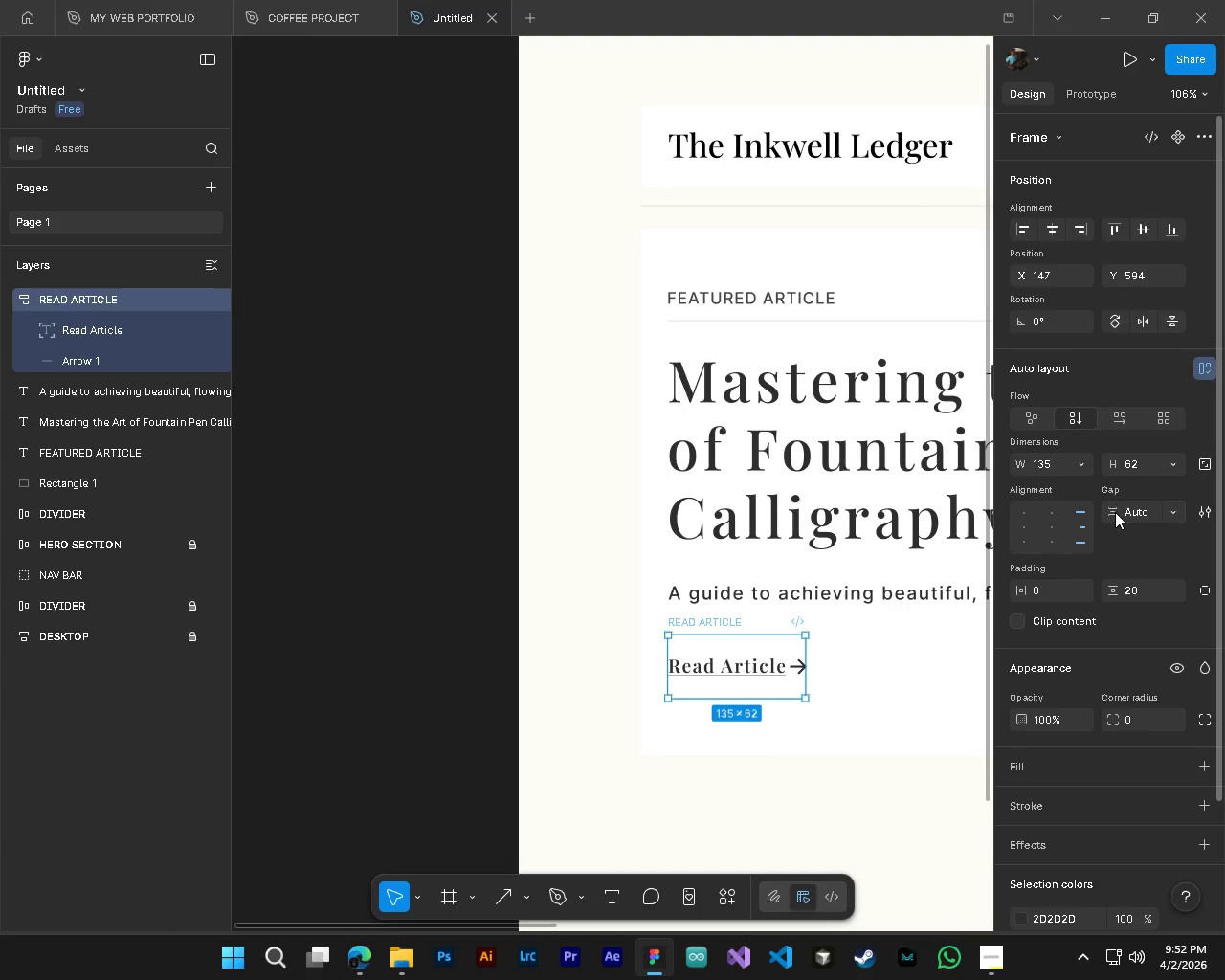 
left_click_drag(start_coordinate=[1109, 508], to_coordinate=[1117, 509])
 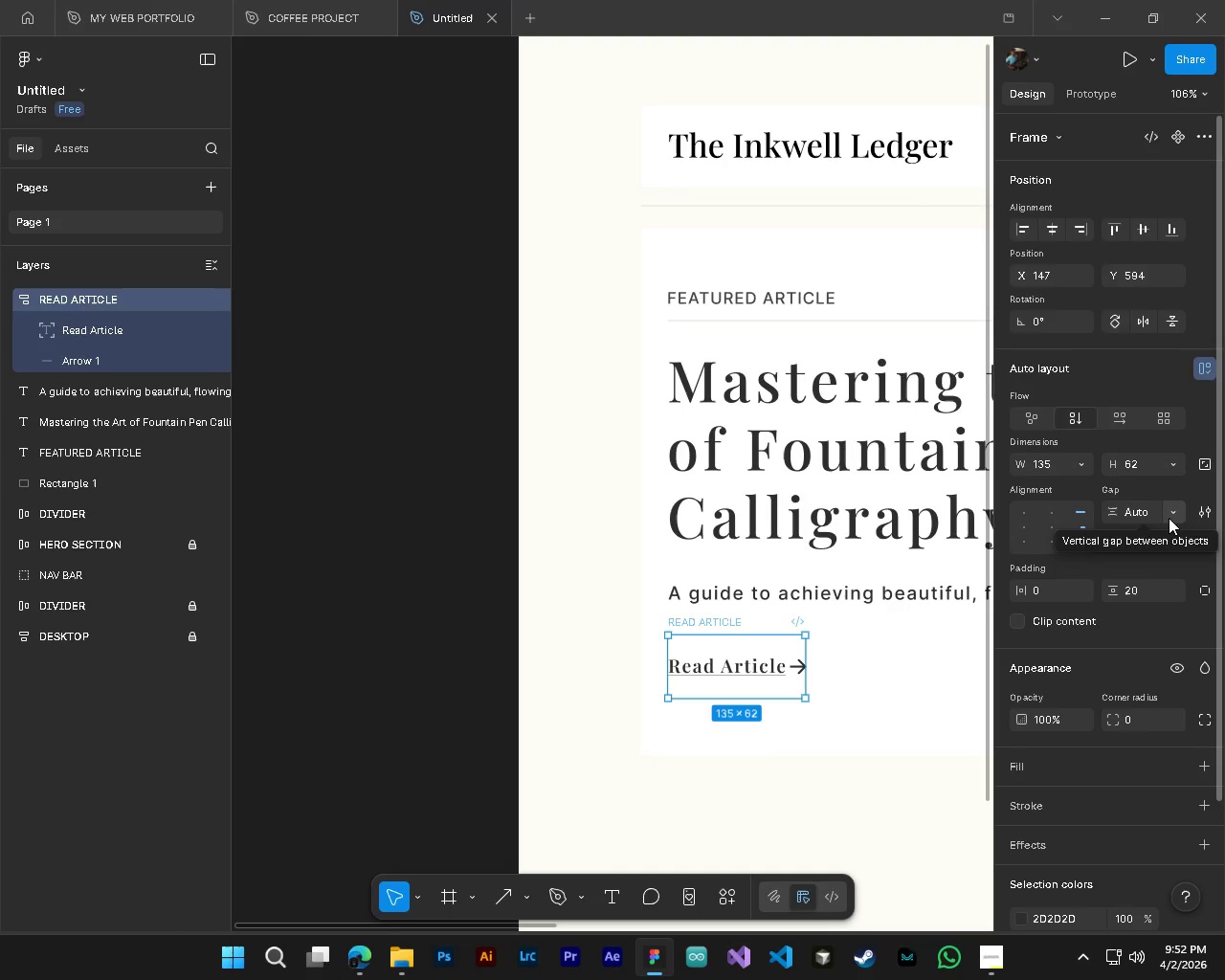 
left_click([1169, 518])
 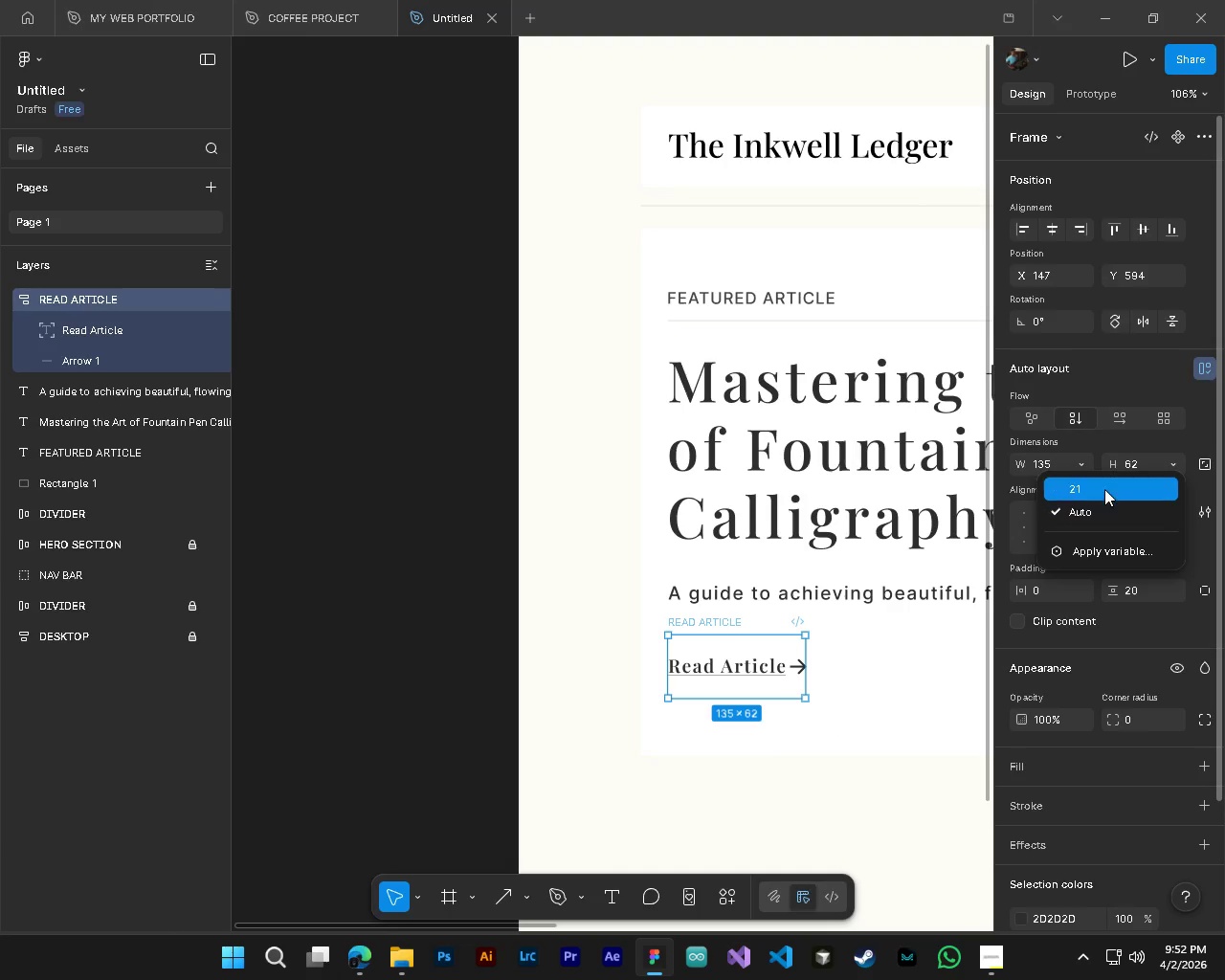 
left_click([1104, 489])
 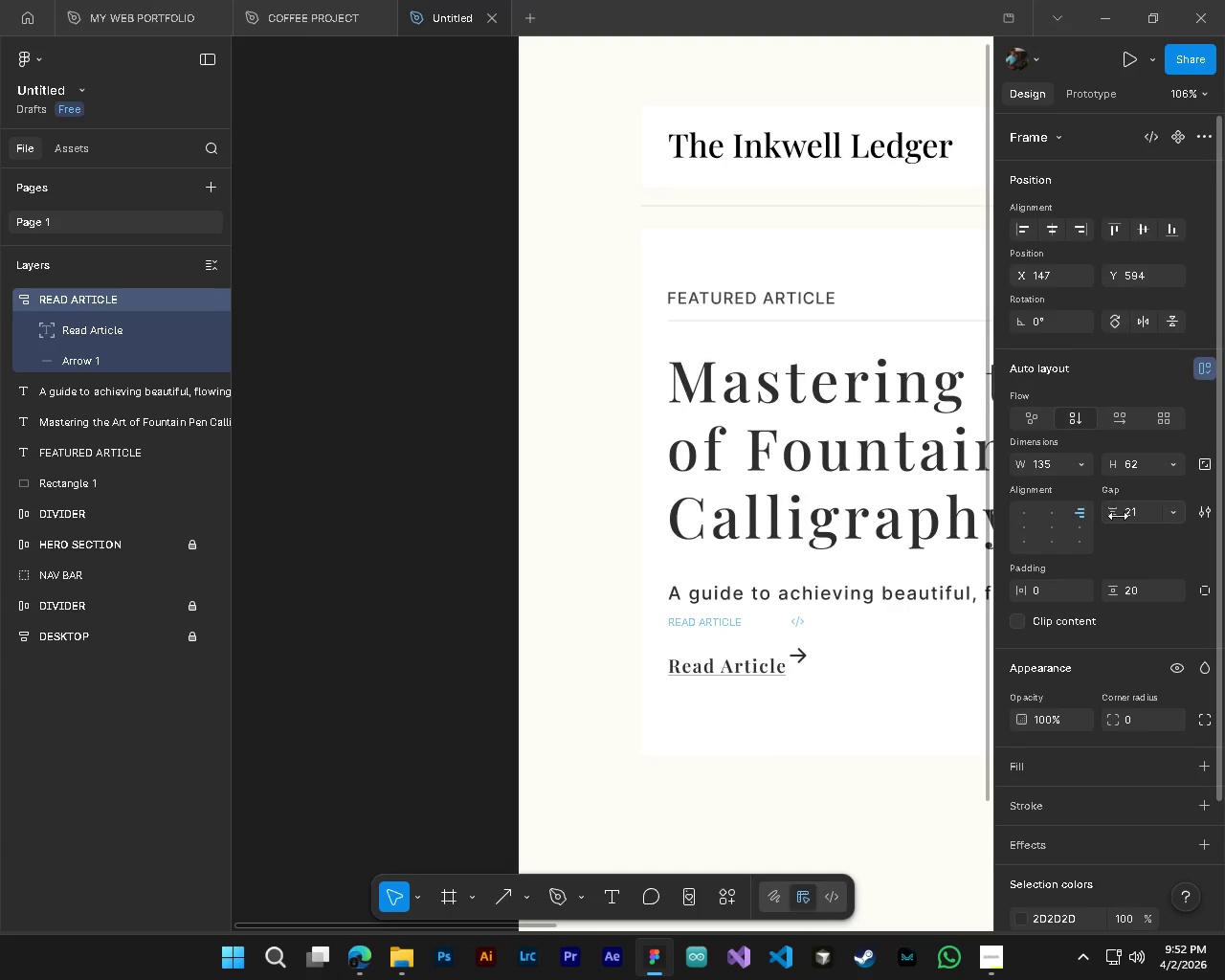 
left_click_drag(start_coordinate=[1118, 514], to_coordinate=[654, 494])
 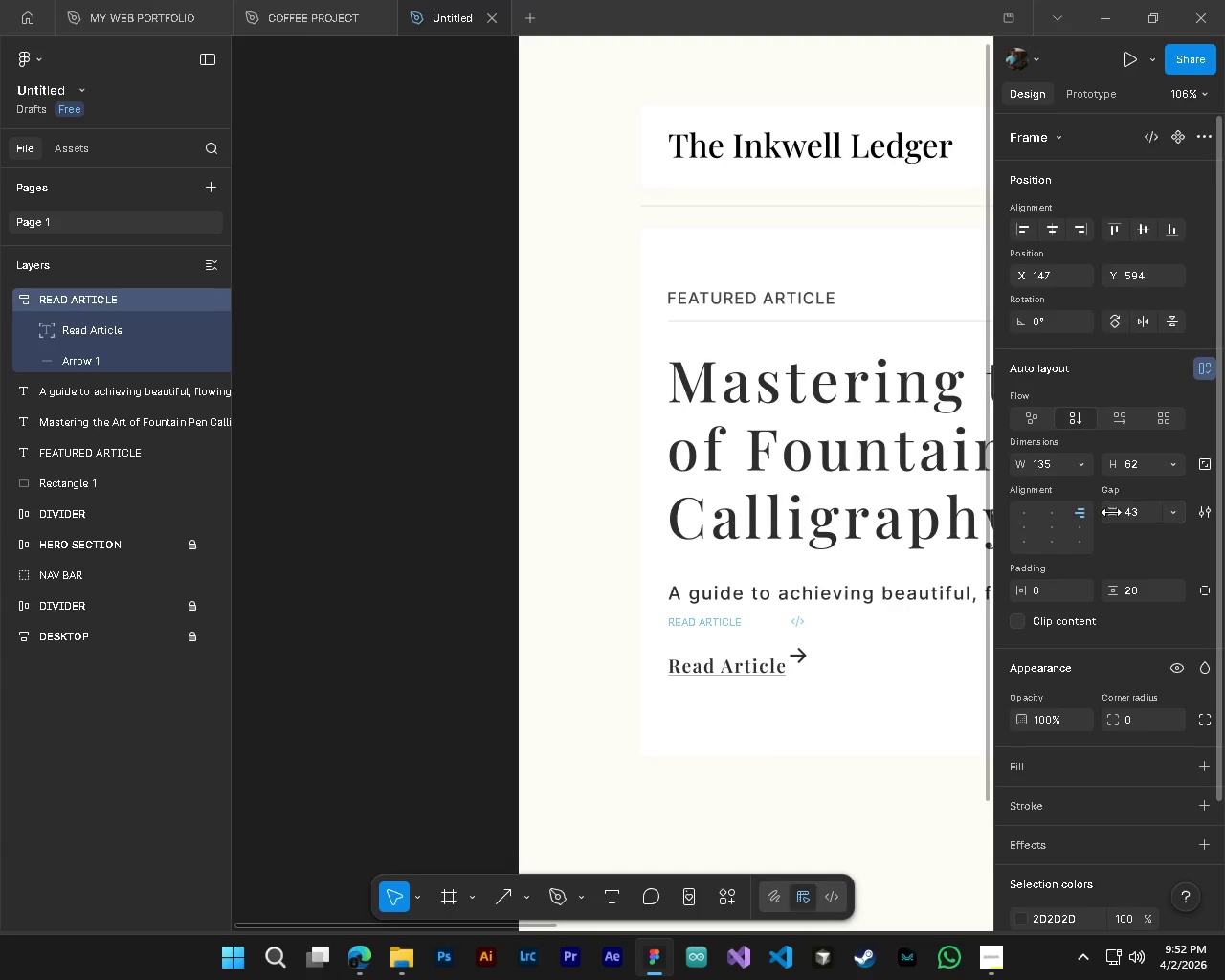 
left_click_drag(start_coordinate=[1115, 513], to_coordinate=[547, 475])
 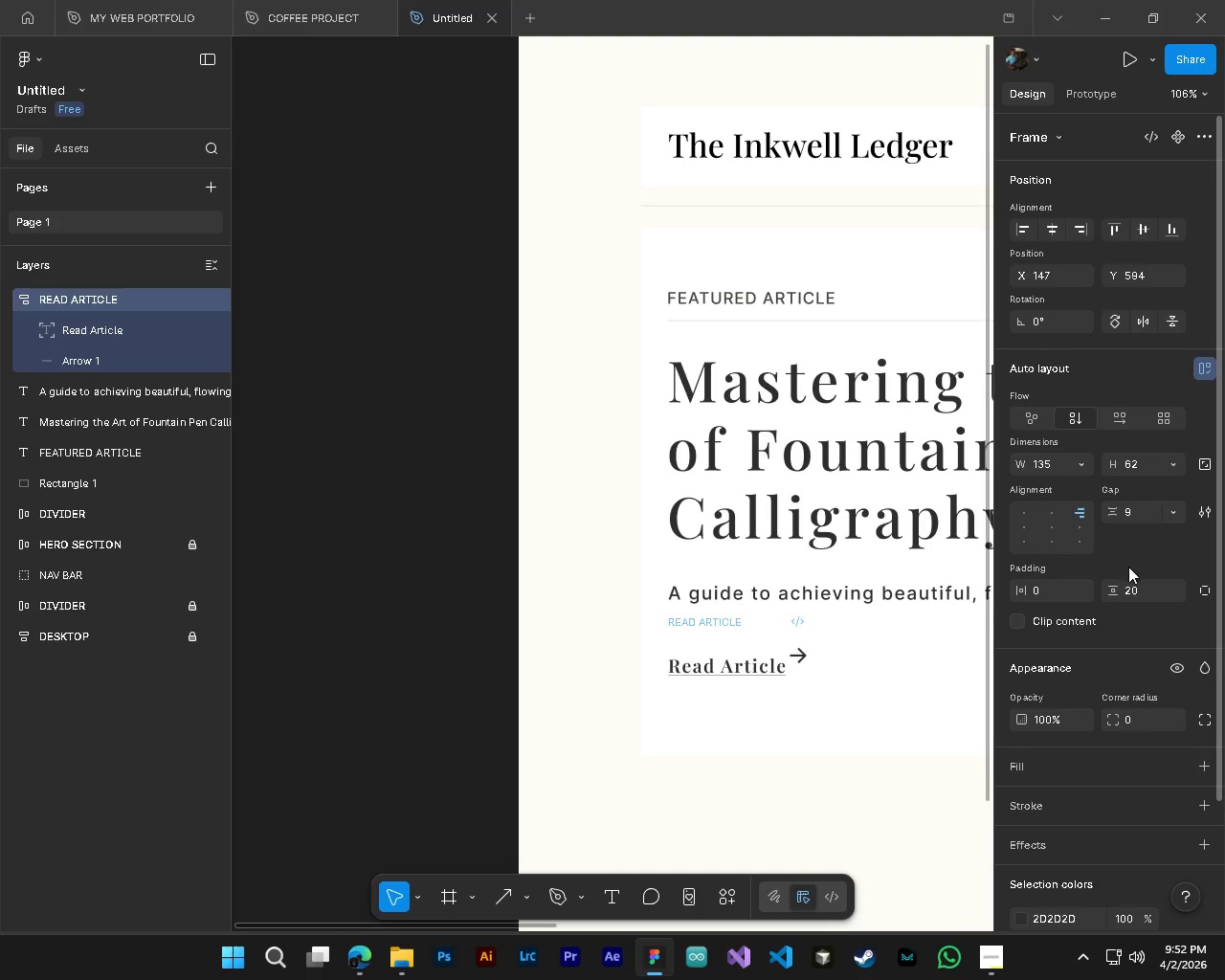 
key(Control+Z)
 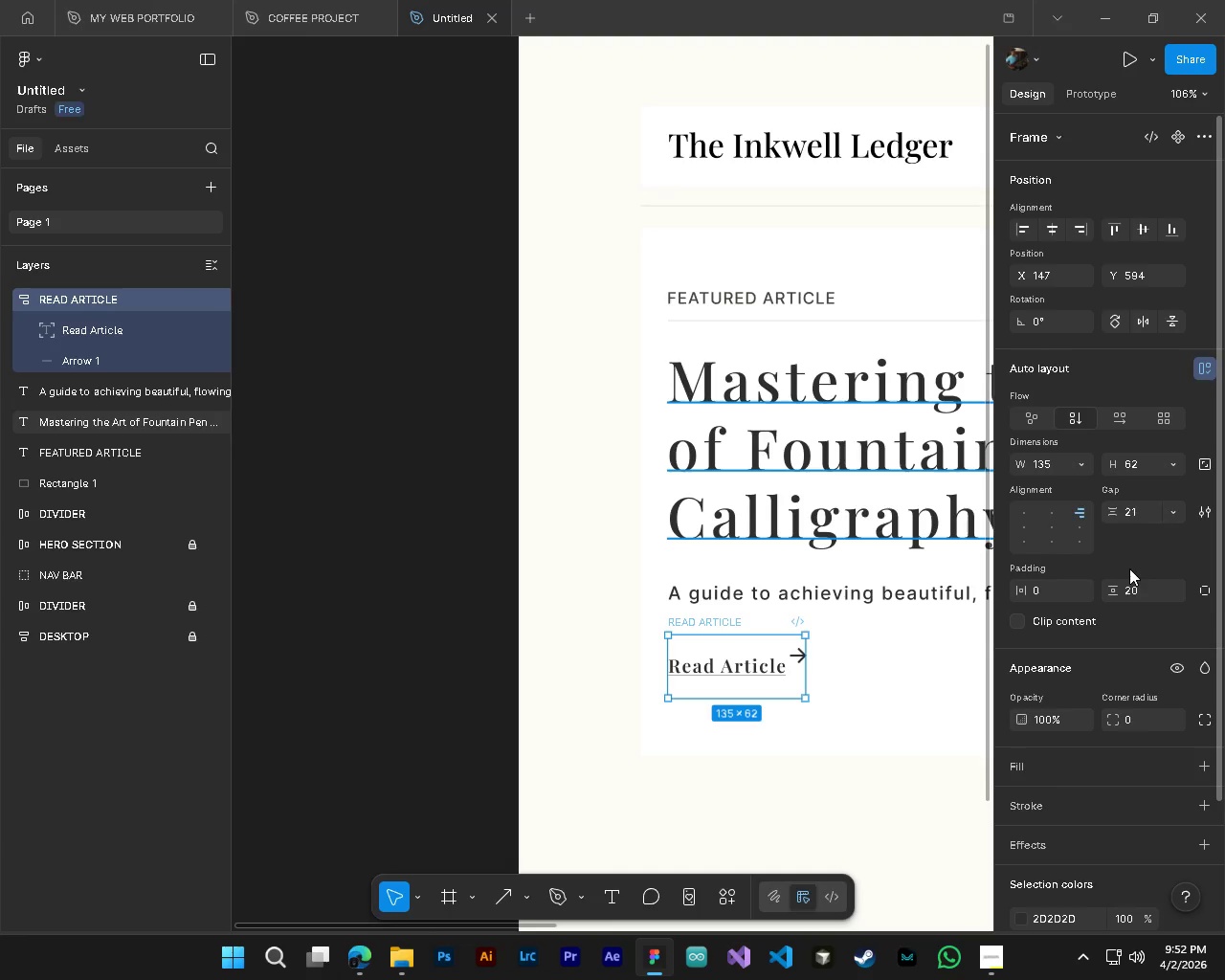 
key(Control+Z)
 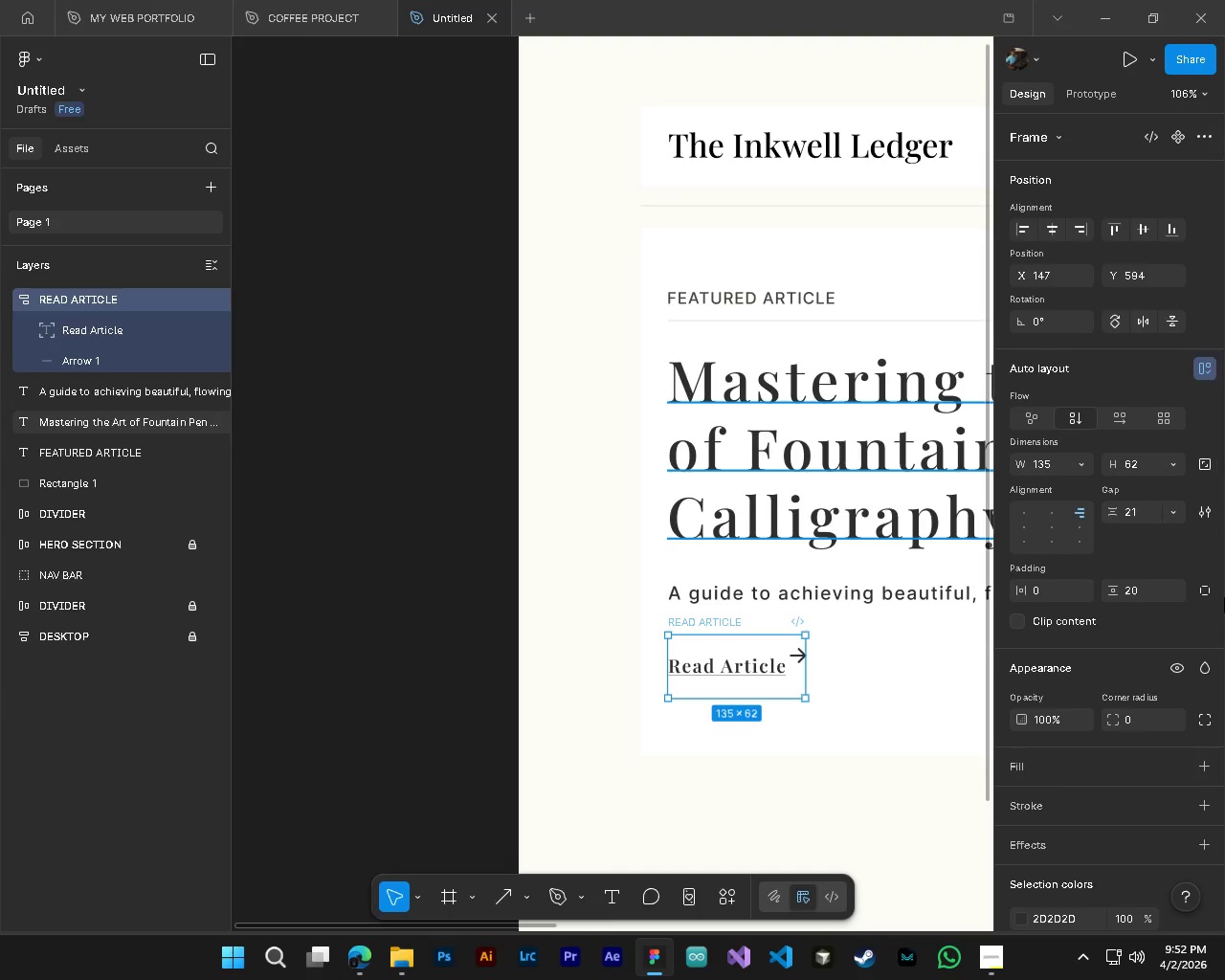 
key(Control+Z)
 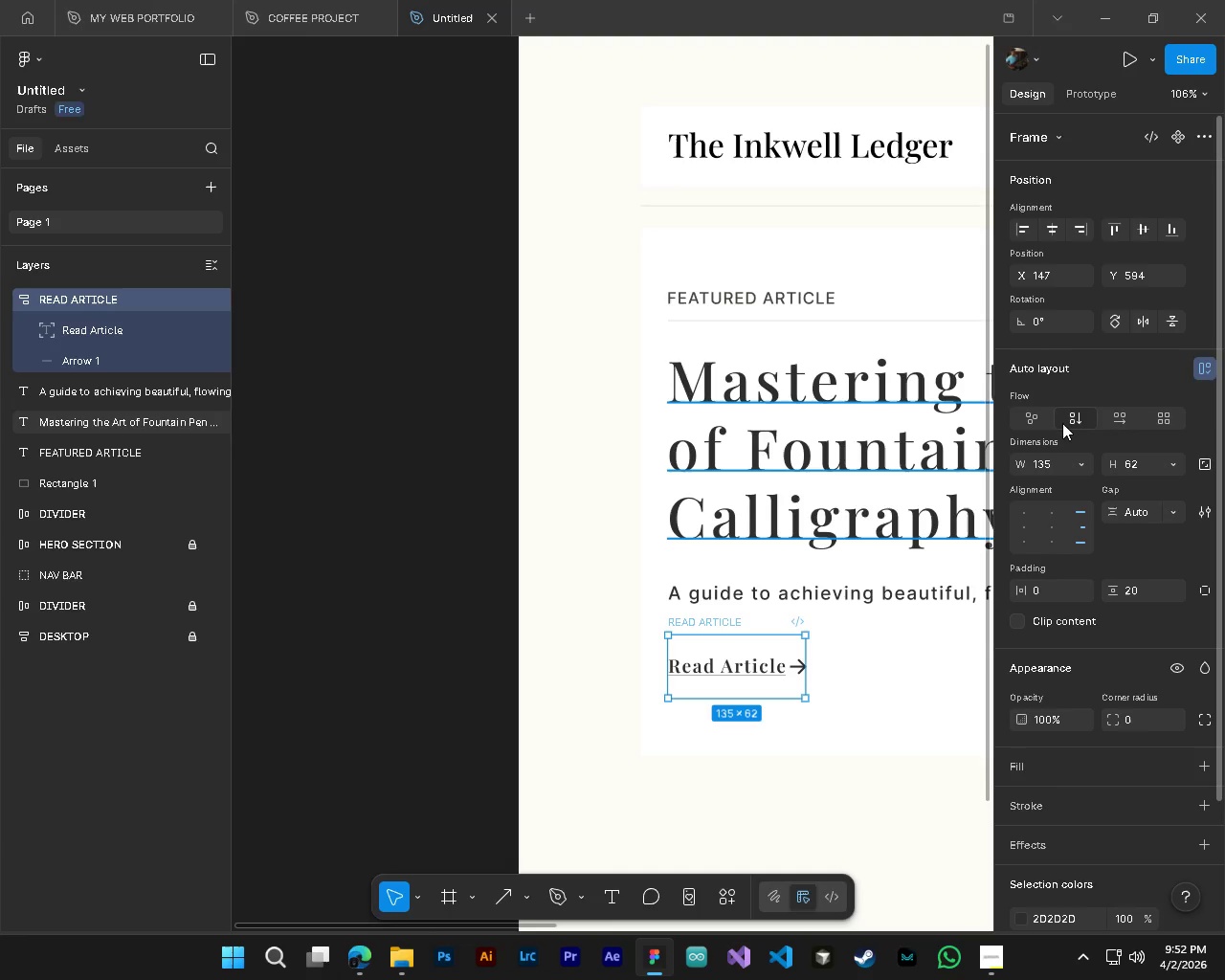 
left_click([1116, 418])
 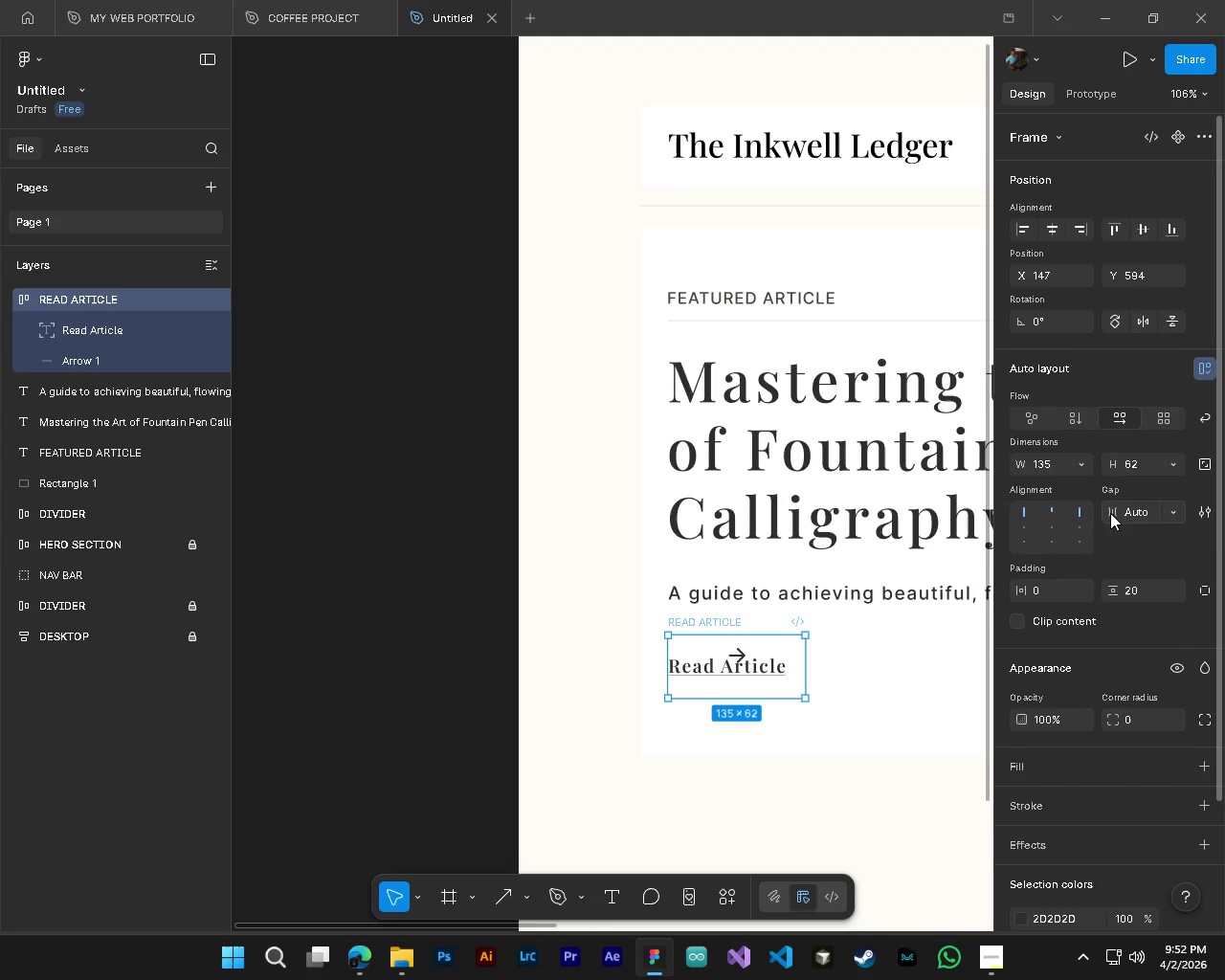 
double_click([1075, 530])
 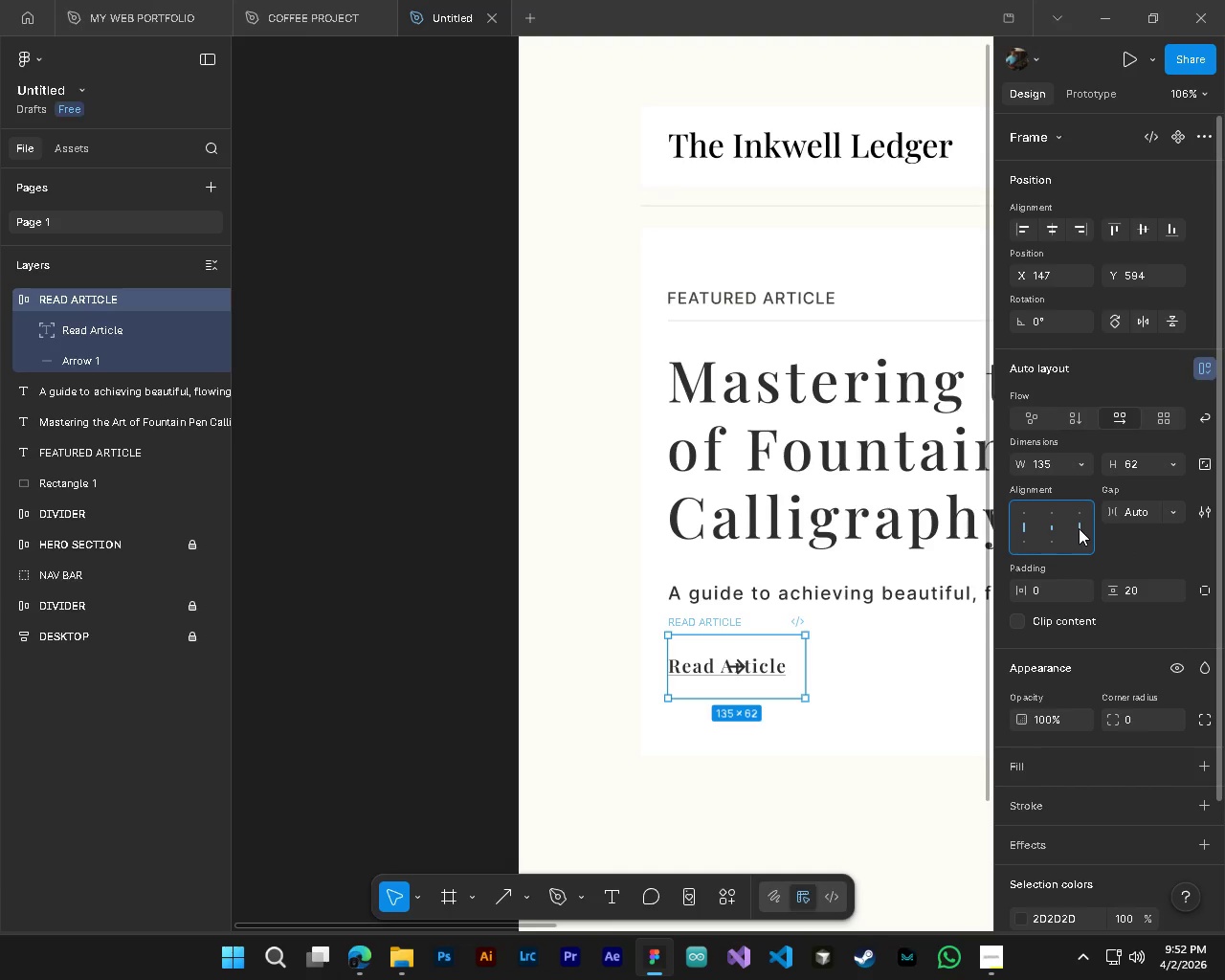 
double_click([1079, 528])
 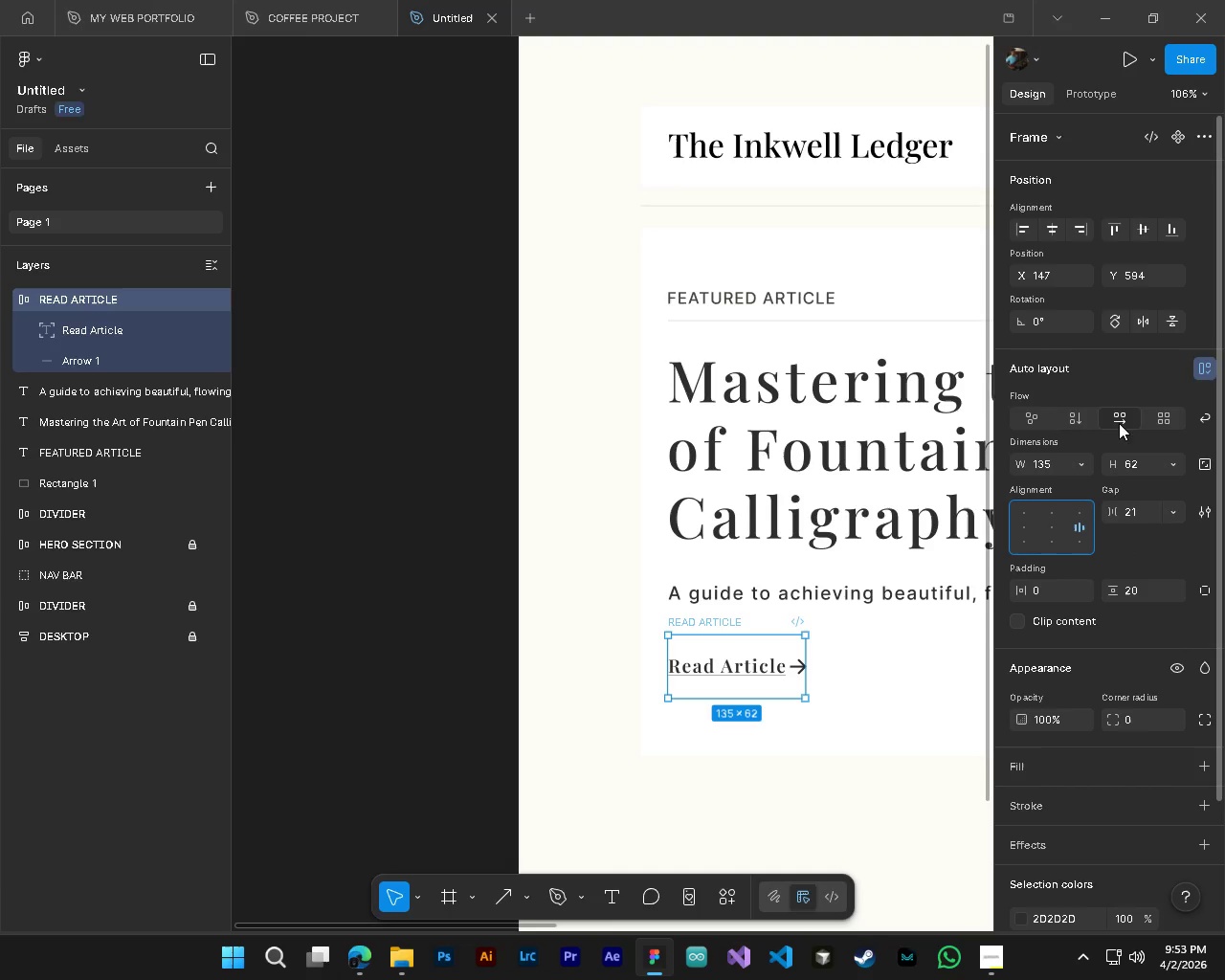 
left_click([1068, 424])
 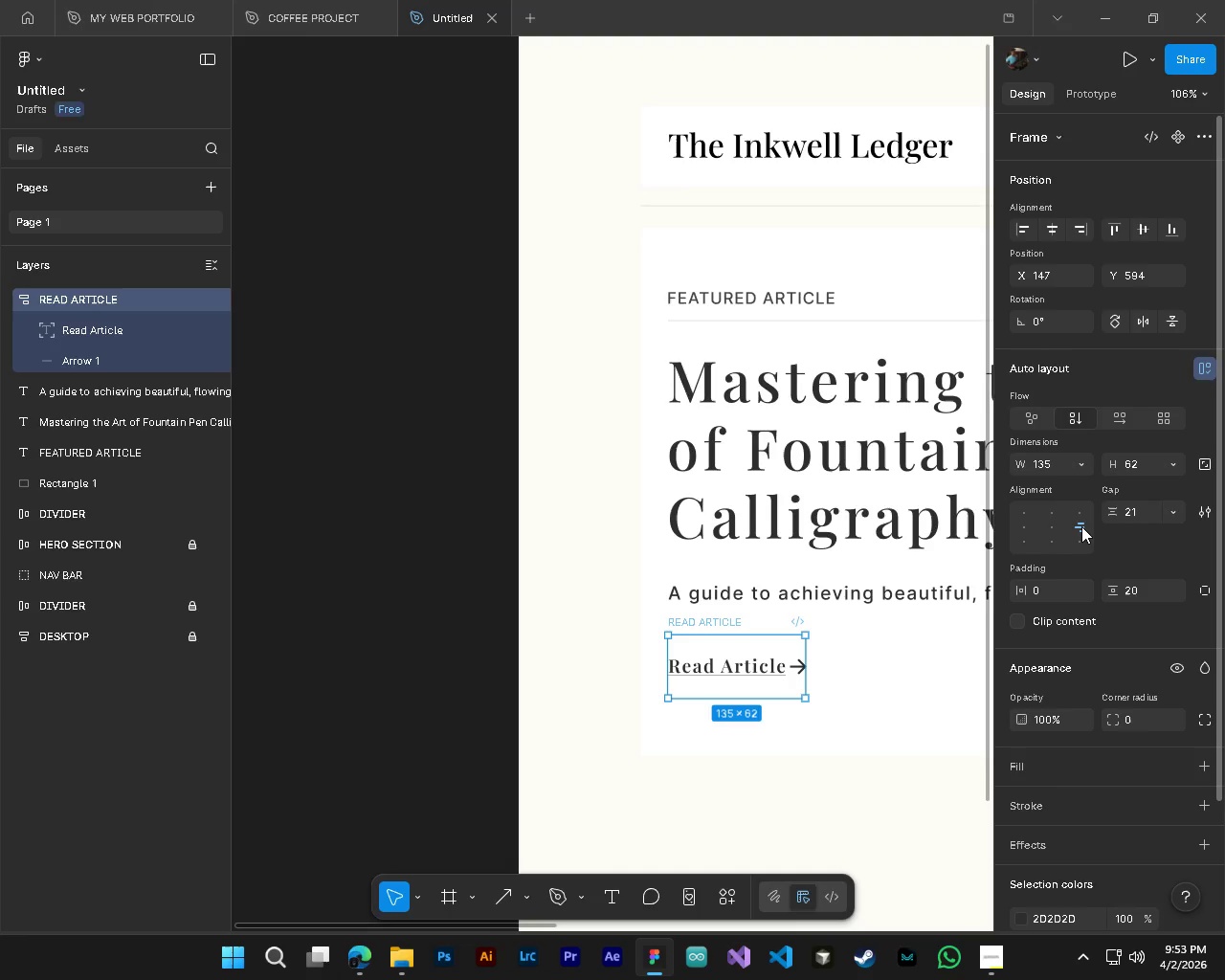 
double_click([1081, 526])
 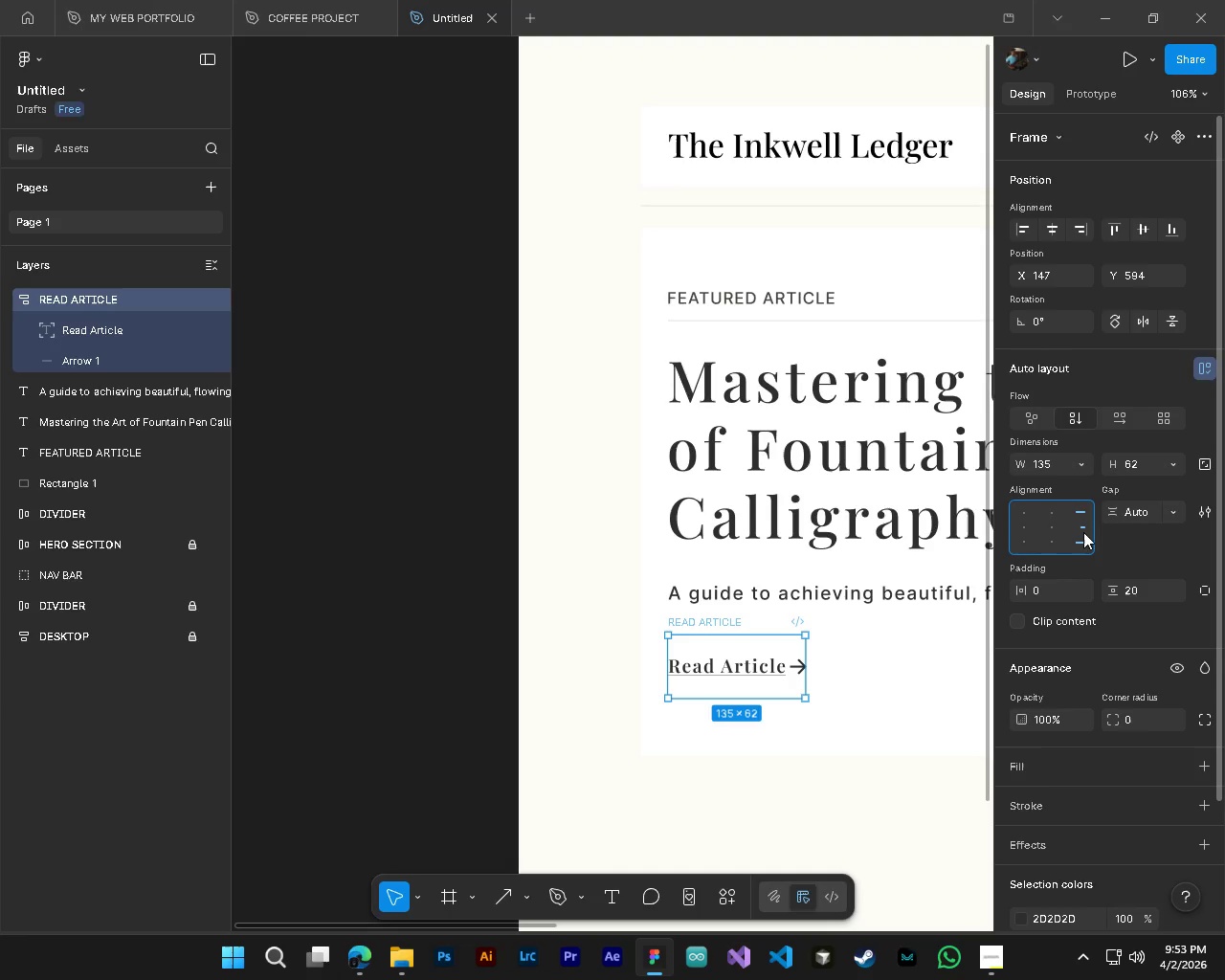 
double_click([1085, 526])
 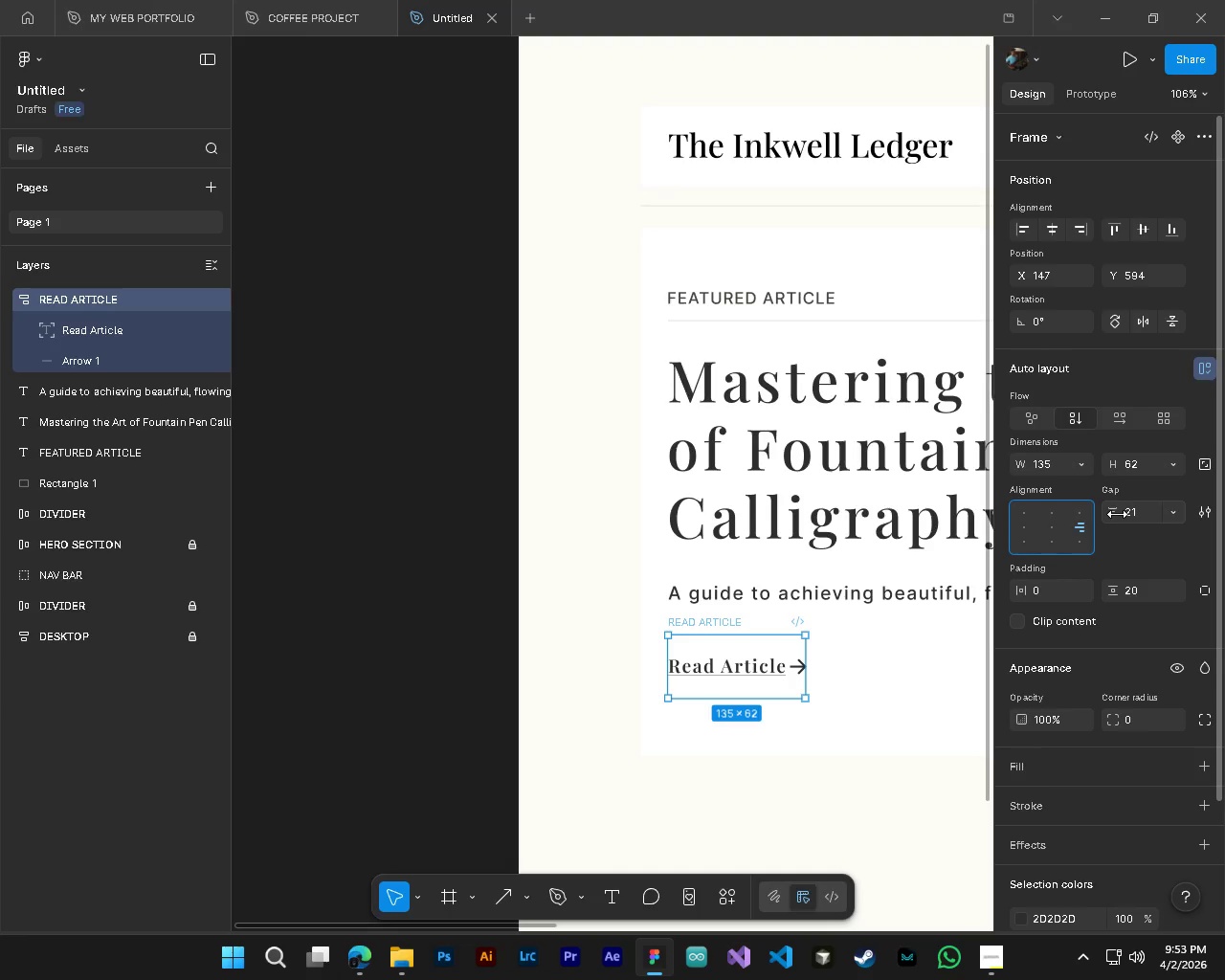 
left_click_drag(start_coordinate=[1117, 514], to_coordinate=[635, 488])
 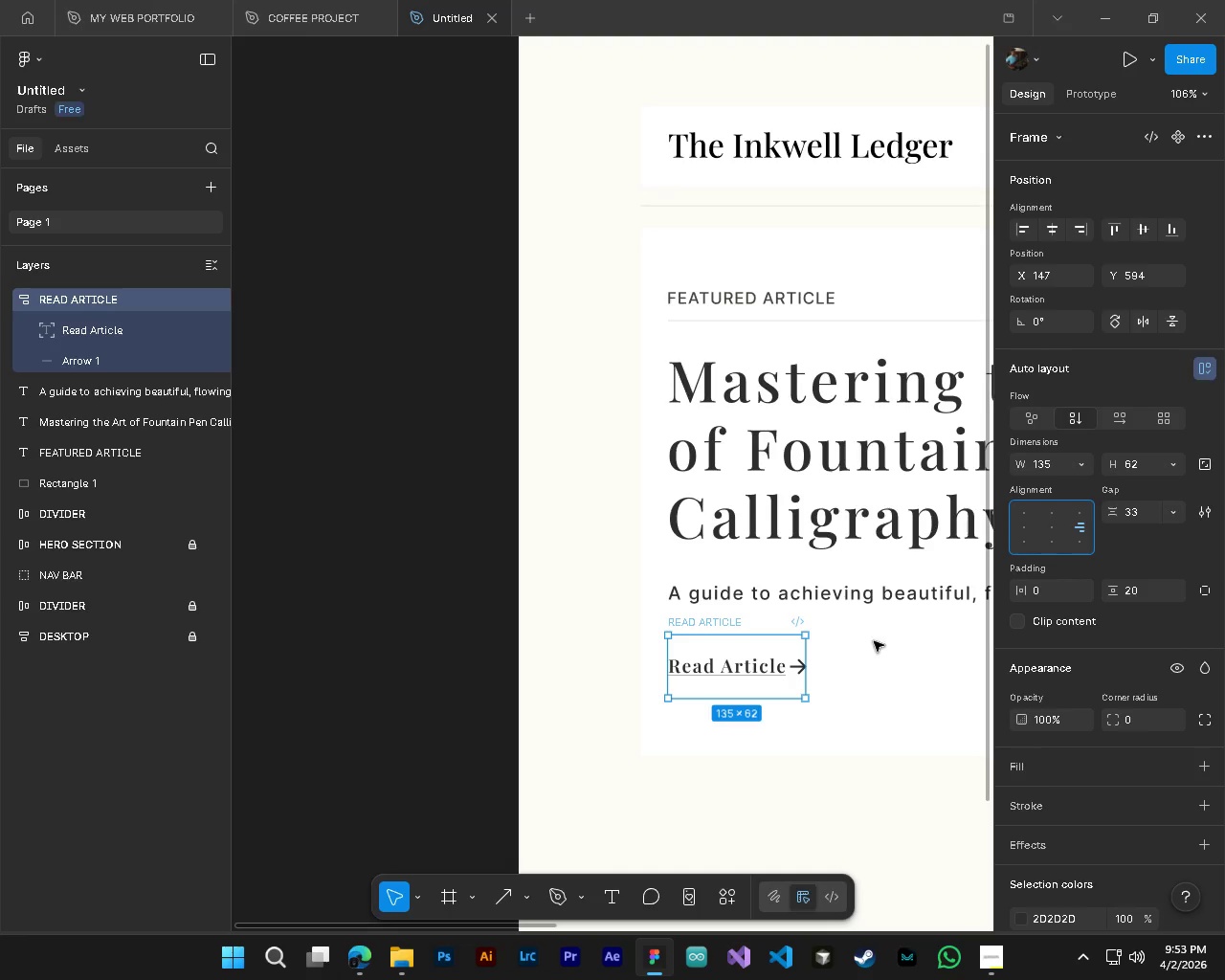 
hold_key(key=ShiftLeft, duration=0.31)
hold_key(key=AltLeft, duration=0.58)
hold_key(key=ControlLeft, duration=0.59)
scroll: coordinate [791, 680], scroll_direction: up, amount: 5.0
 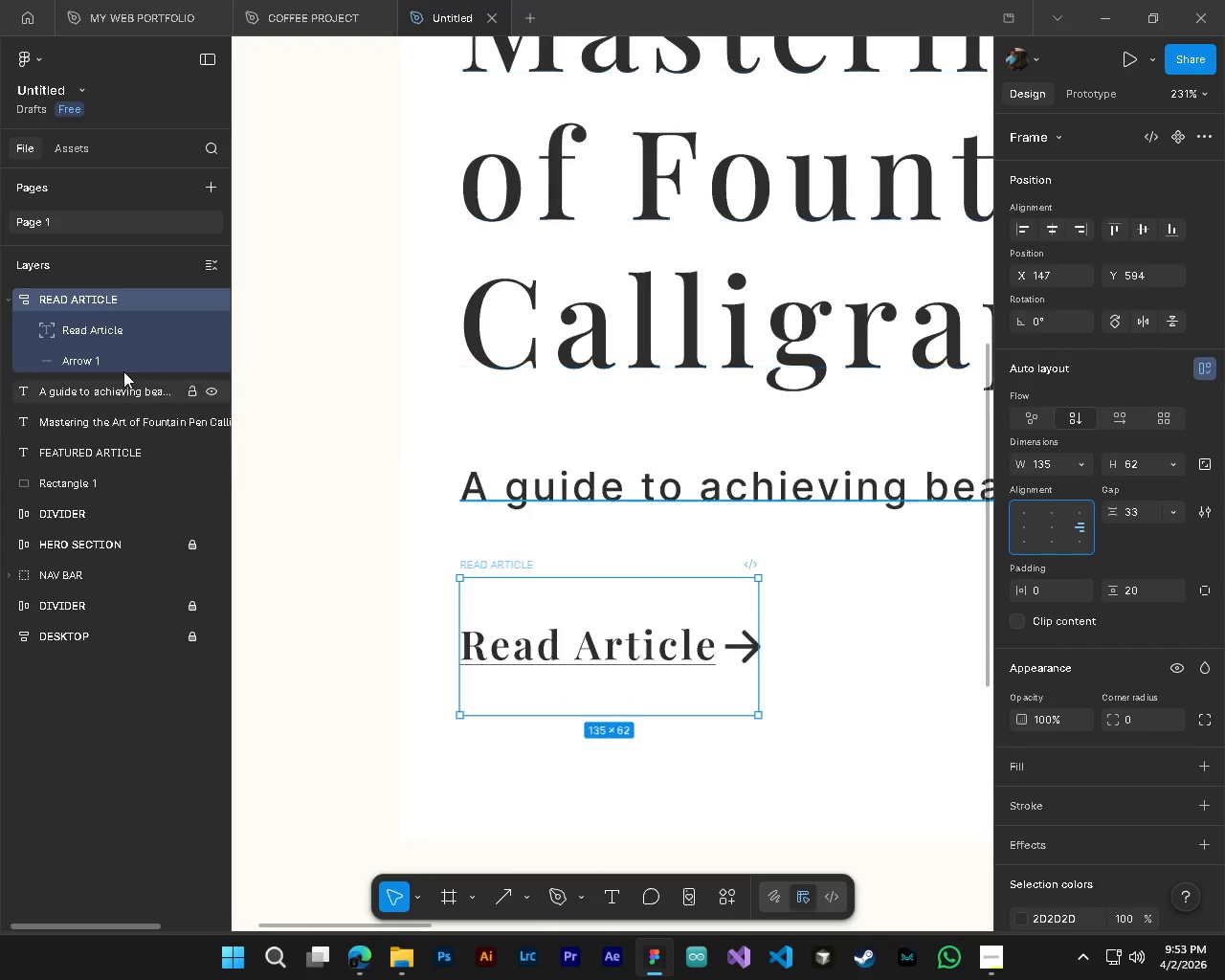 
left_click([120, 336])
 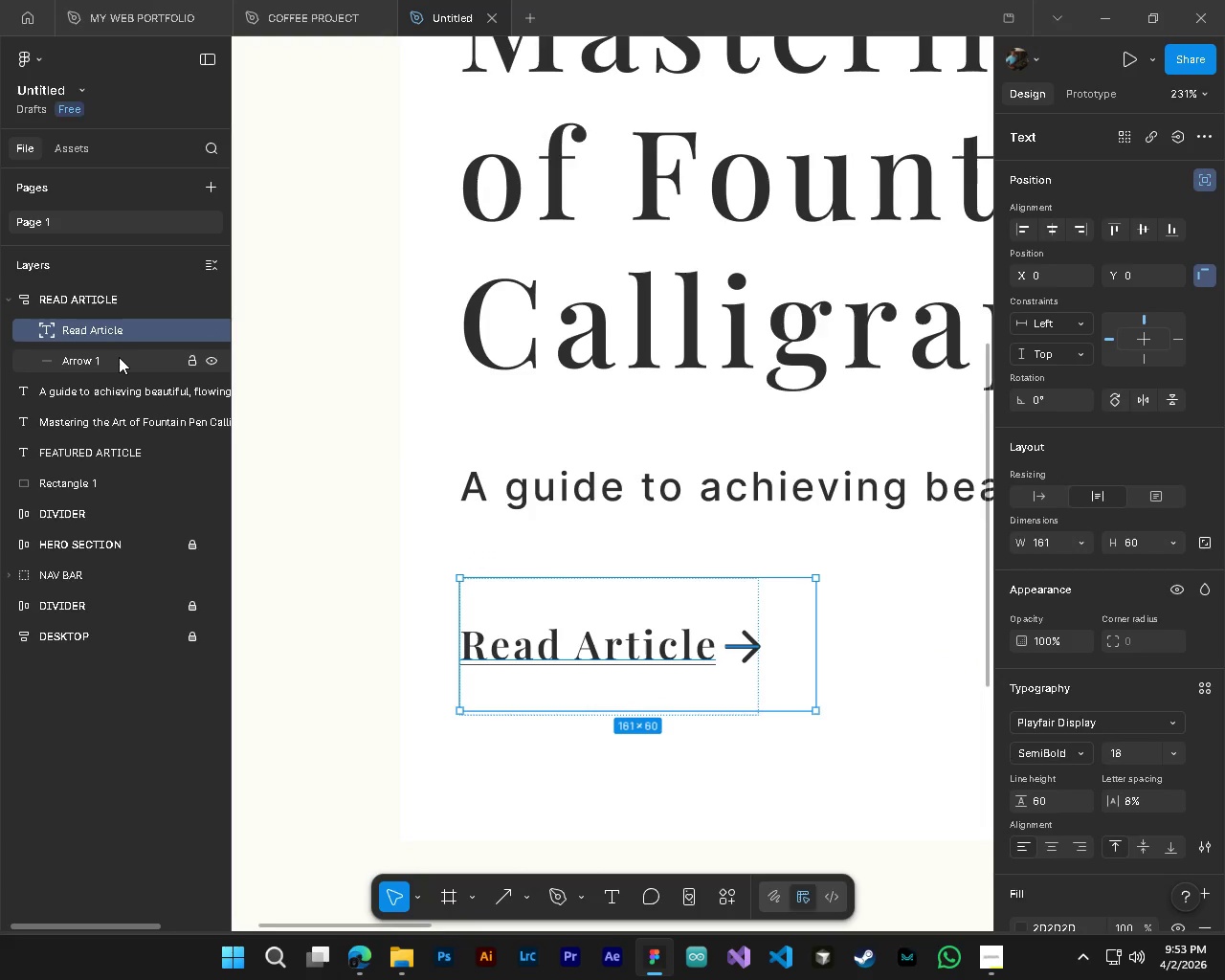 
hold_key(key=ShiftLeft, duration=0.31)
left_click([119, 357])
 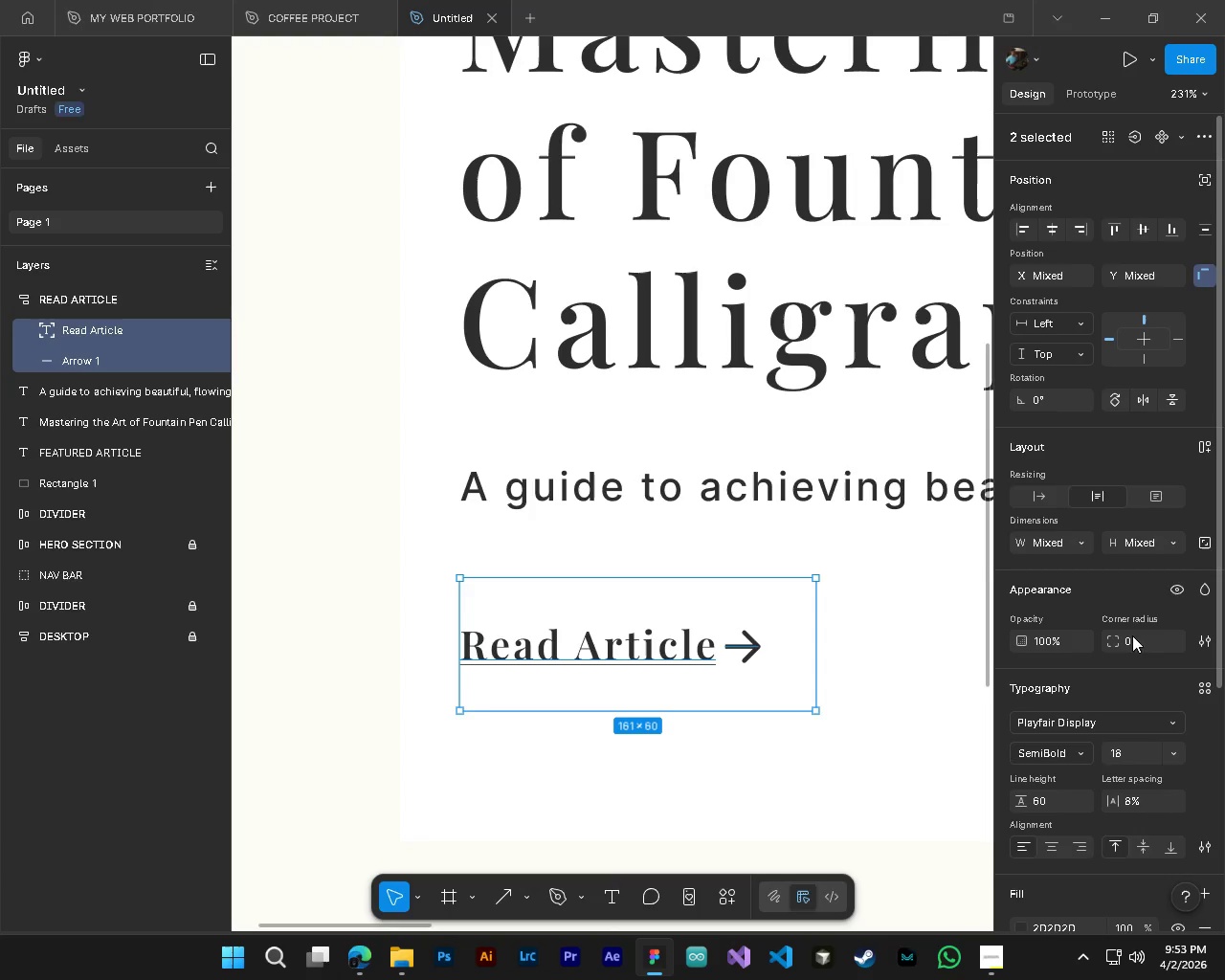 
wait(8.89)
 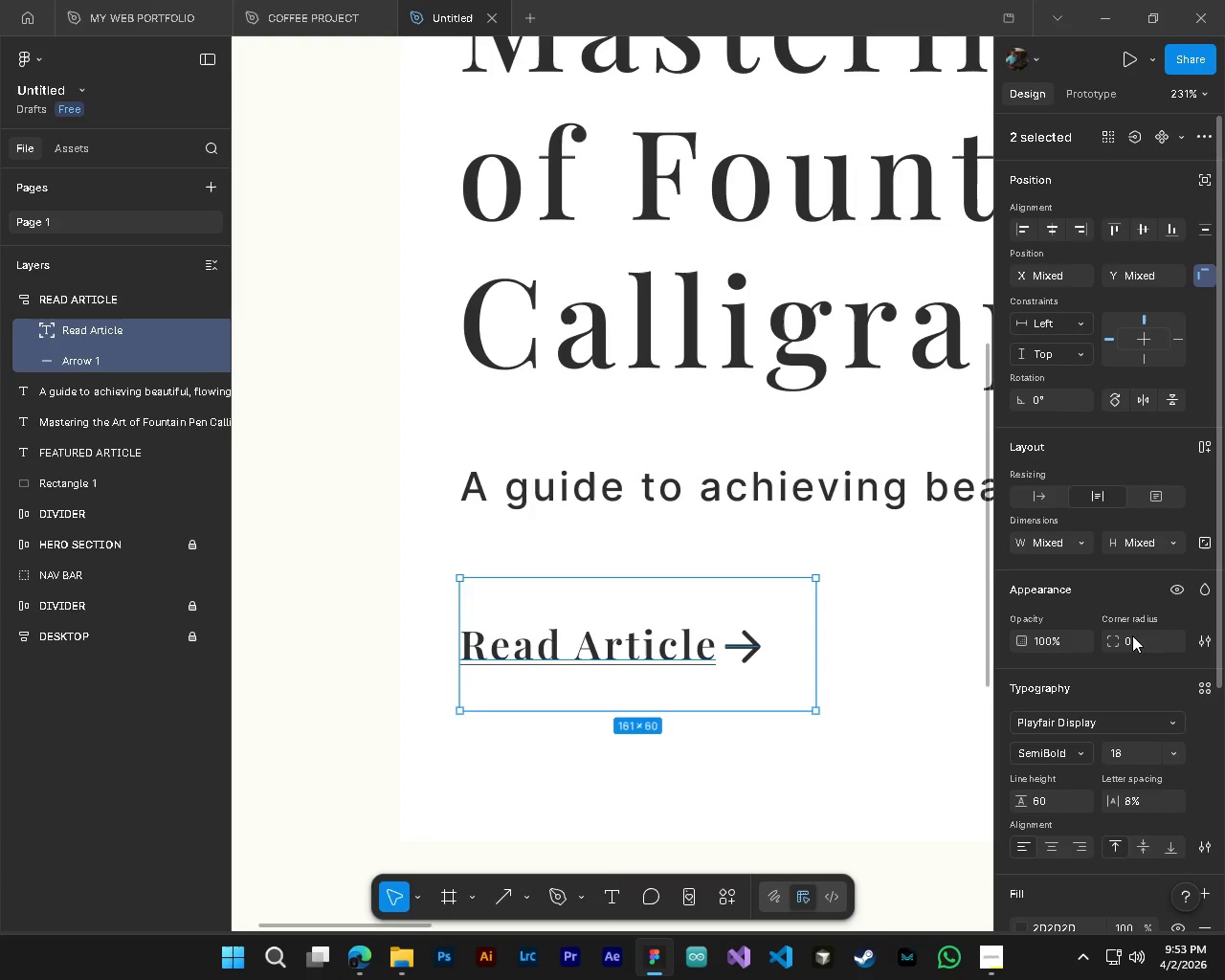 
left_click([697, 656])
 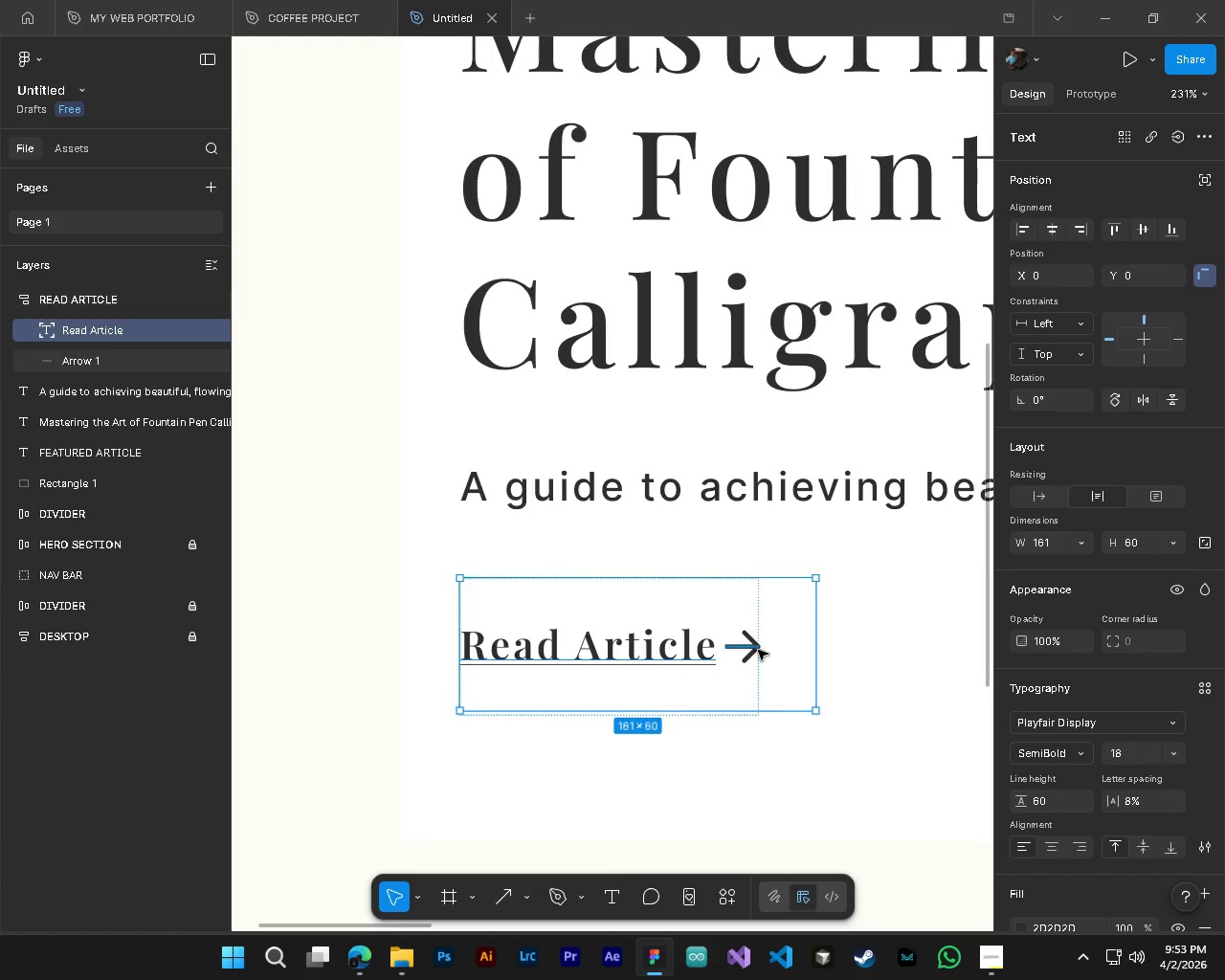 
left_click_drag(start_coordinate=[761, 656], to_coordinate=[771, 658])
 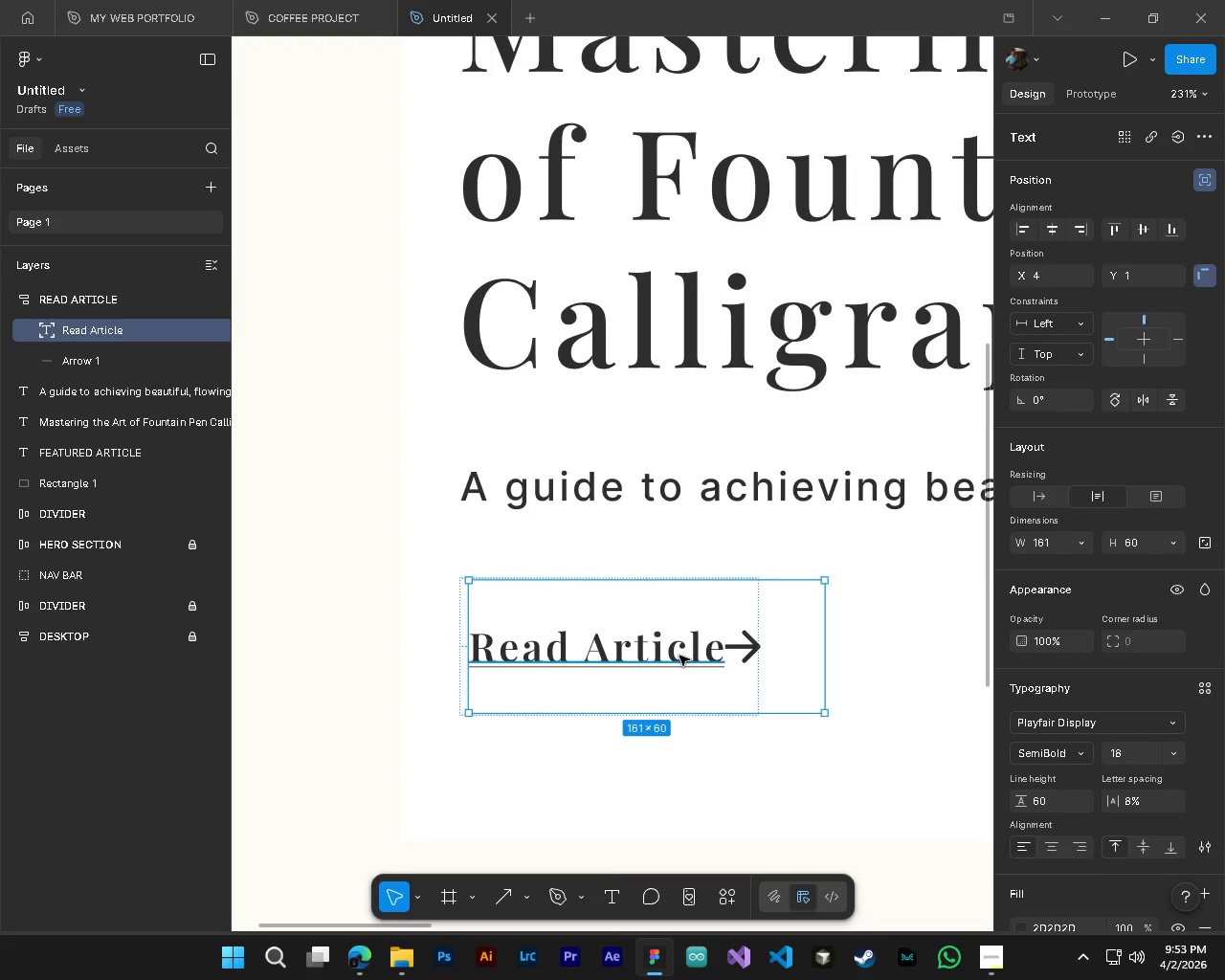 
key(Control+Z)
 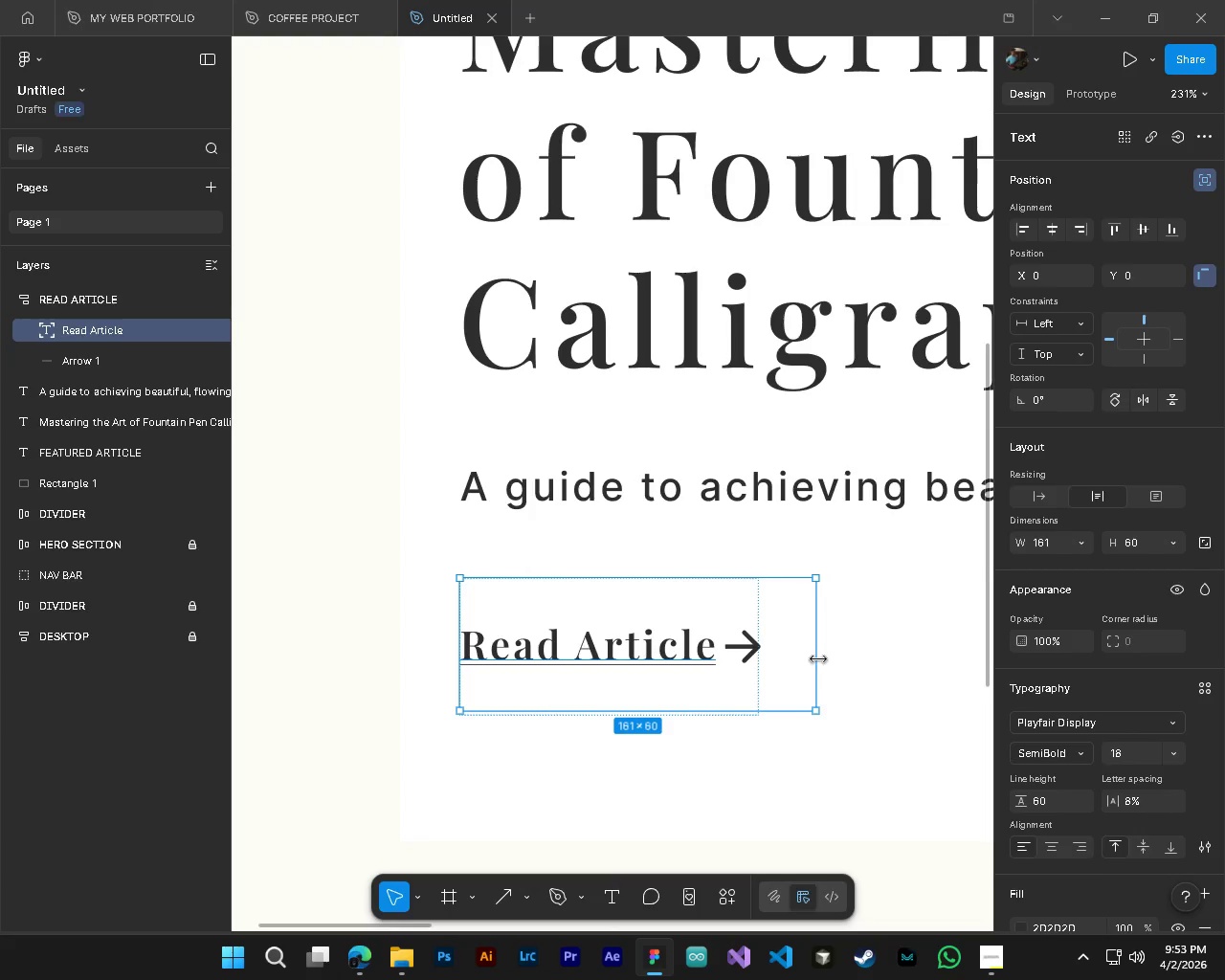 
left_click_drag(start_coordinate=[818, 659], to_coordinate=[760, 659])
 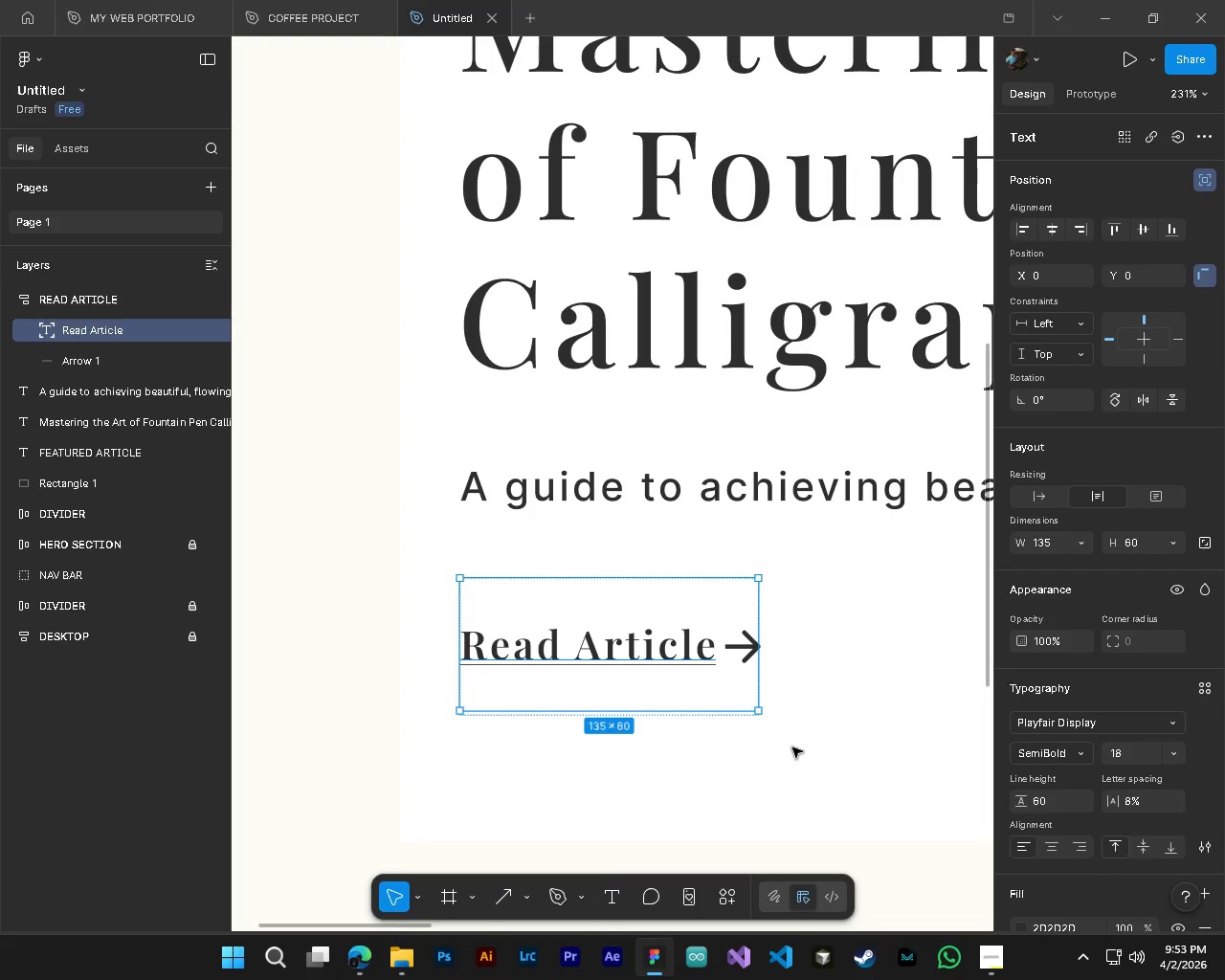 
left_click([792, 747])
 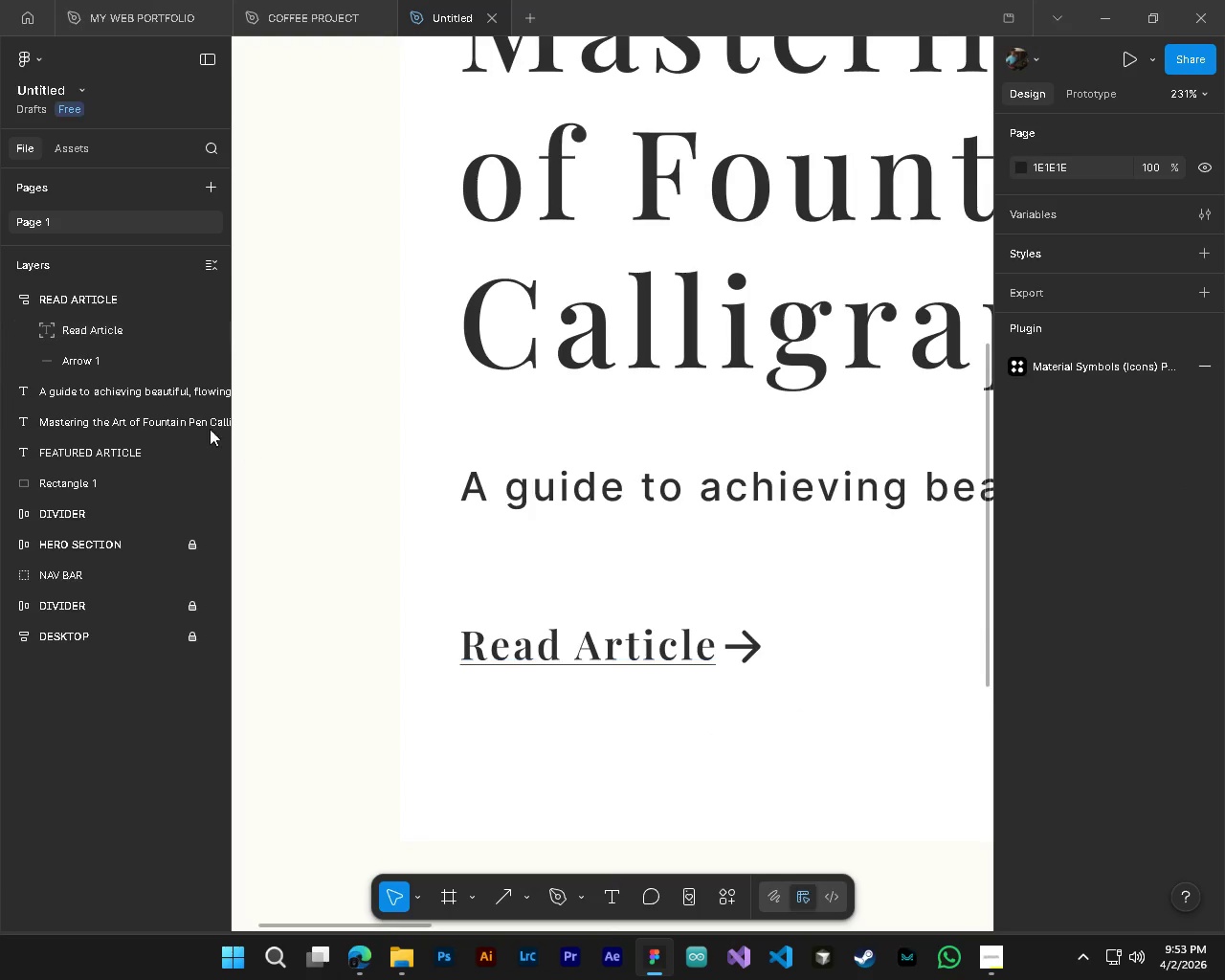 
left_click([110, 292])
 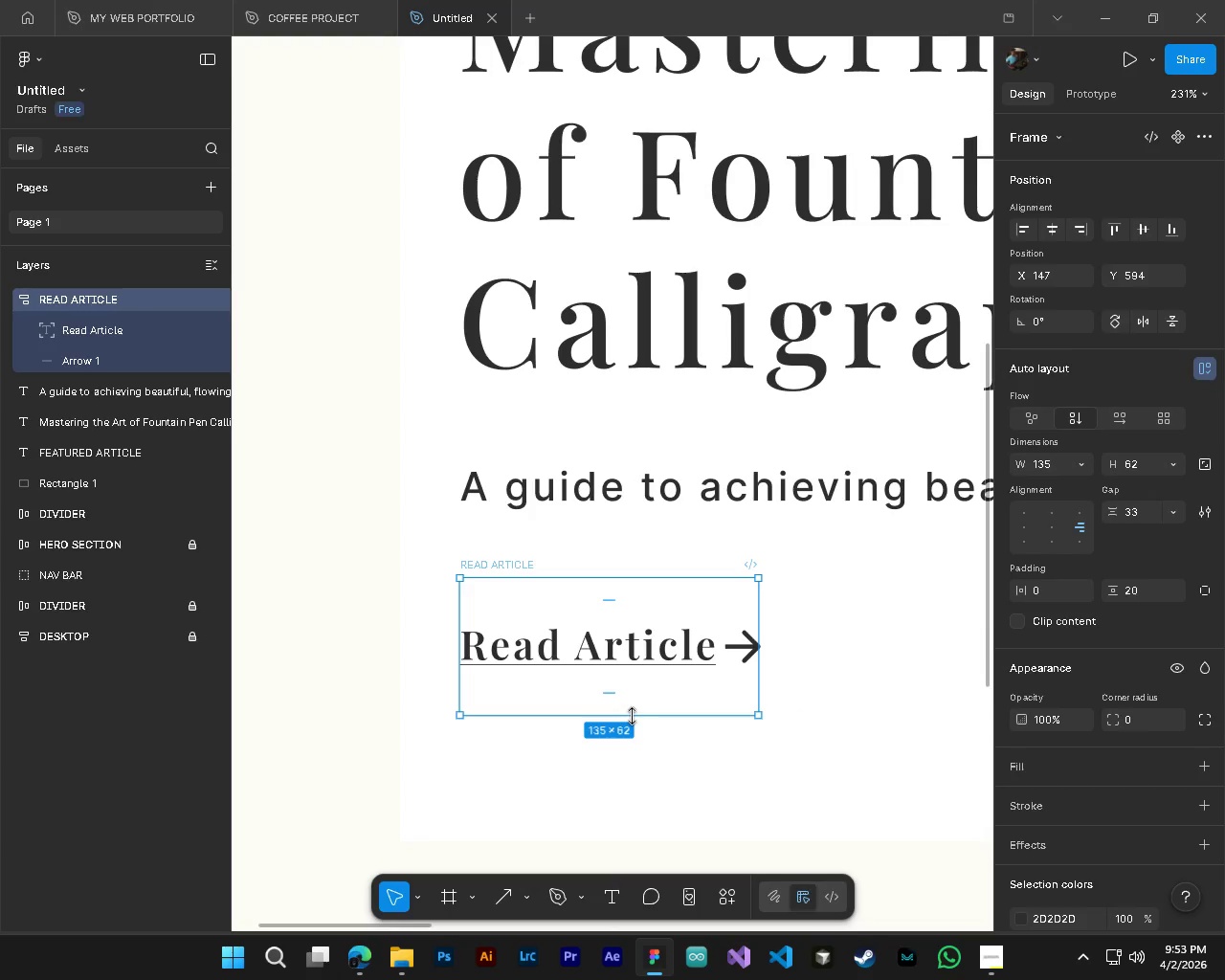 
left_click_drag(start_coordinate=[632, 716], to_coordinate=[638, 696])
 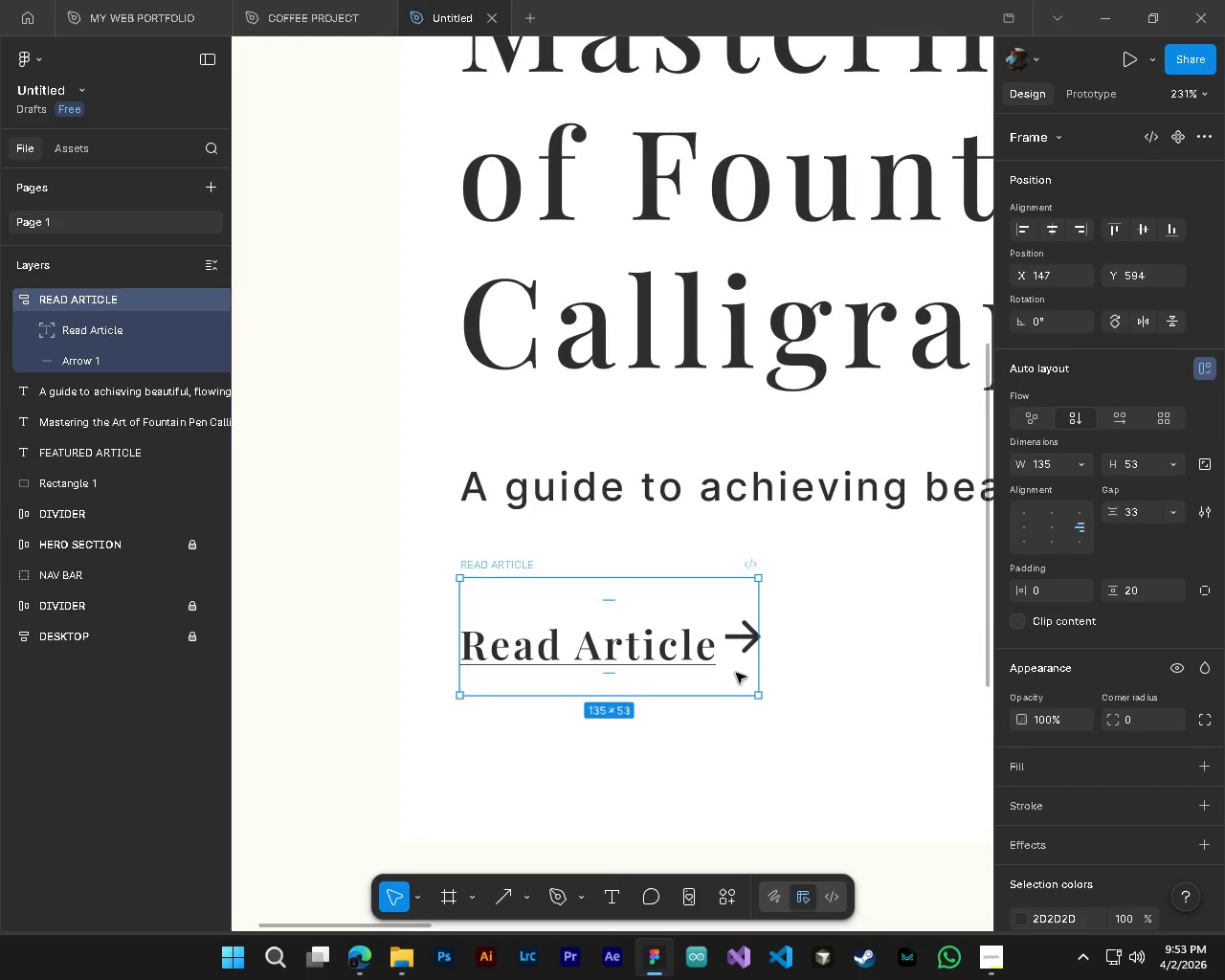 
key(Control+ControlLeft)
 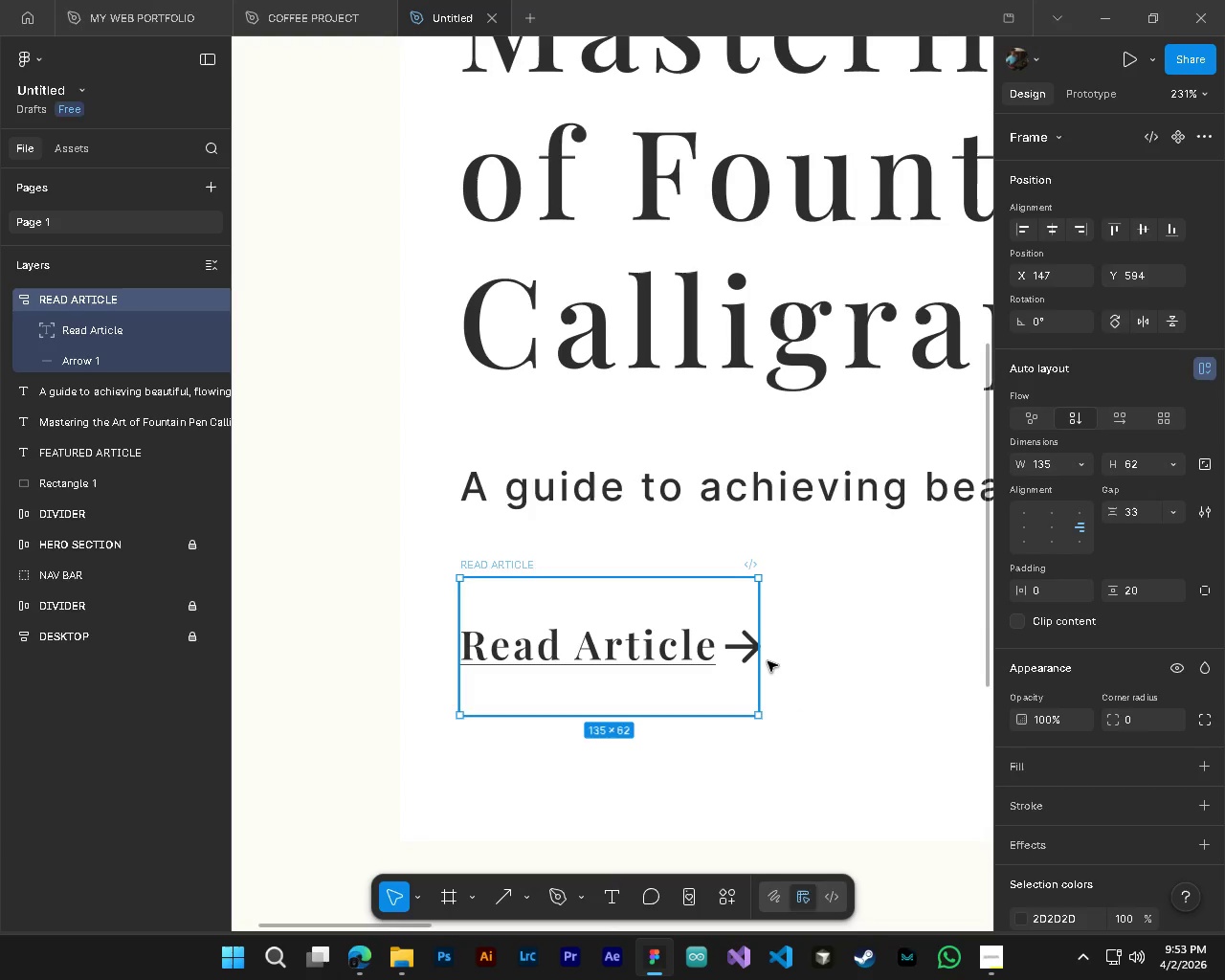 
key(Control+Z)
 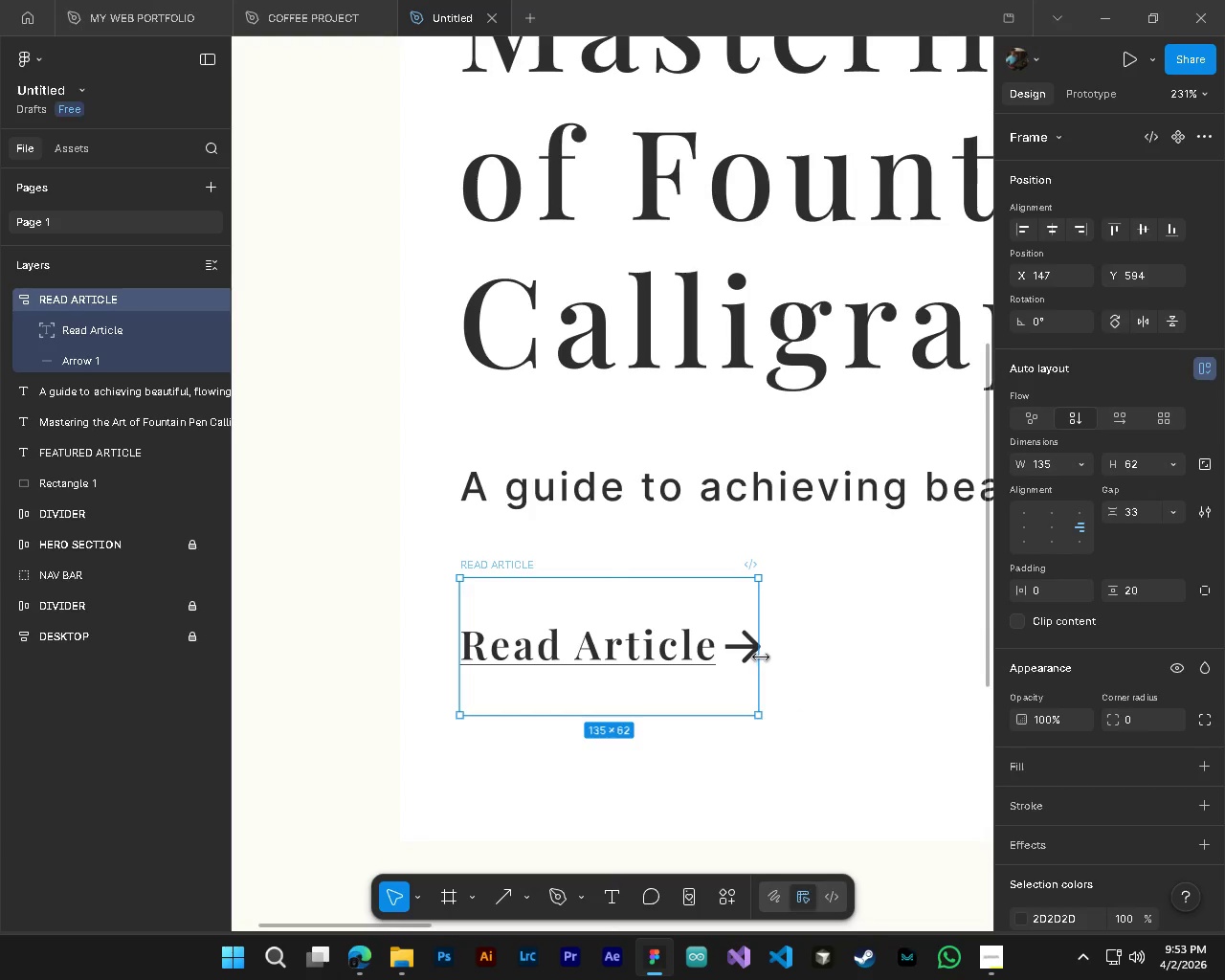 
left_click_drag(start_coordinate=[761, 657], to_coordinate=[769, 663])
 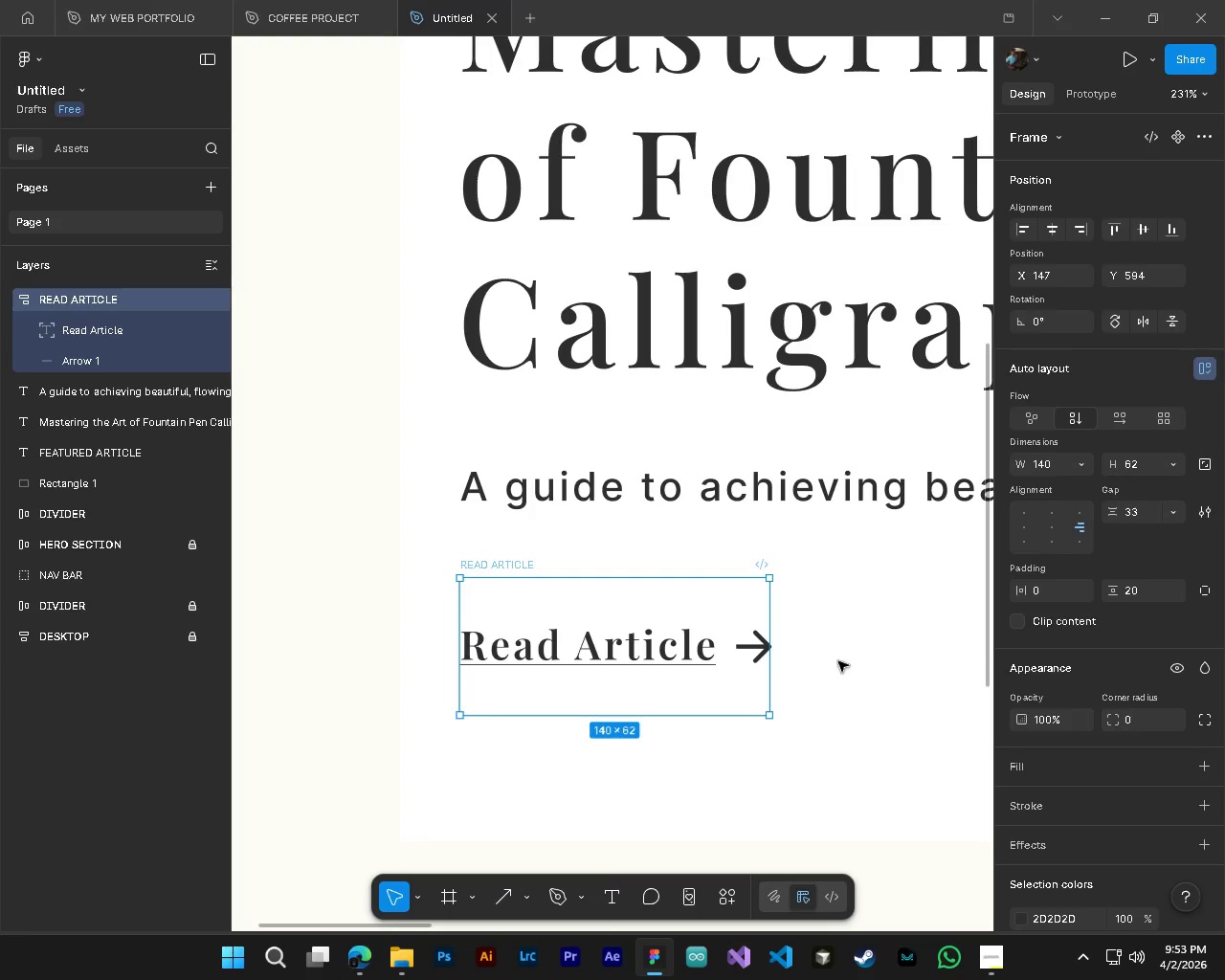 
left_click([838, 661])
 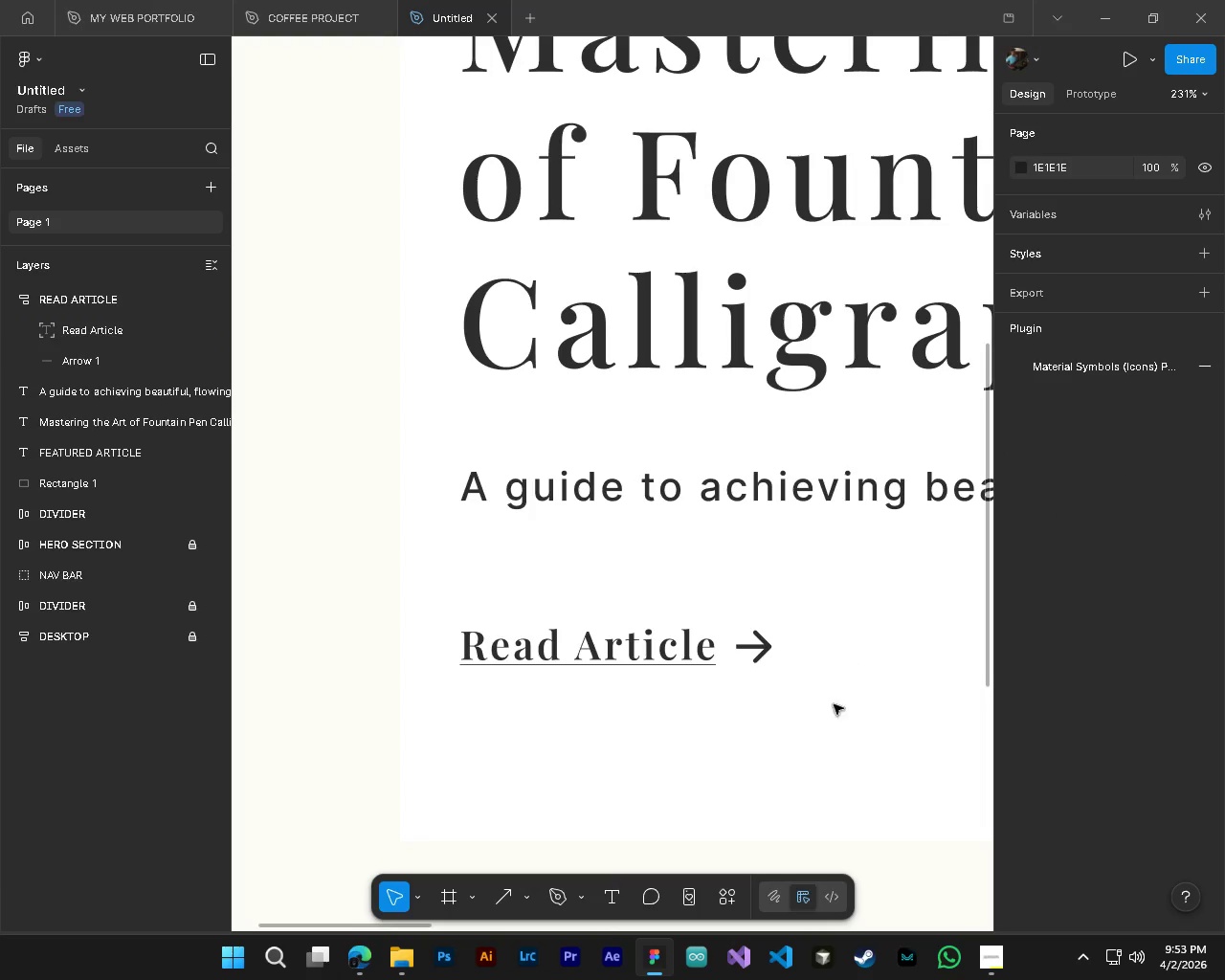 
hold_key(key=AltLeft, duration=0.84)
 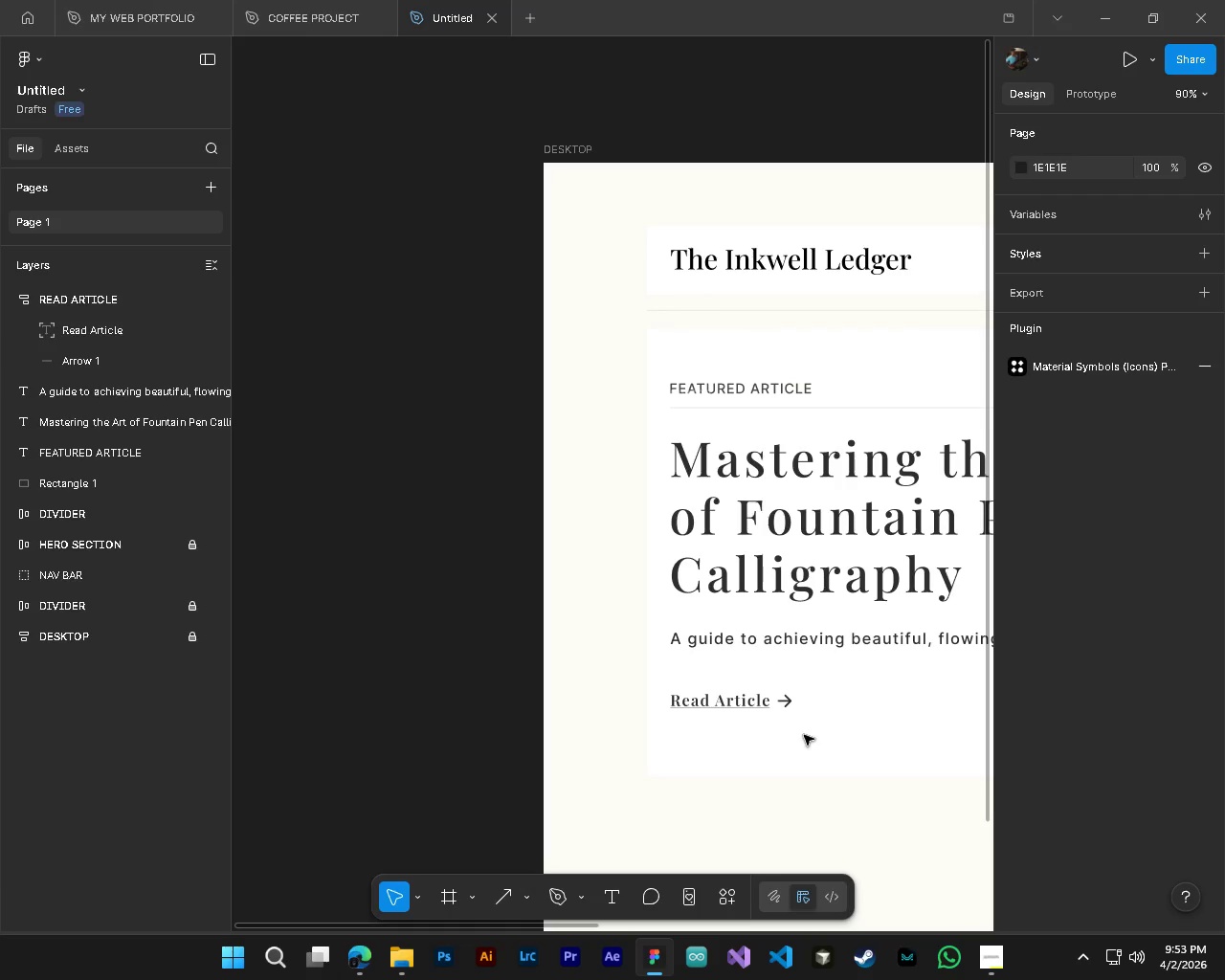 
hold_key(key=ControlLeft, duration=0.86)
 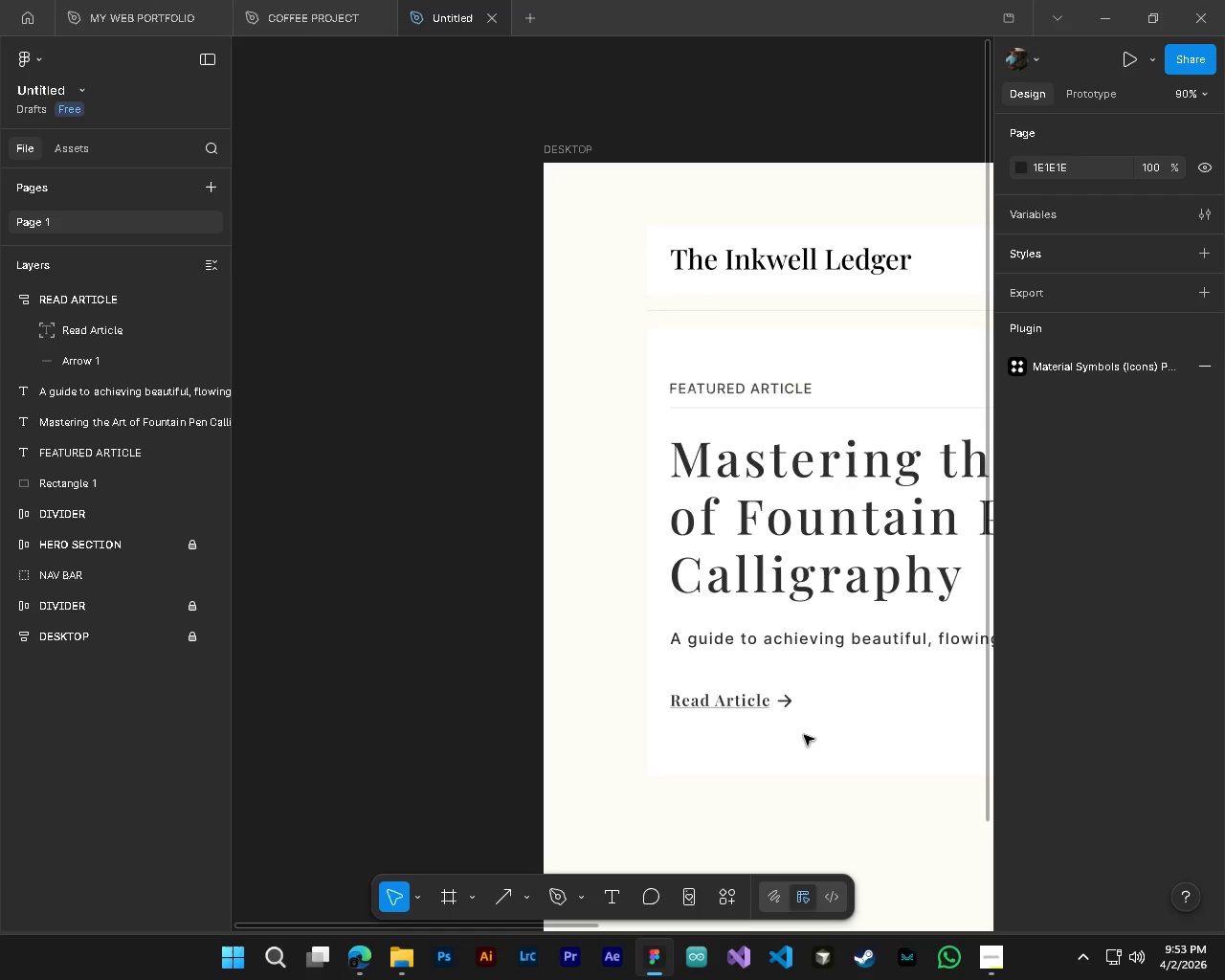 
hold_key(key=ShiftLeft, duration=1.5)
 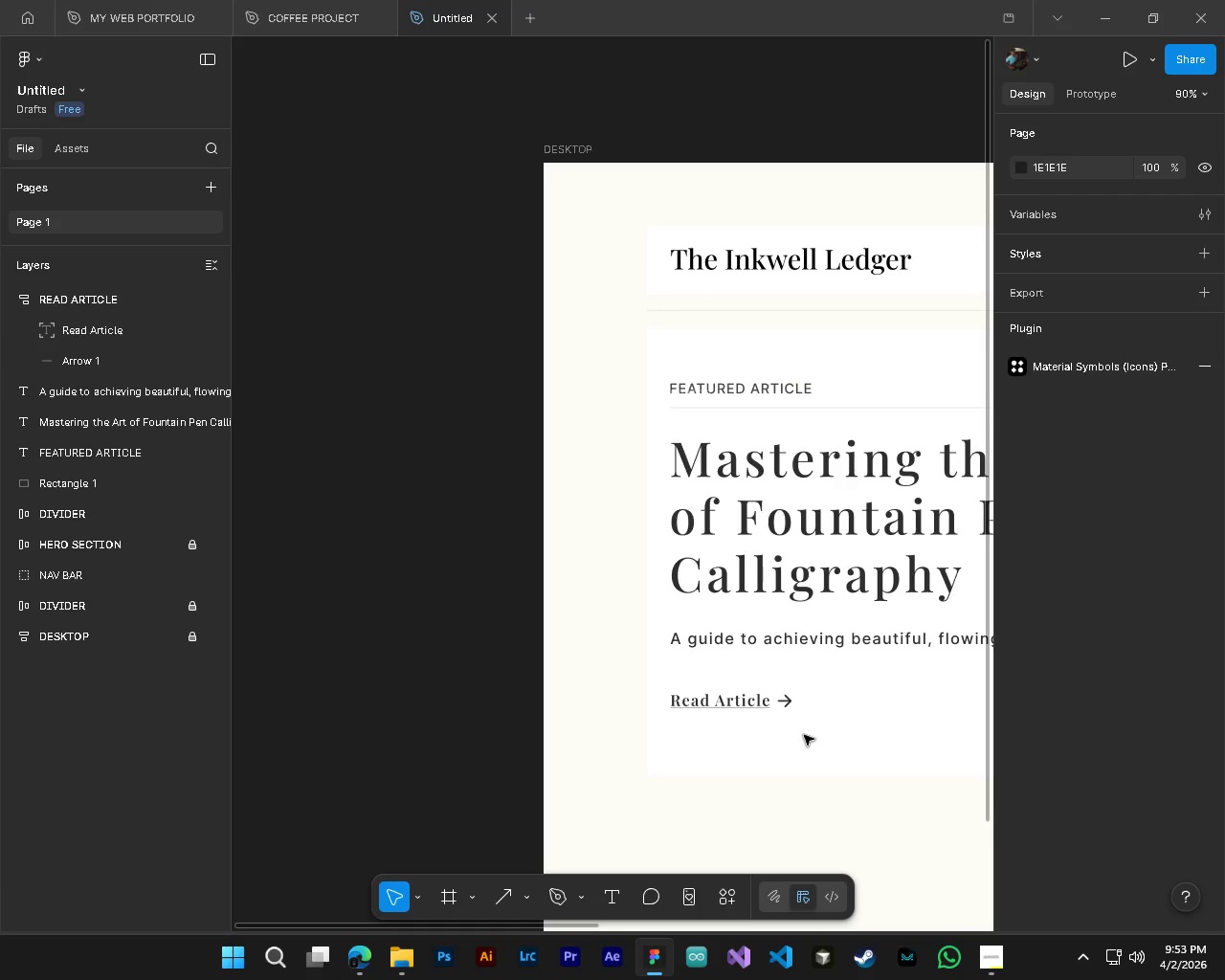 
scroll: coordinate [804, 735], scroll_direction: down, amount: 8.0
 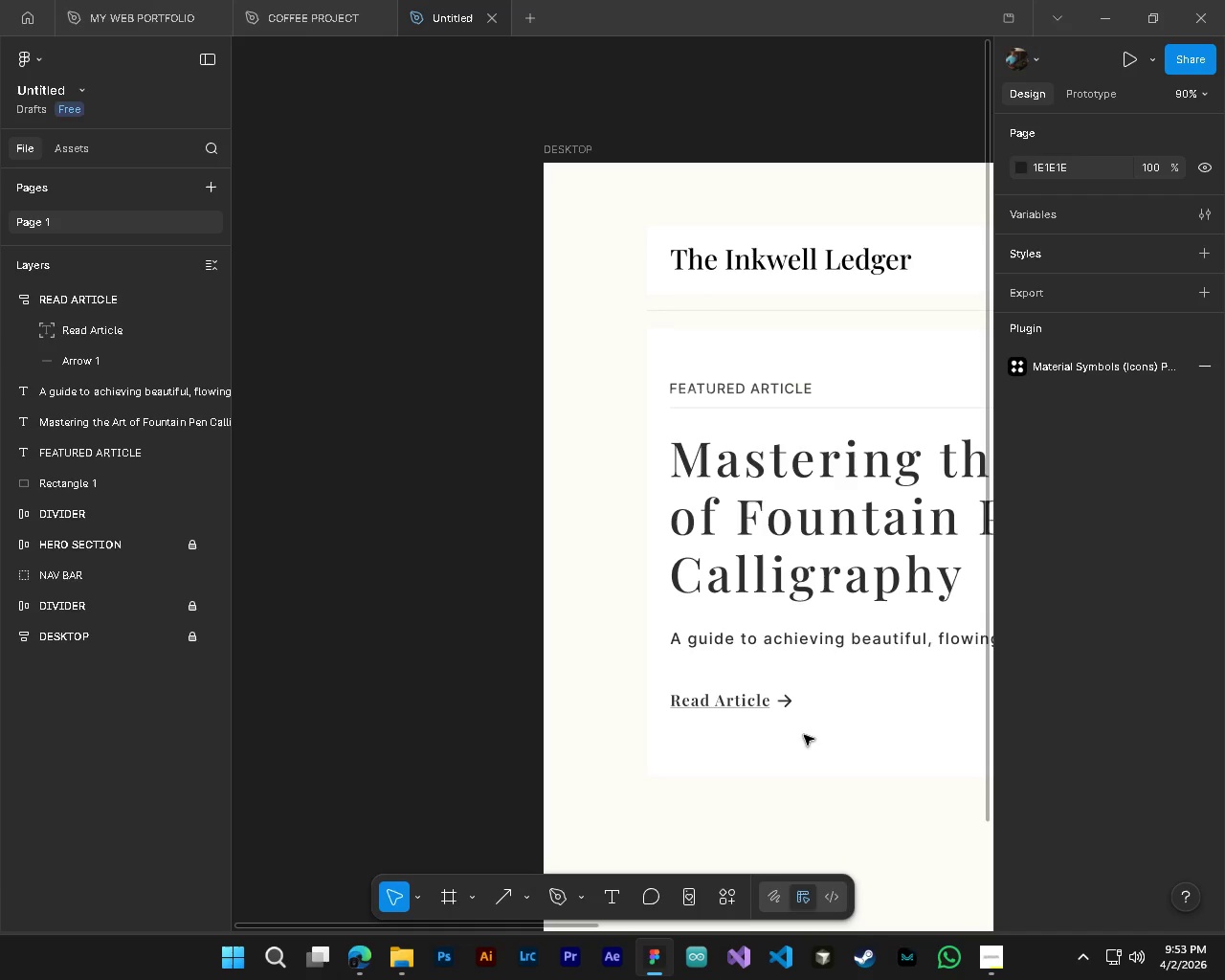 
hold_key(key=ShiftLeft, duration=1.53)
 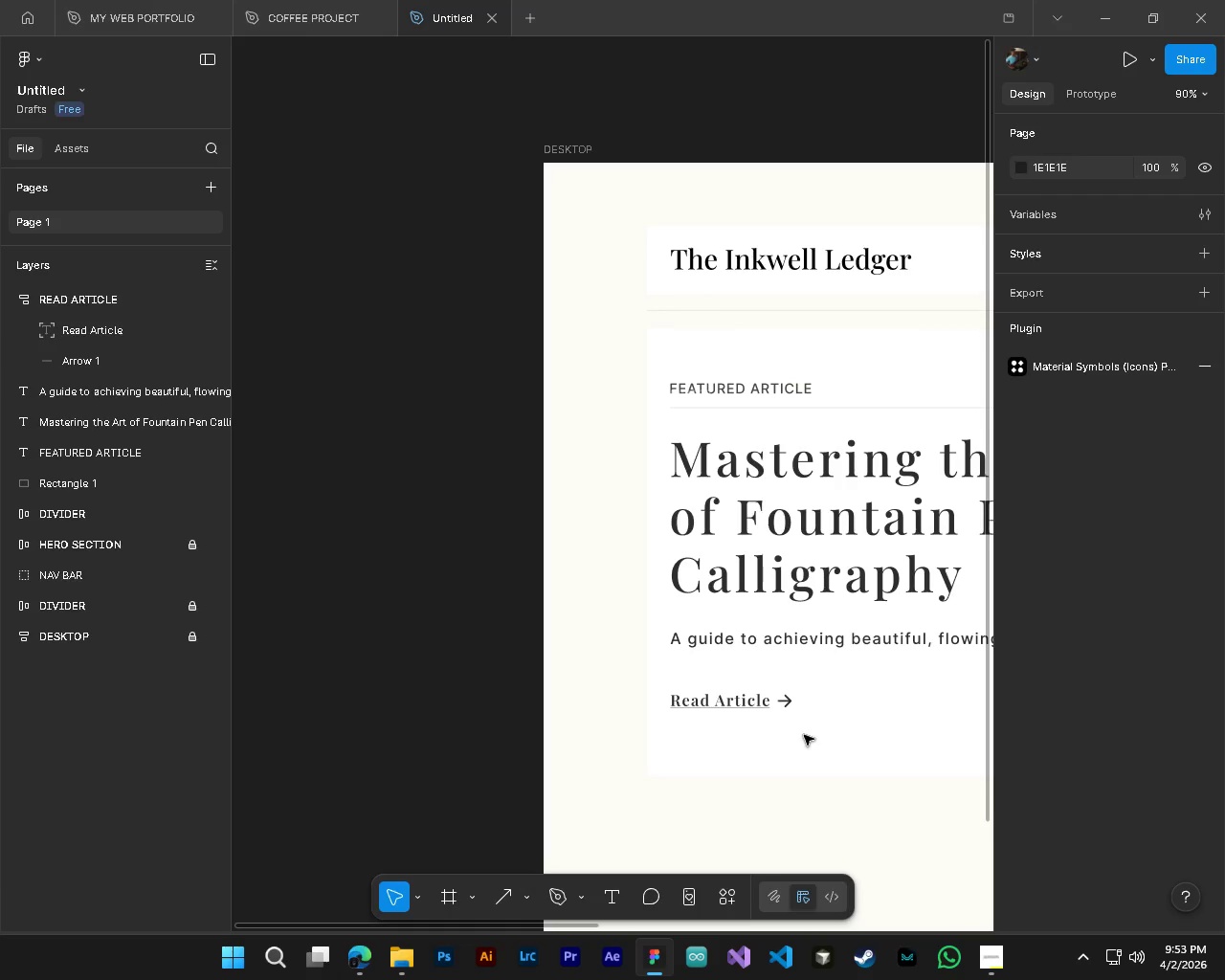 
key(Shift+ShiftLeft)
 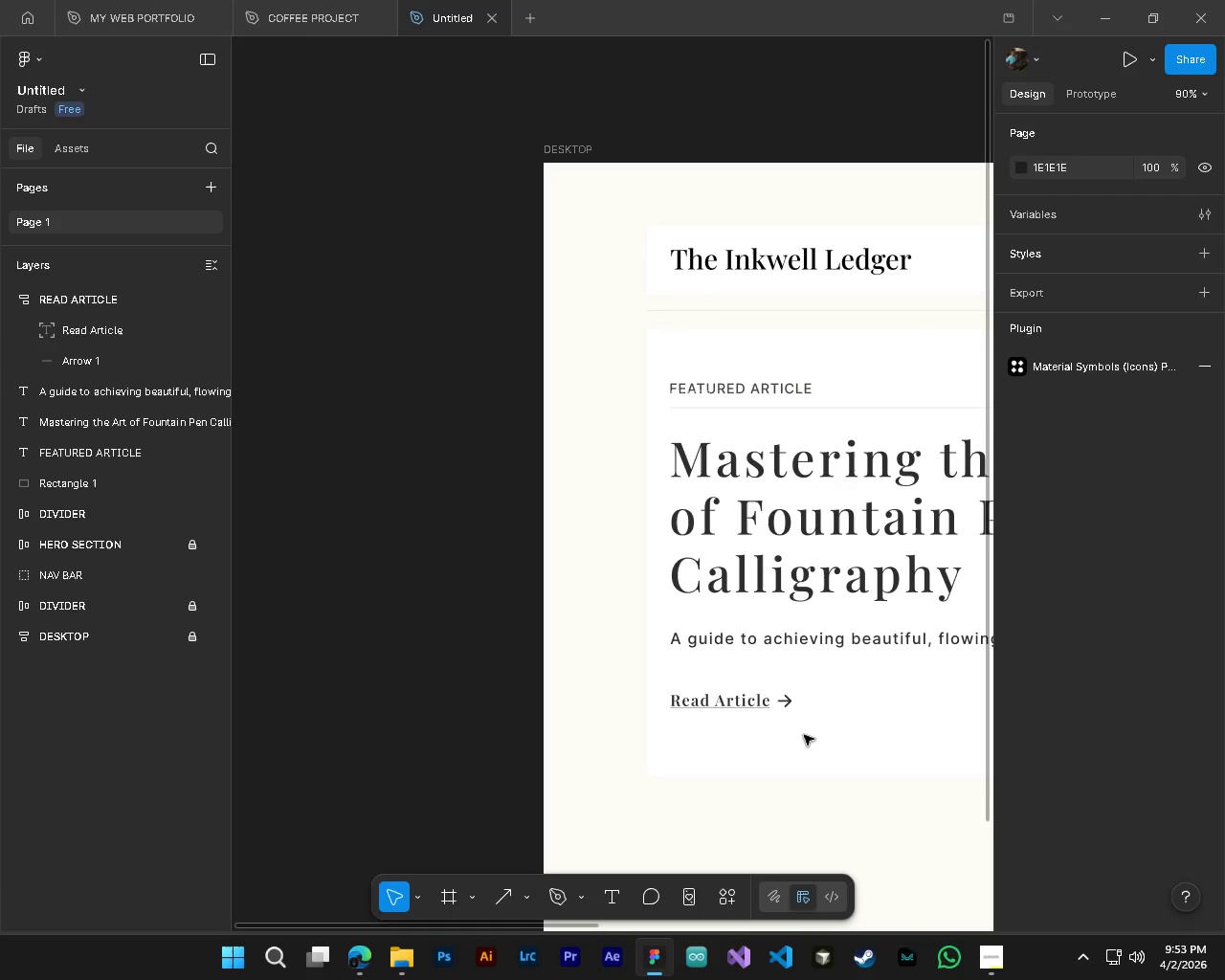 
key(Shift+ShiftLeft)
 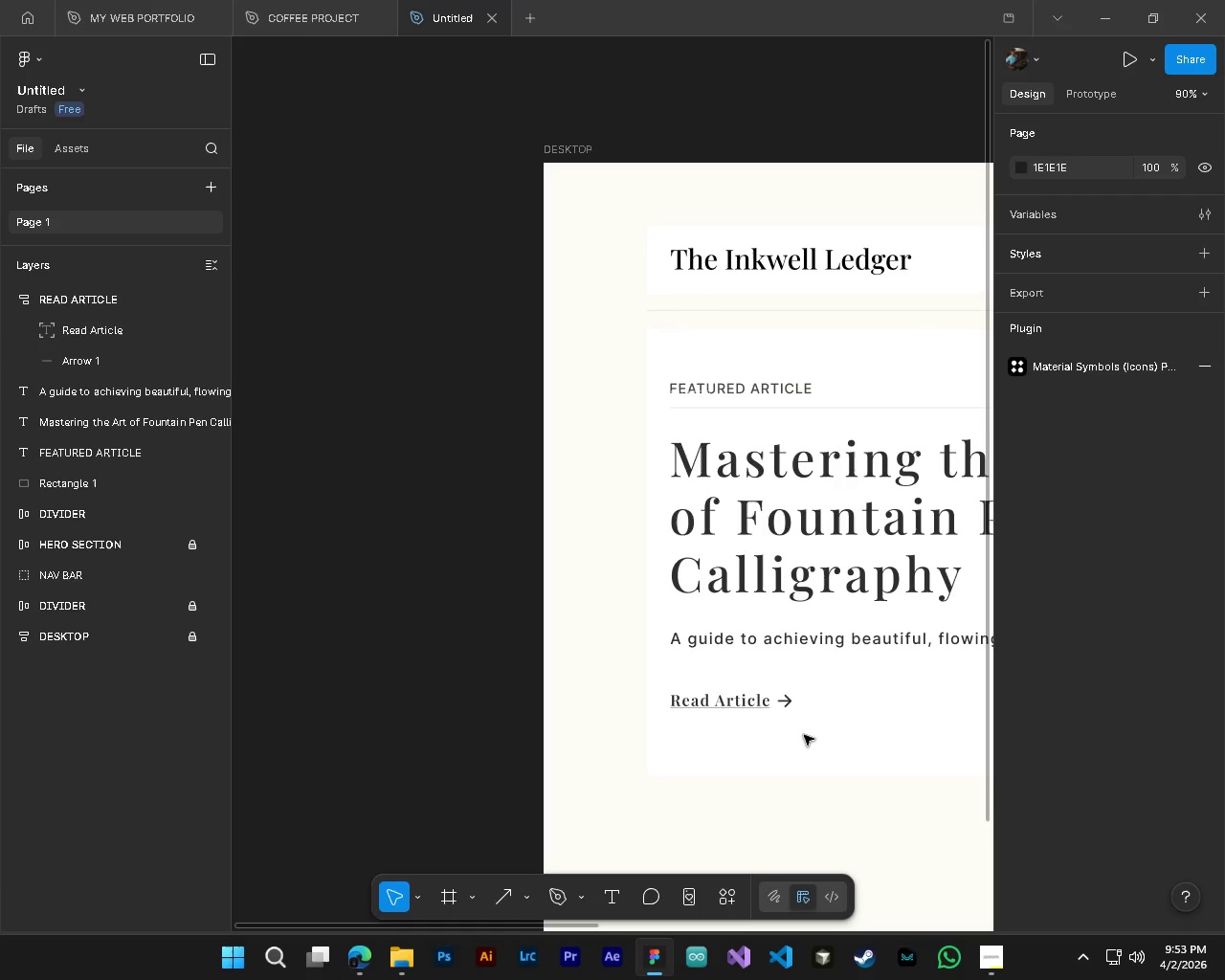 
key(Shift+ShiftLeft)
 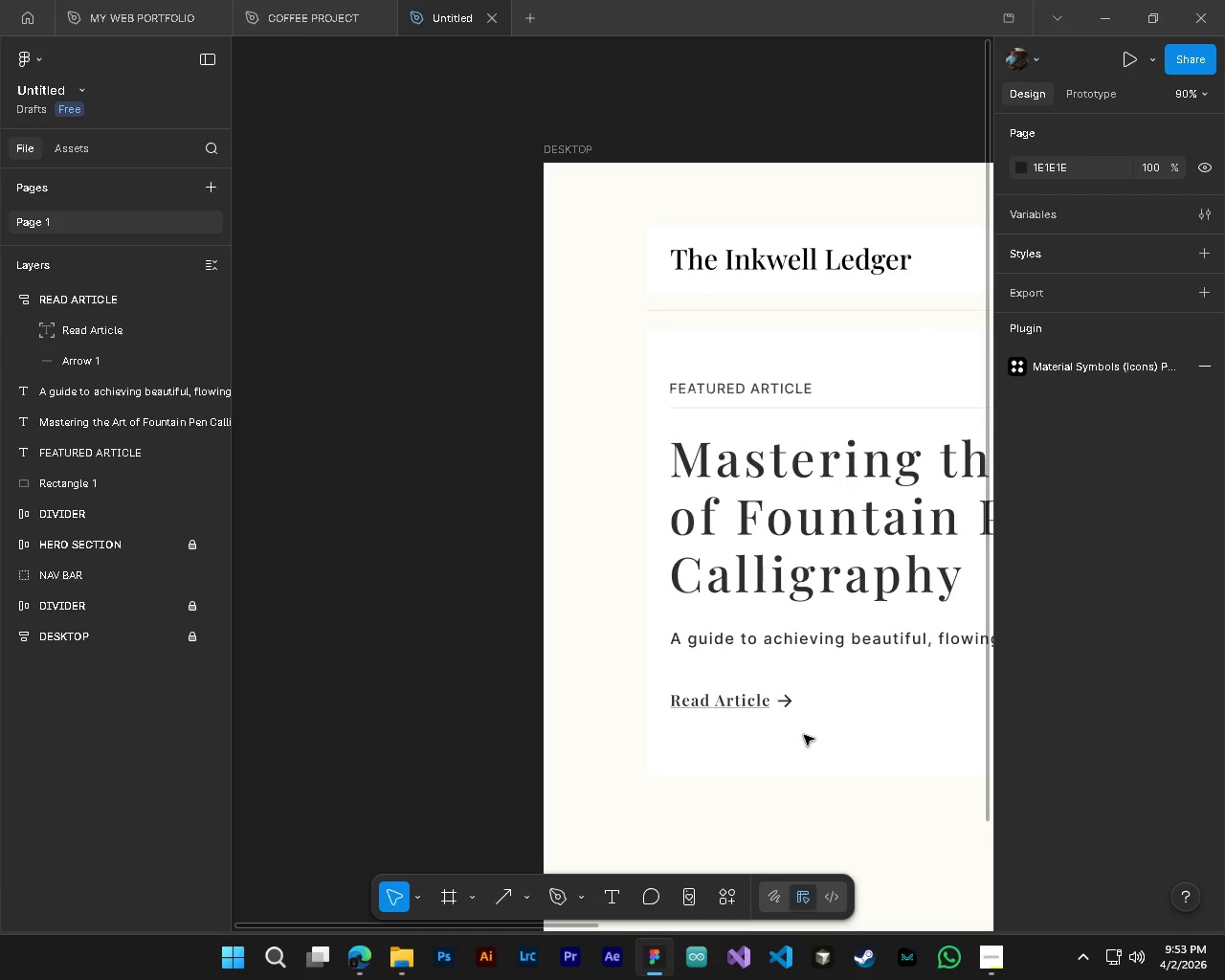 
key(Shift+ShiftLeft)
 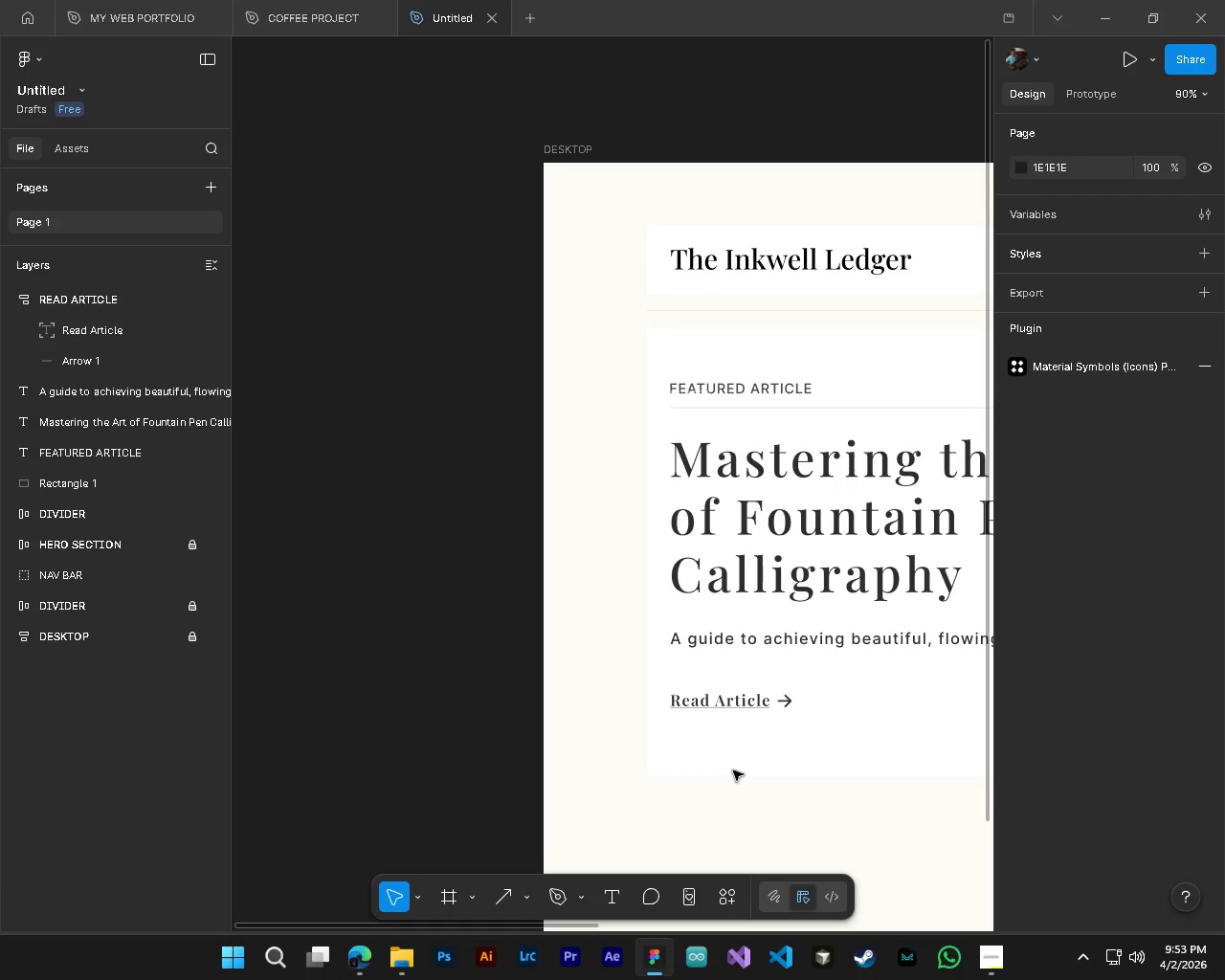 
hold_key(key=ControlLeft, duration=0.45)
hold_key(key=AltLeft, duration=0.42)
hold_key(key=ShiftLeft, duration=0.42)
scroll: coordinate [733, 767], scroll_direction: down, amount: 6.0
 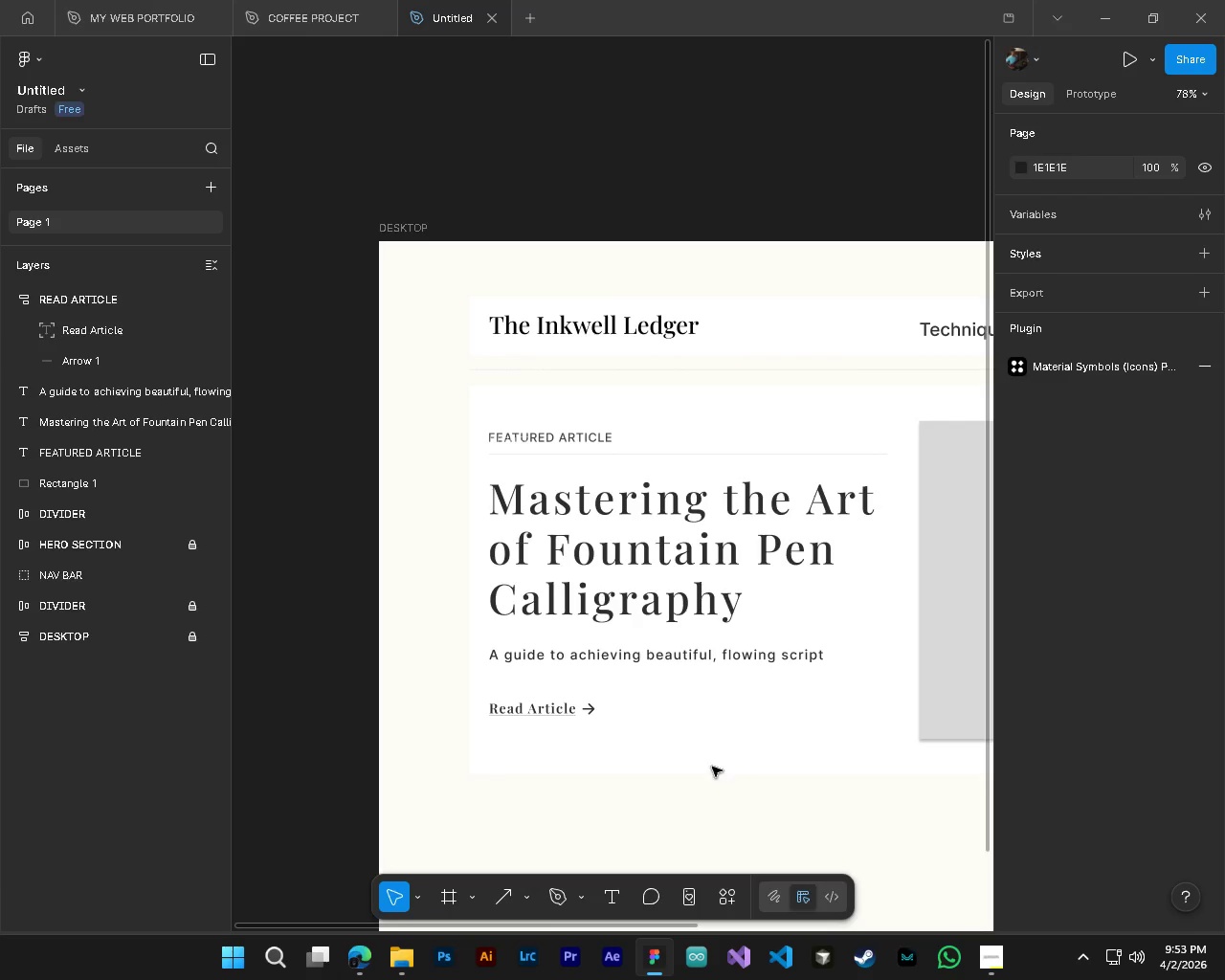 
hold_key(key=AltLeft, duration=0.36)
 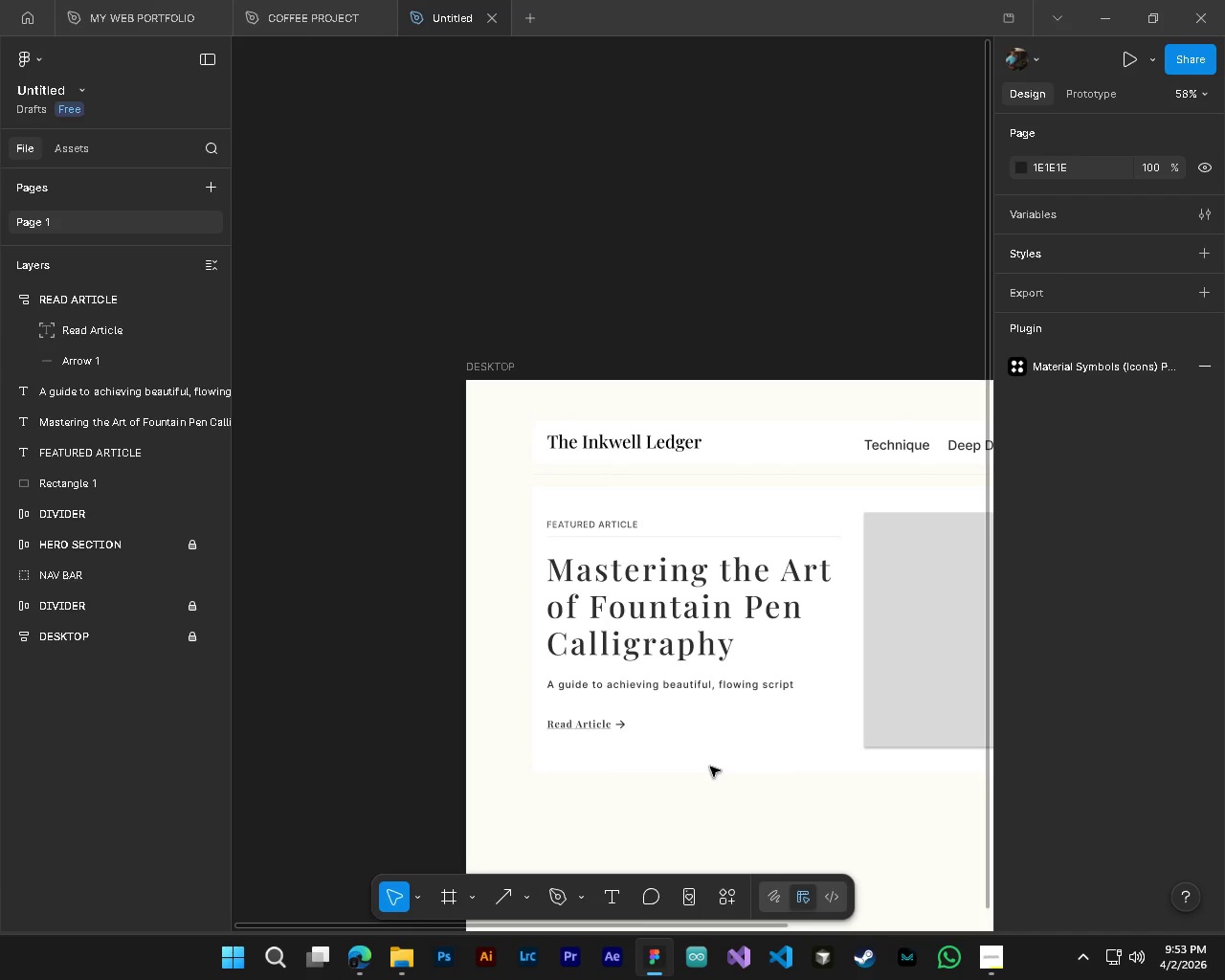 
key(Control+S)
 